 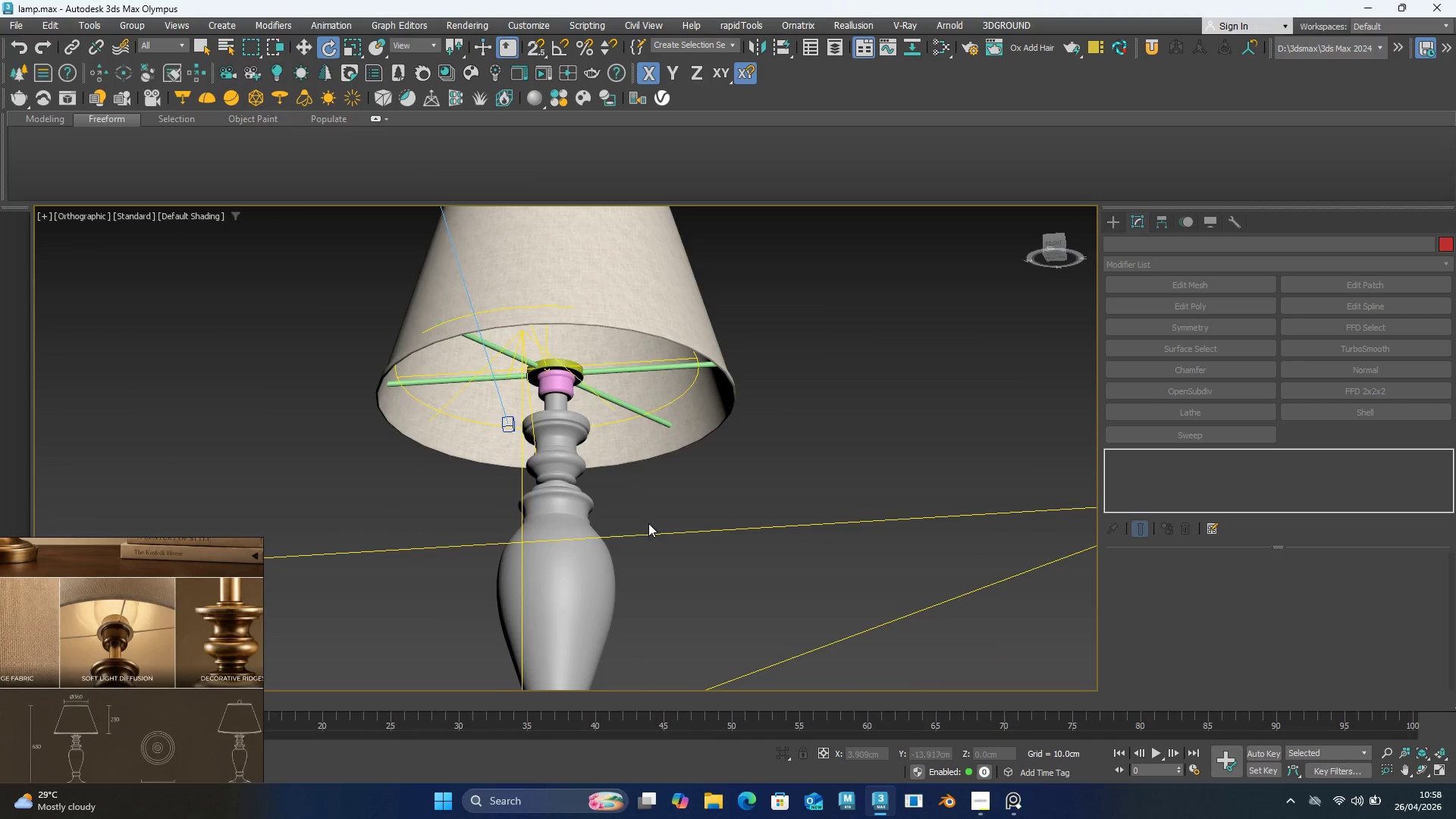 
hold_key(key=AltLeft, duration=0.58)
 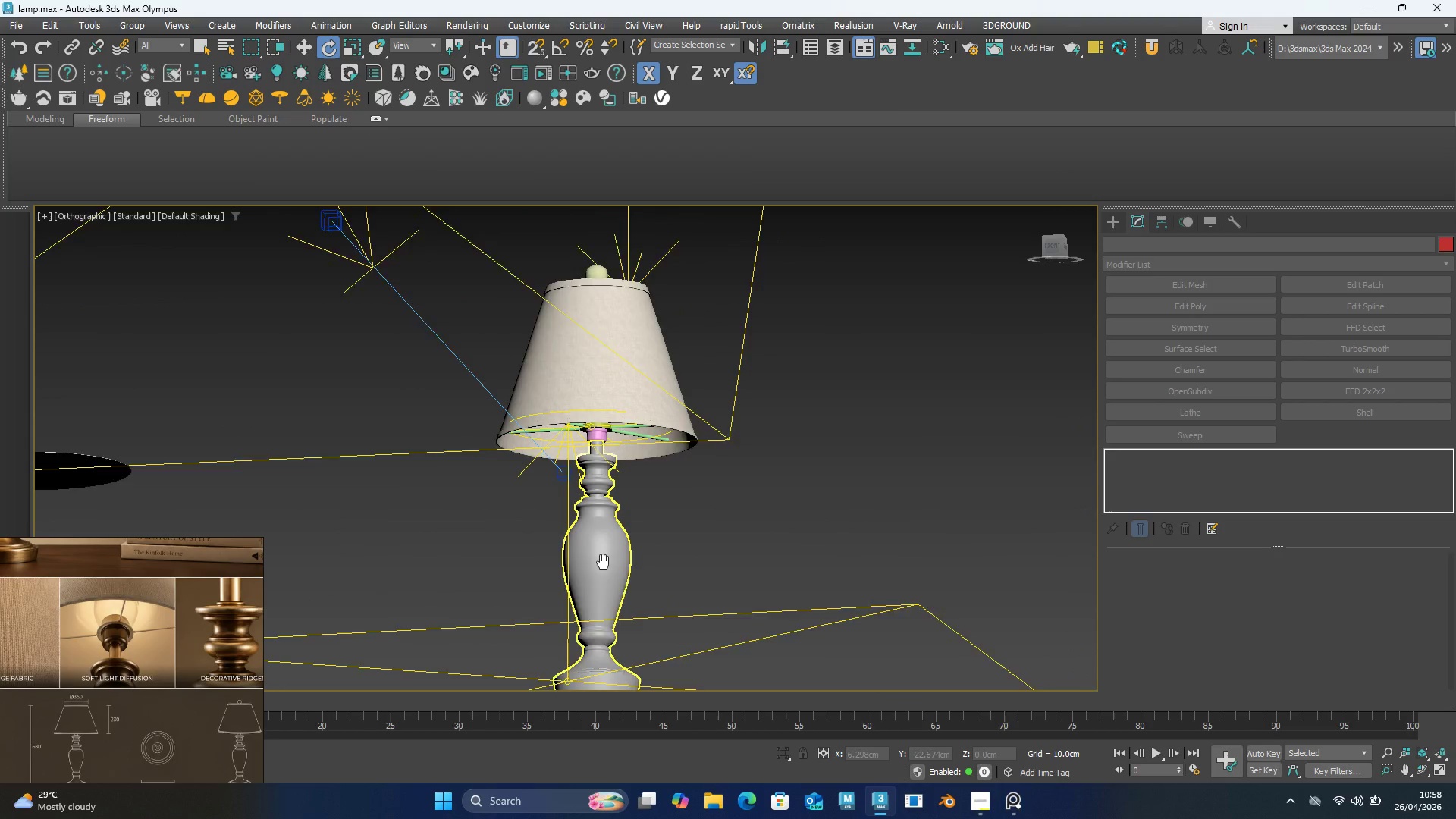 
scroll: coordinate [648, 525], scroll_direction: down, amount: 1.0
 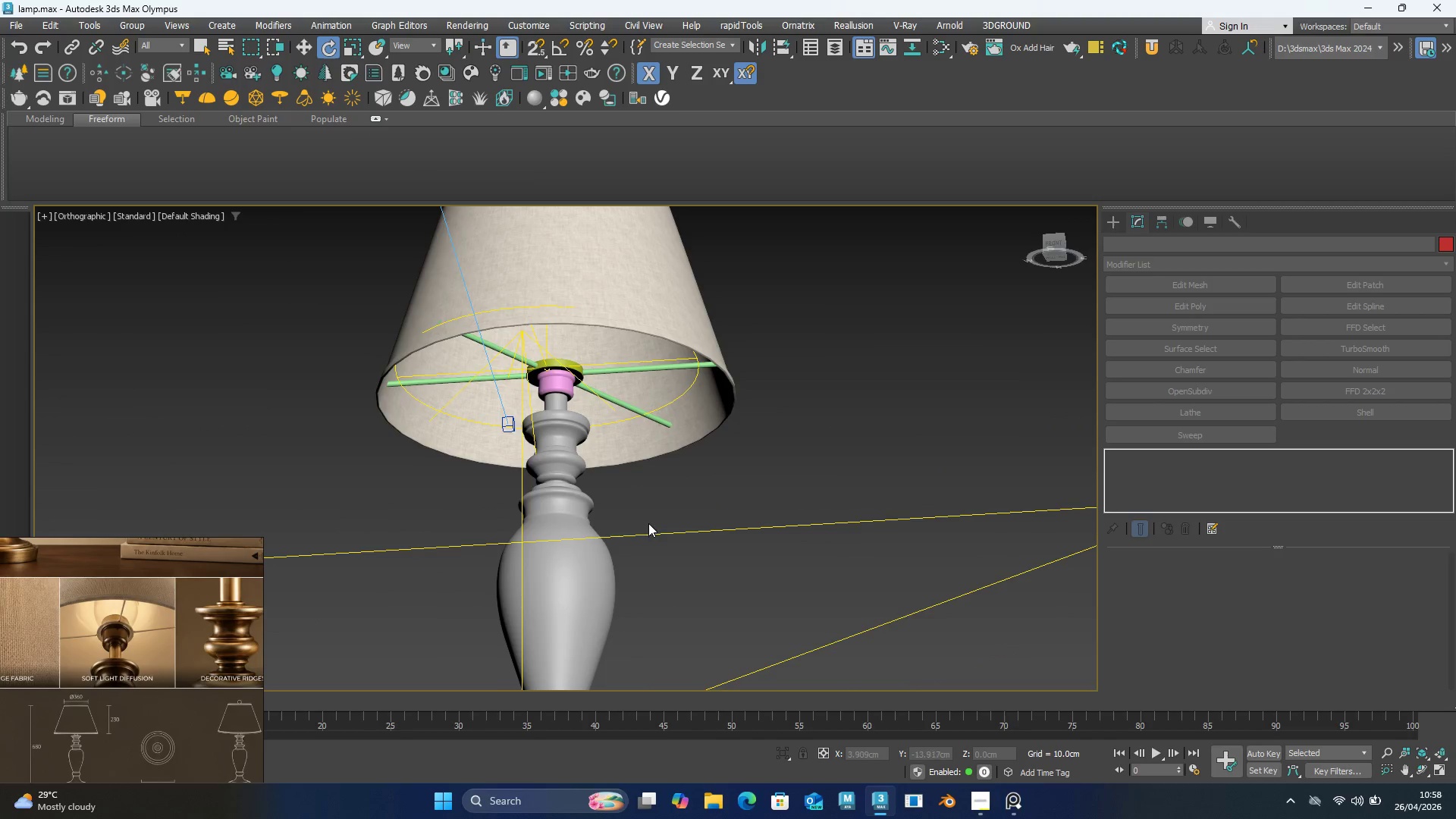 
scroll: coordinate [622, 561], scroll_direction: up, amount: 6.0
 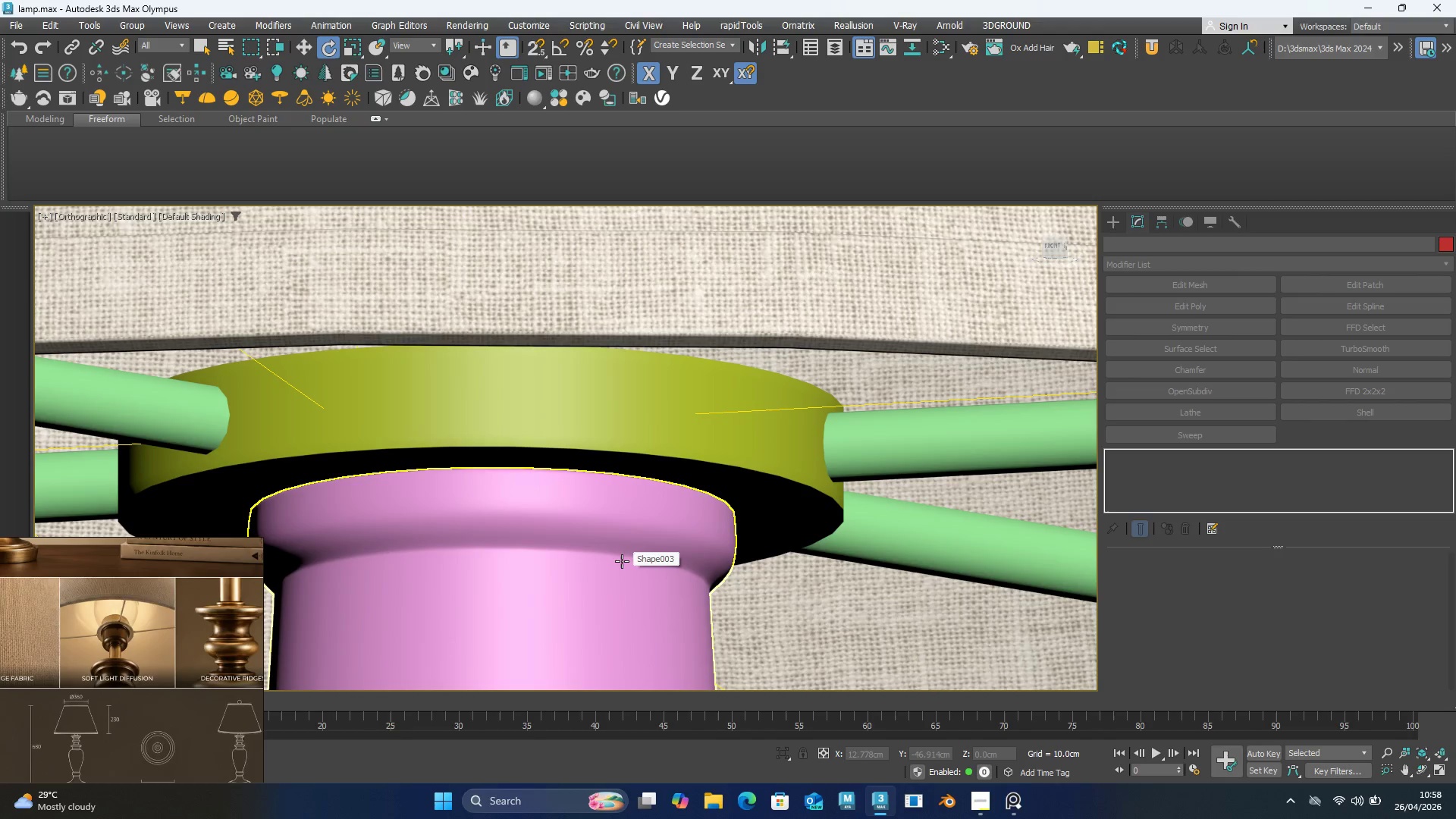 
hold_key(key=AltLeft, duration=0.59)
 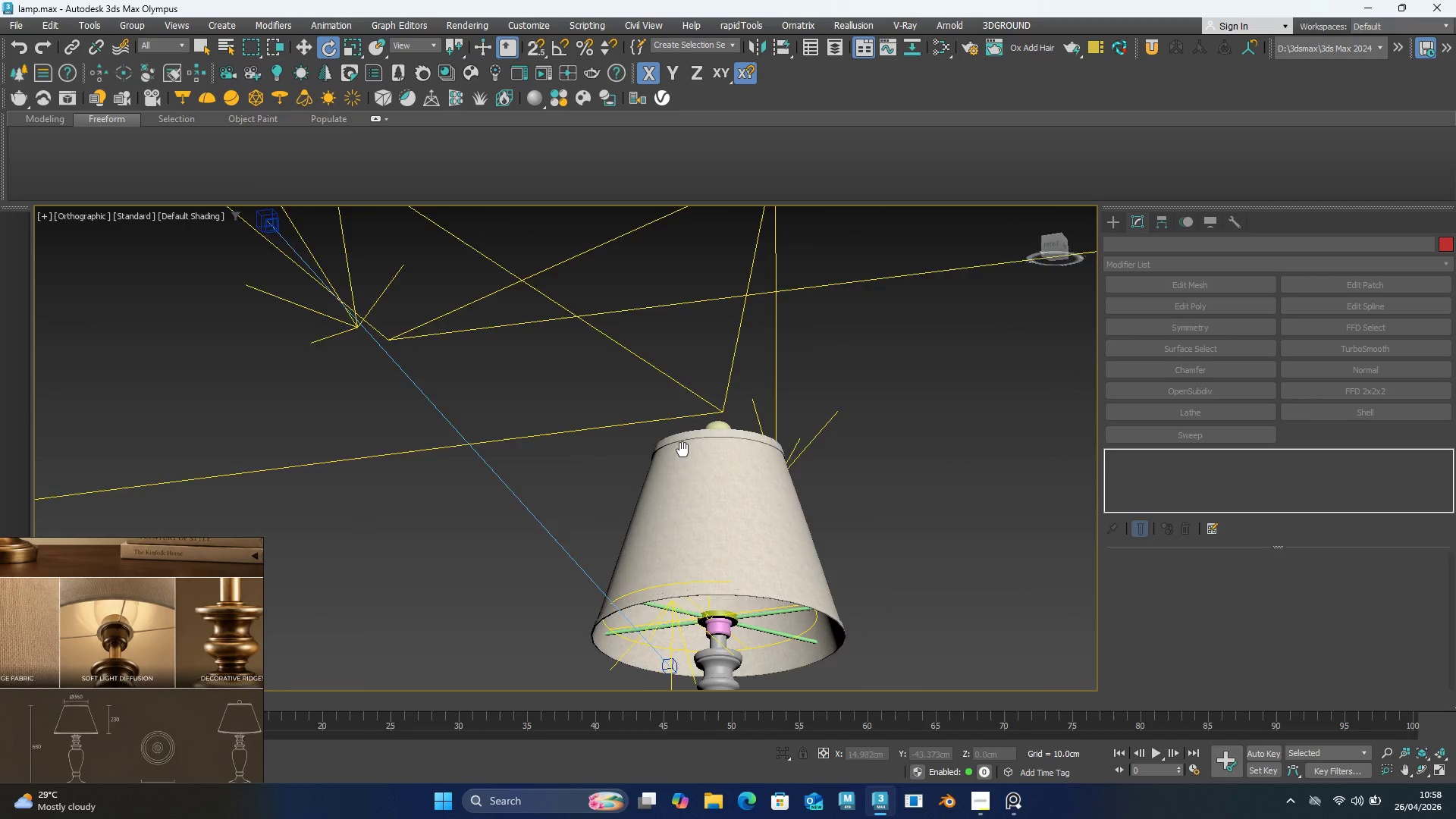 
scroll: coordinate [628, 585], scroll_direction: down, amount: 6.0
 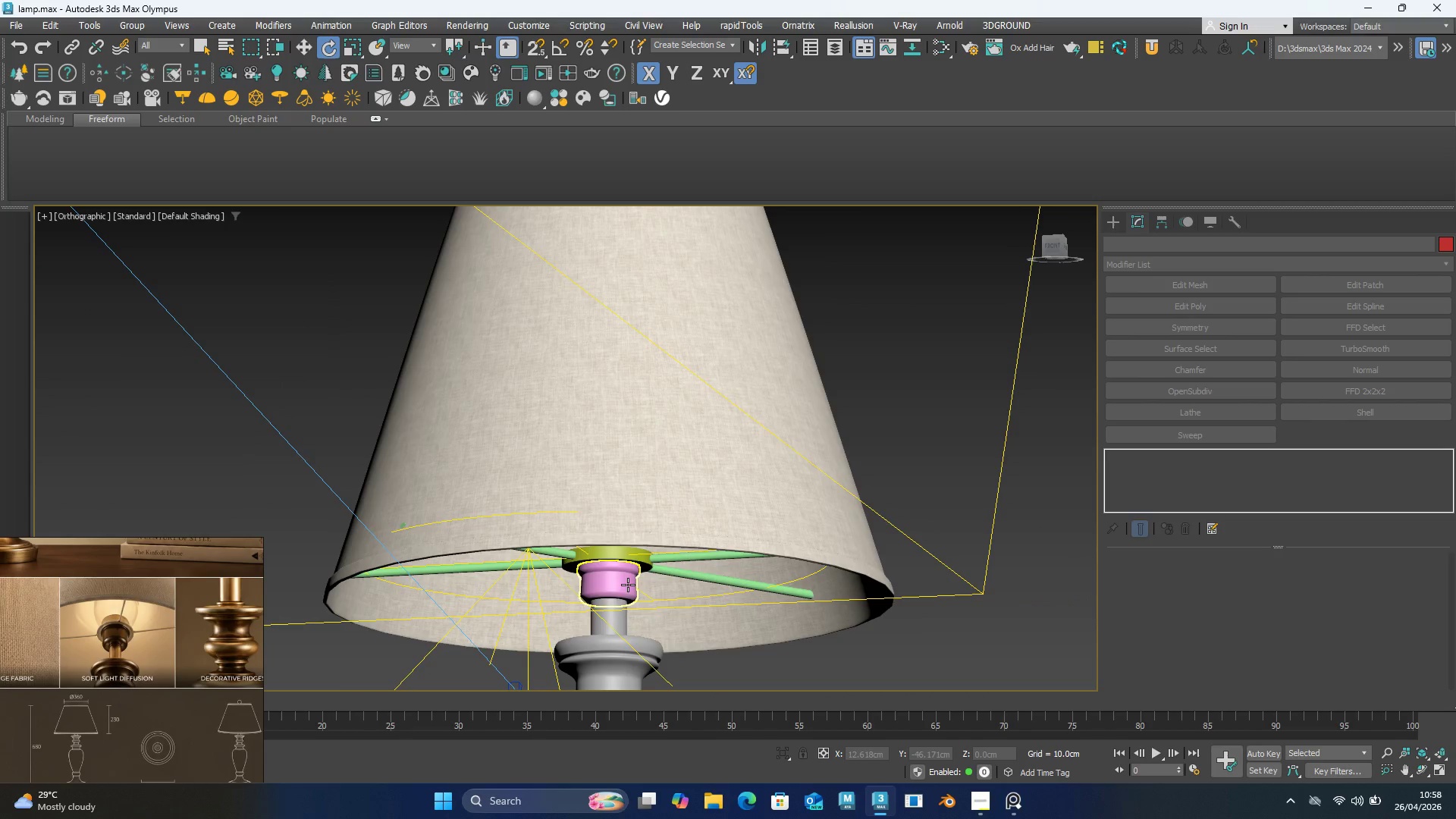 
hold_key(key=AltLeft, duration=9.94)
scroll: coordinate [618, 571], scroll_direction: down, amount: 3.0
 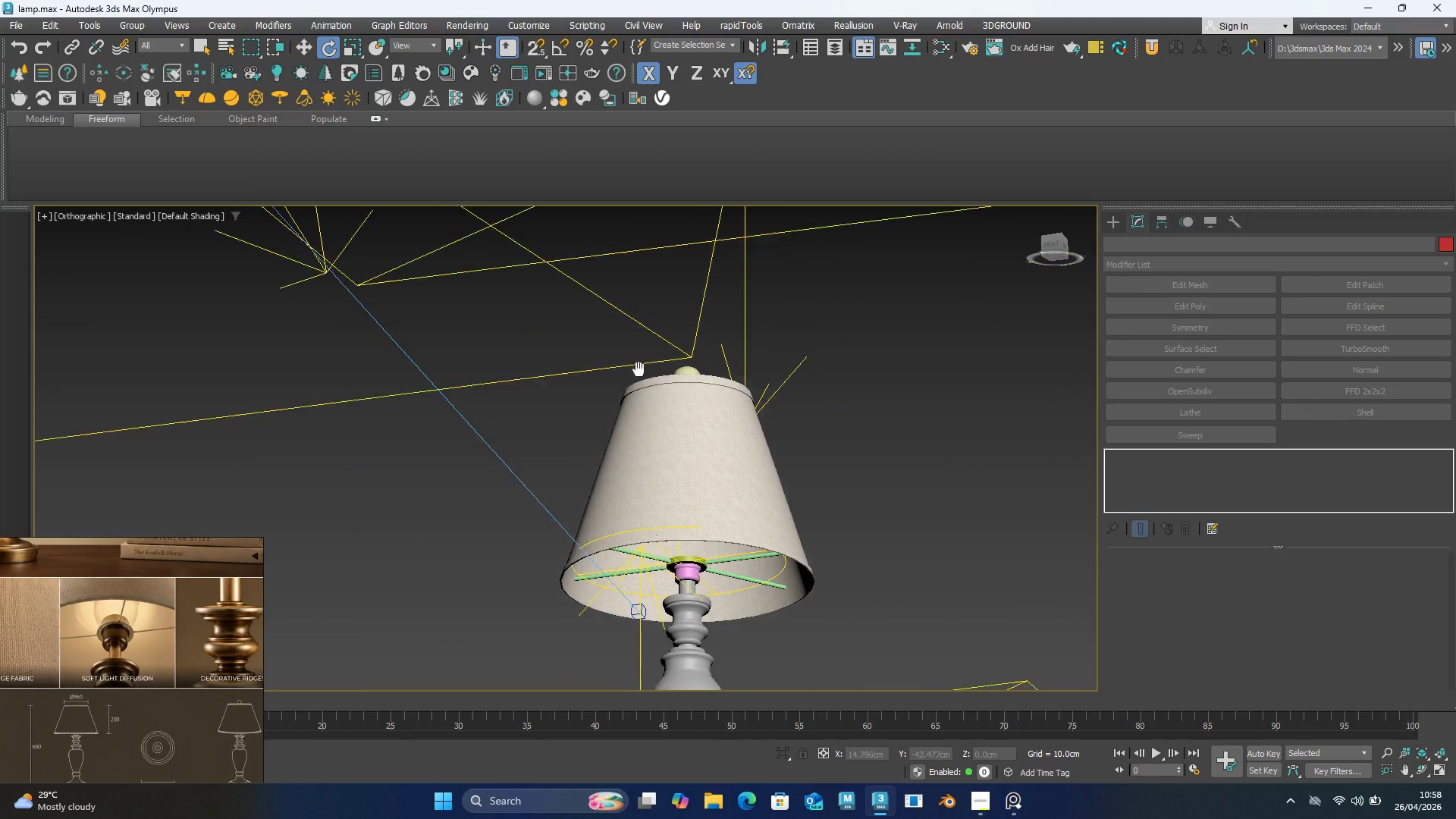 
scroll: coordinate [579, 469], scroll_direction: up, amount: 6.0
 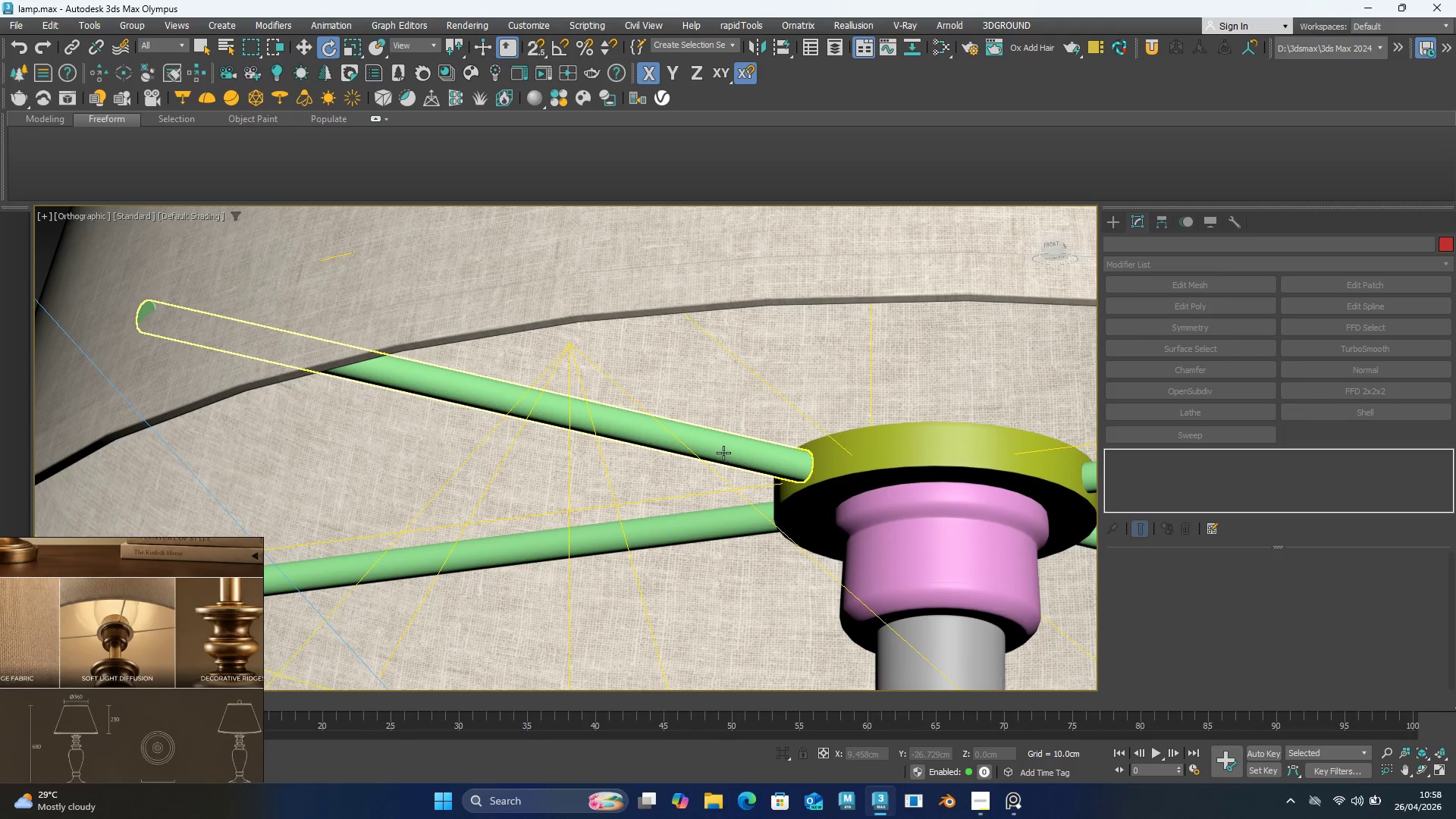 
hold_key(key=ControlLeft, duration=1.44)
left_click([723, 453])
 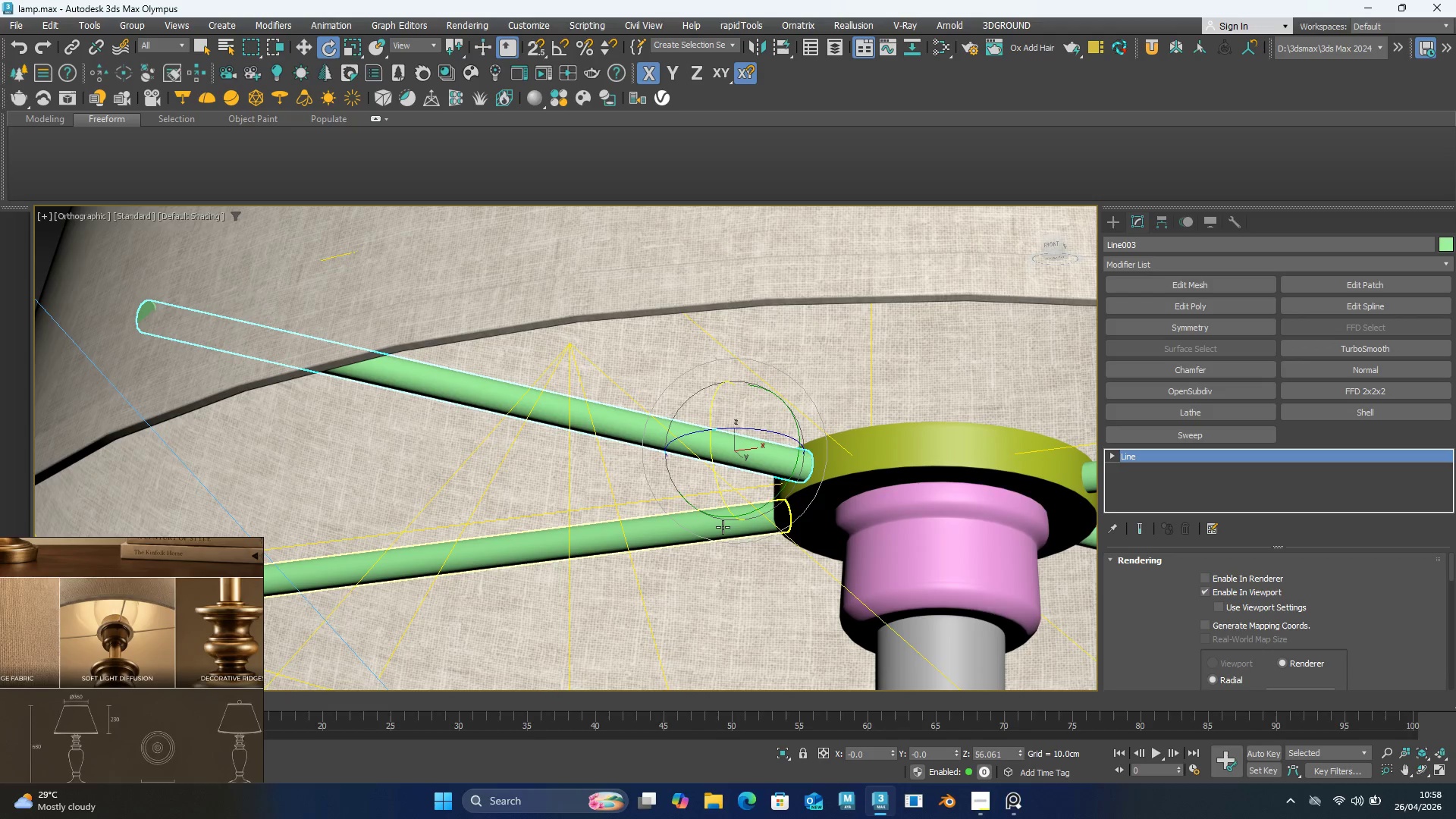 
left_click([723, 527])
 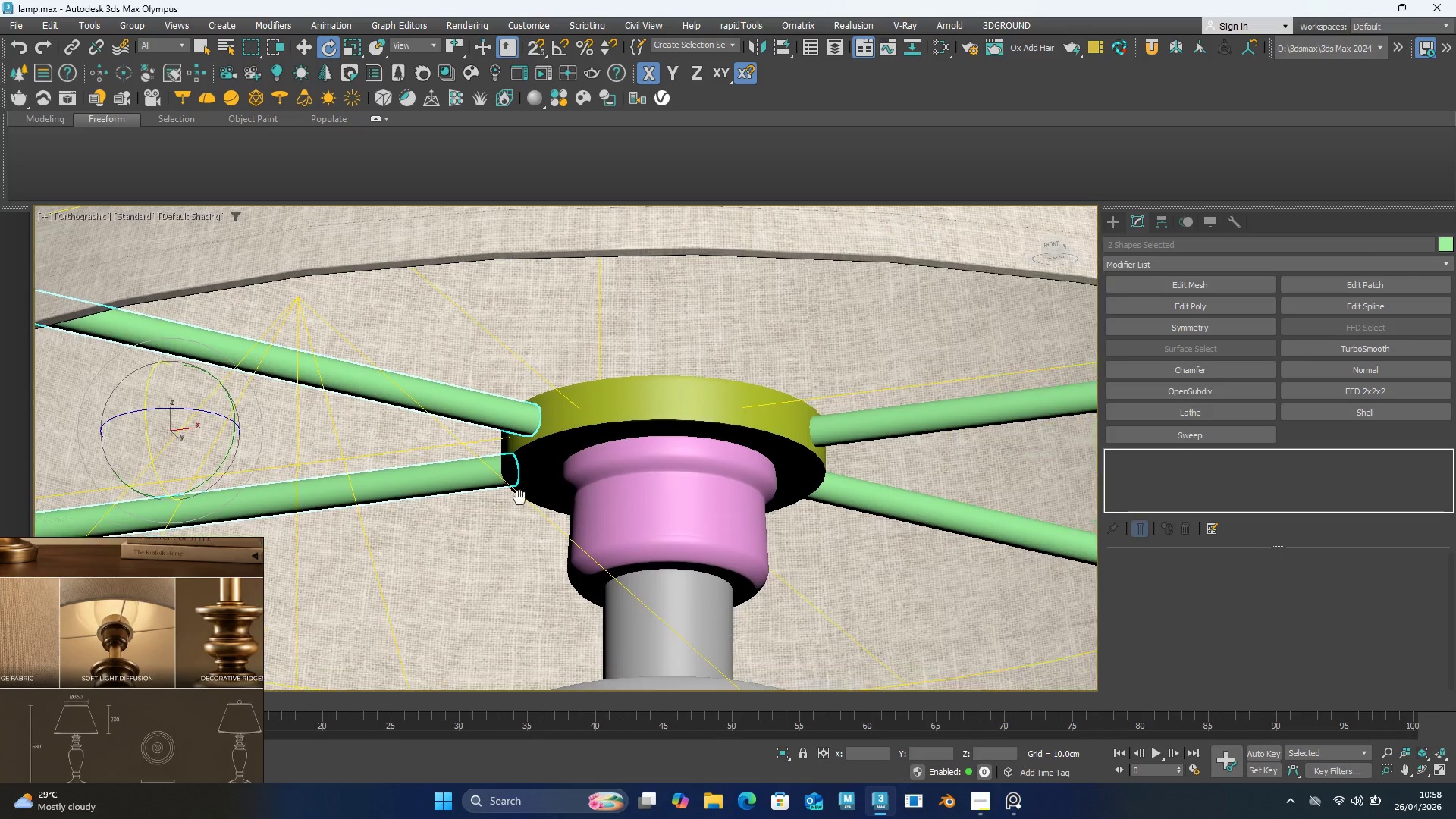 
hold_key(key=ControlLeft, duration=1.45)
left_click([841, 419])
 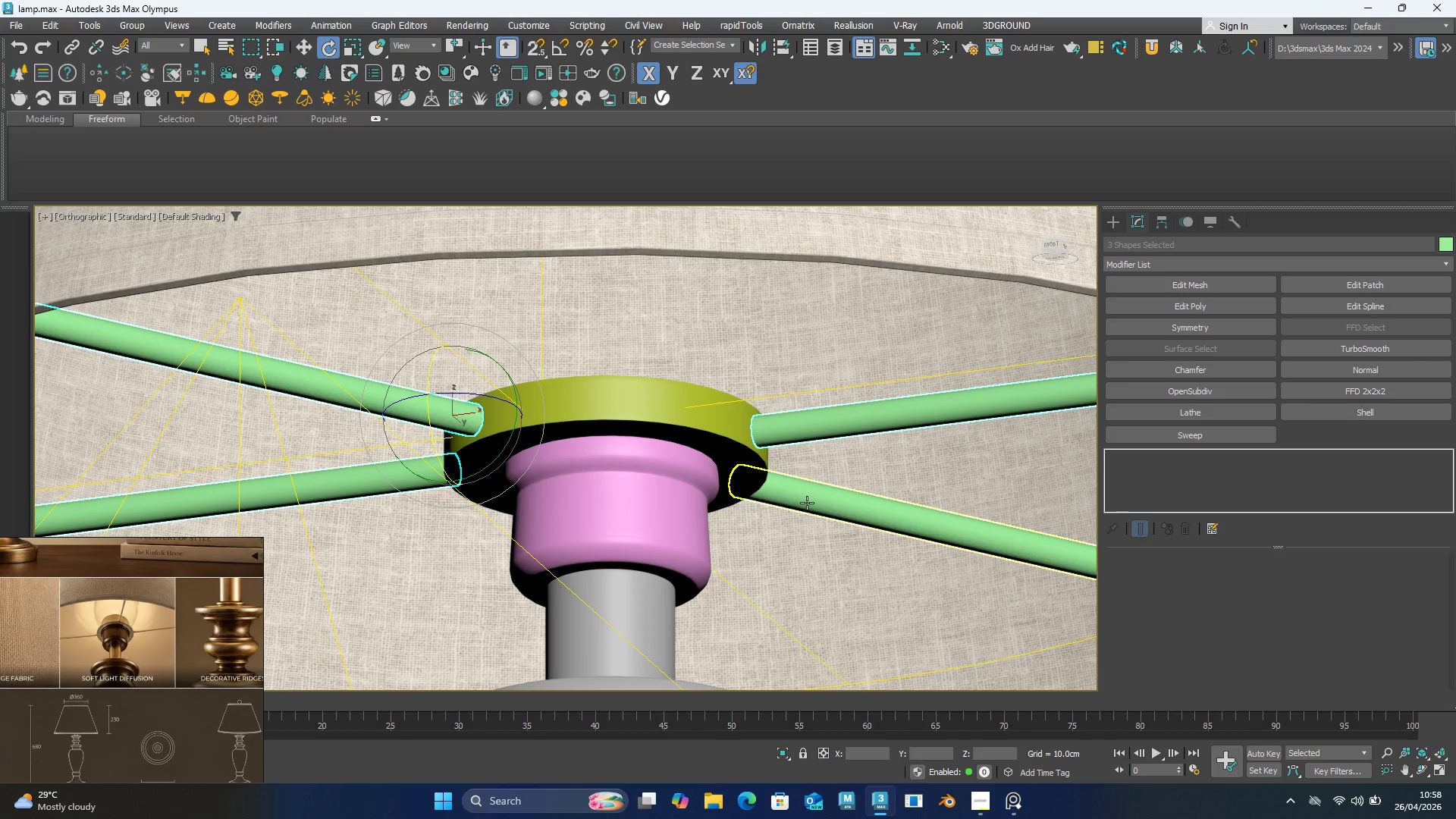 
left_click([805, 504])
 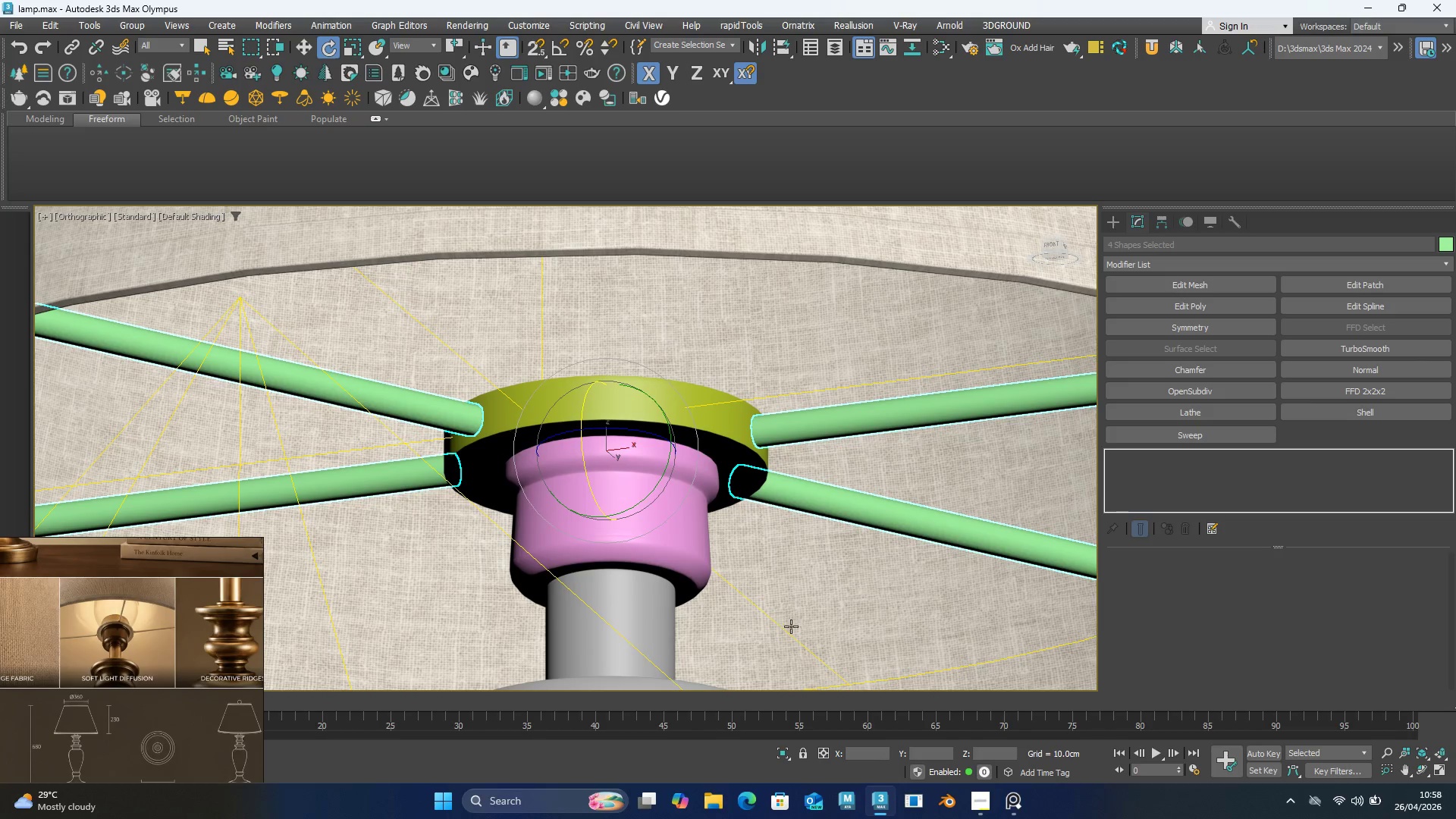 
hold_key(key=ControlLeft, duration=23.08)
left_click([790, 751])
 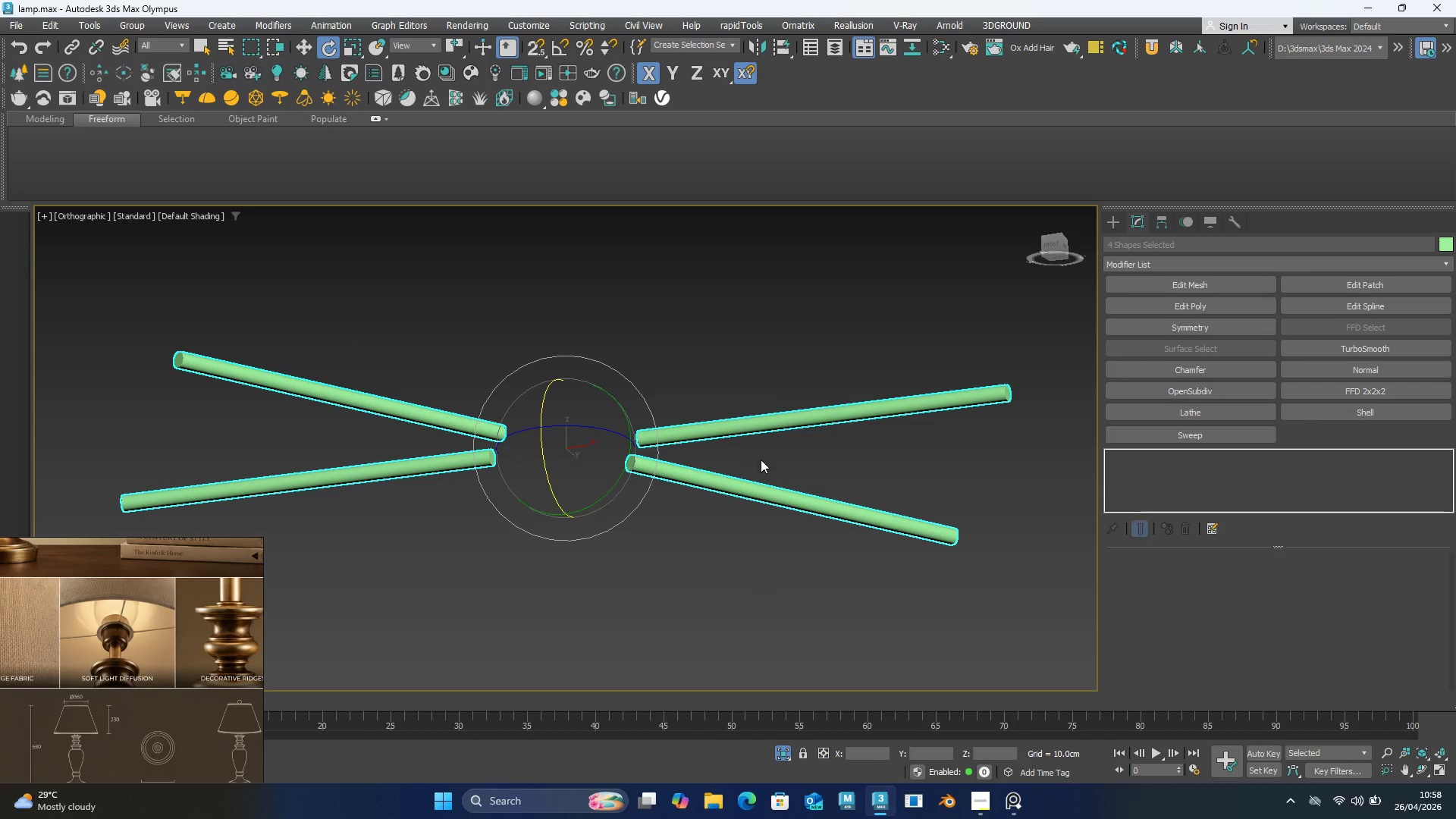 
scroll: coordinate [790, 751], scroll_direction: up, amount: 1.0
 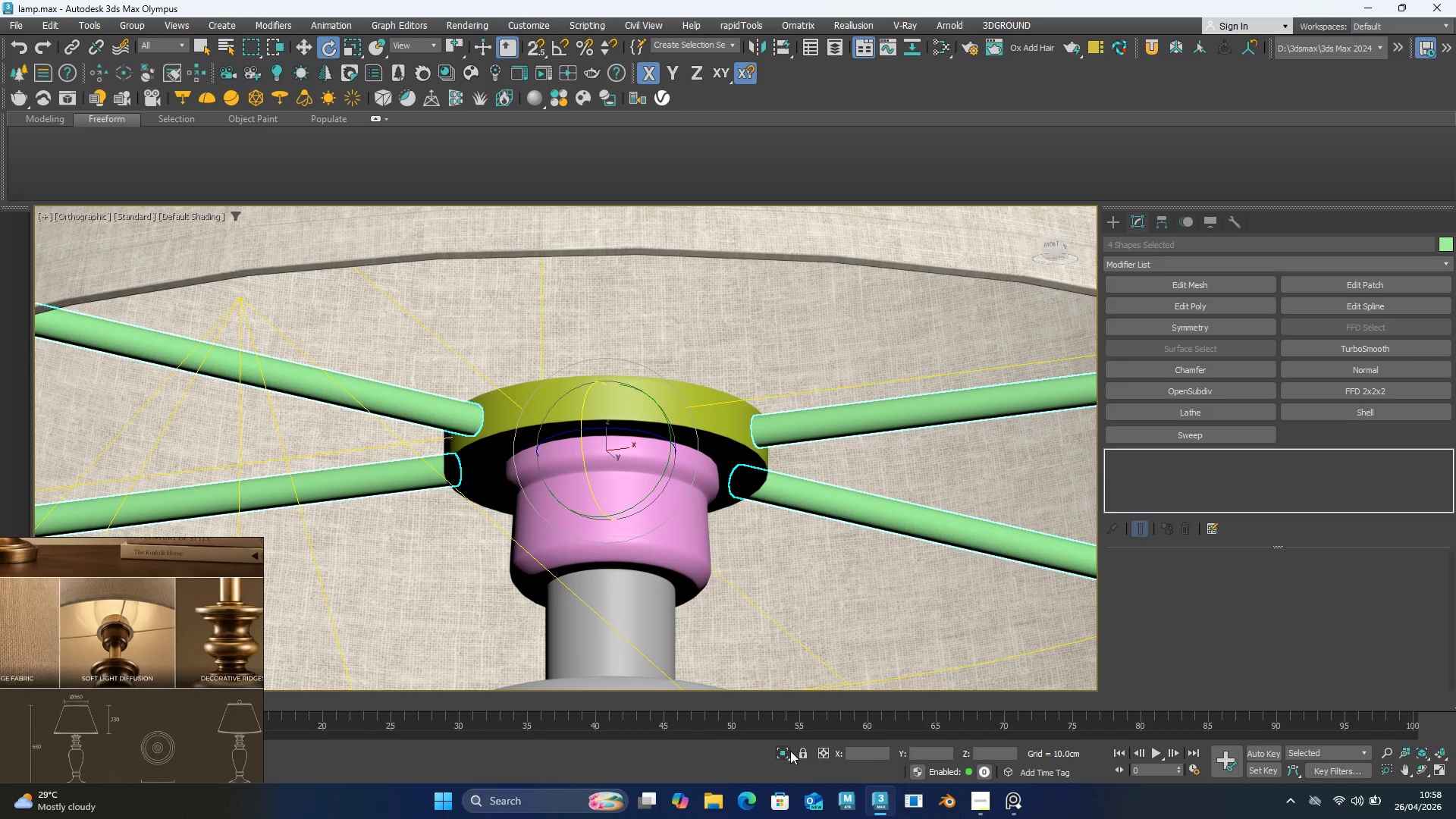 
hold_key(key=AltLeft, duration=1.11)
scroll: coordinate [742, 481], scroll_direction: down, amount: 2.0
 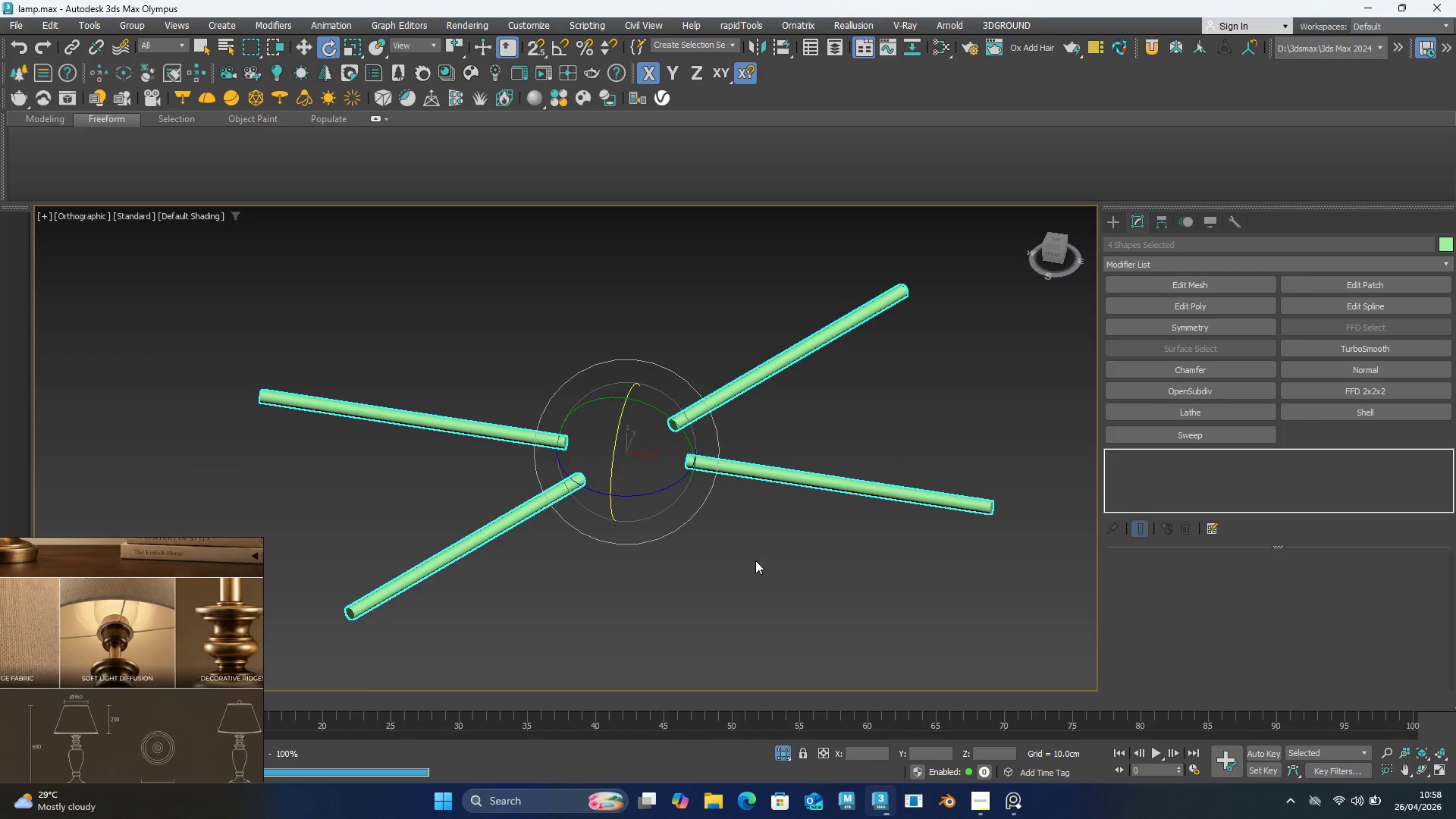 
scroll: coordinate [655, 472], scroll_direction: up, amount: 4.0
 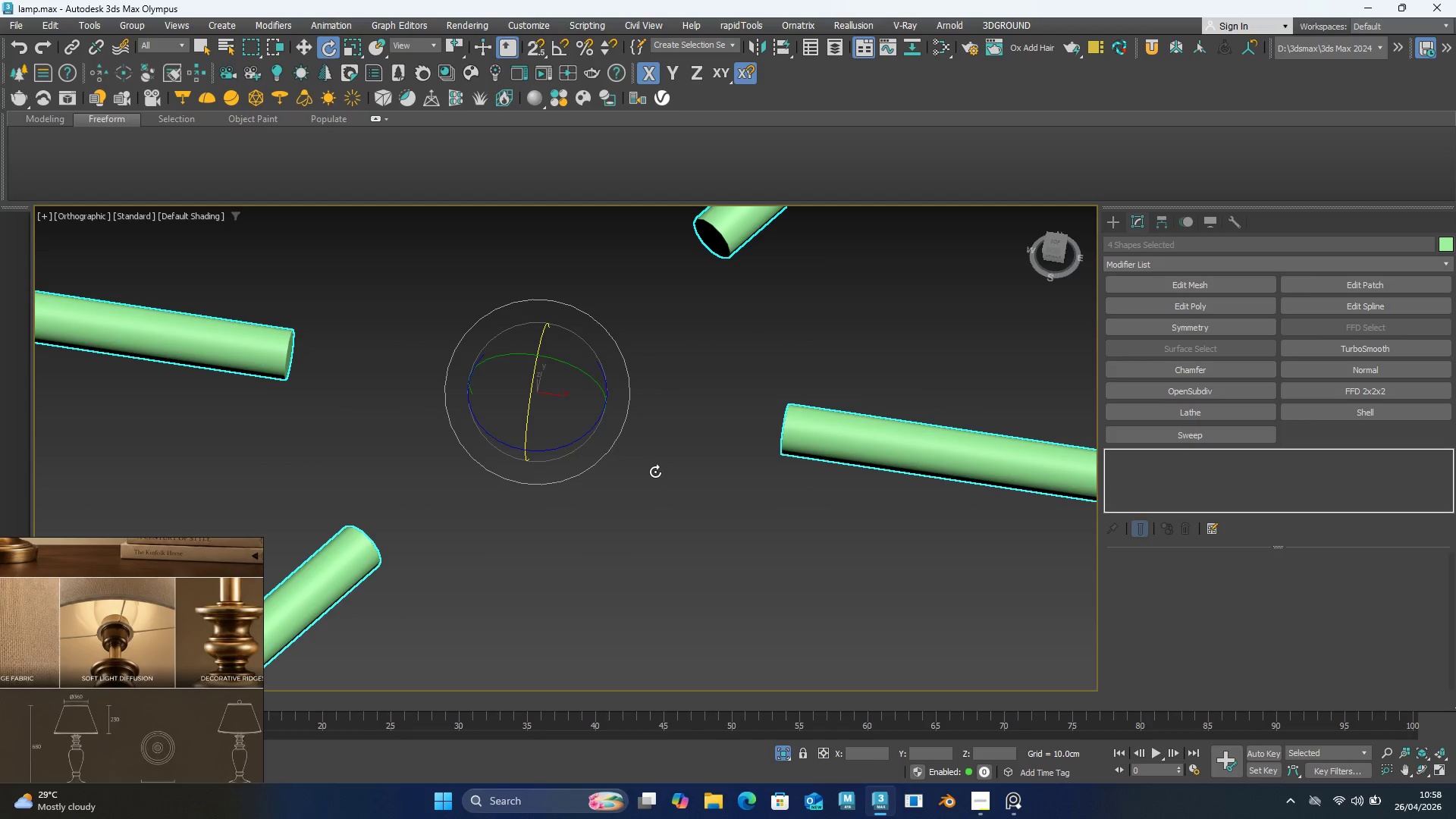 
scroll: coordinate [655, 472], scroll_direction: down, amount: 6.0
 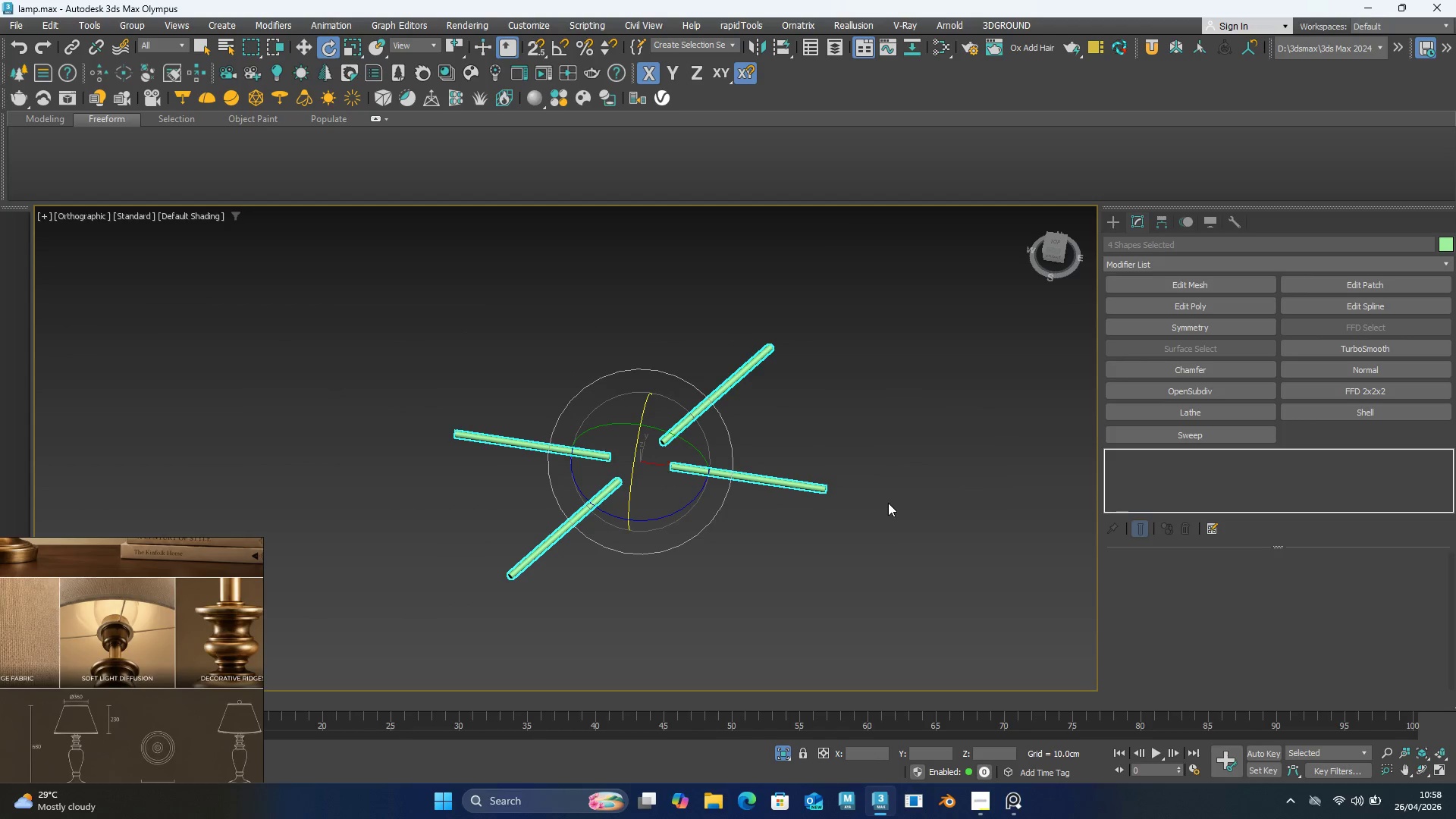 
hold_key(key=AltLeft, duration=0.64)
 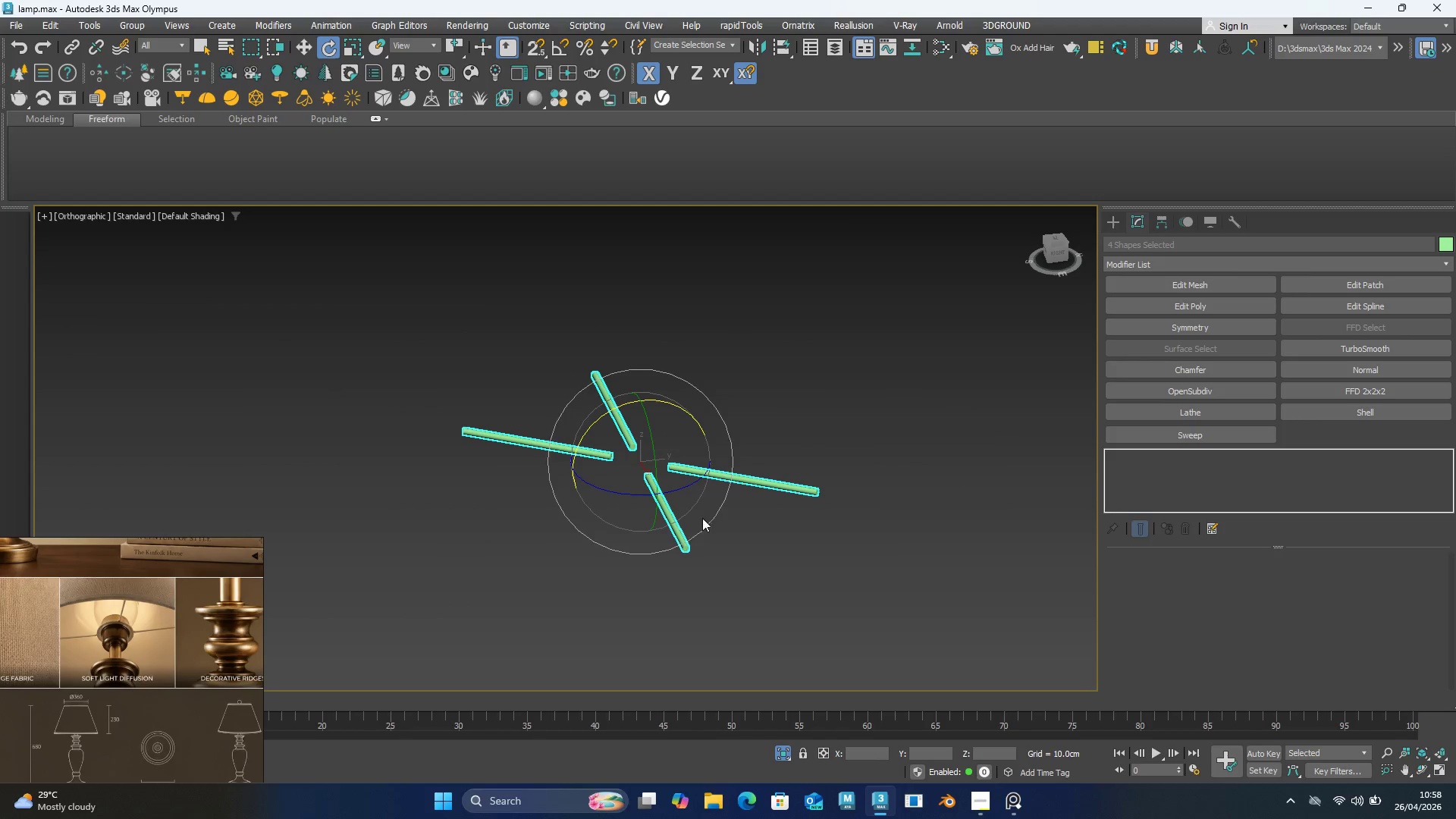 
left_click([673, 554])
 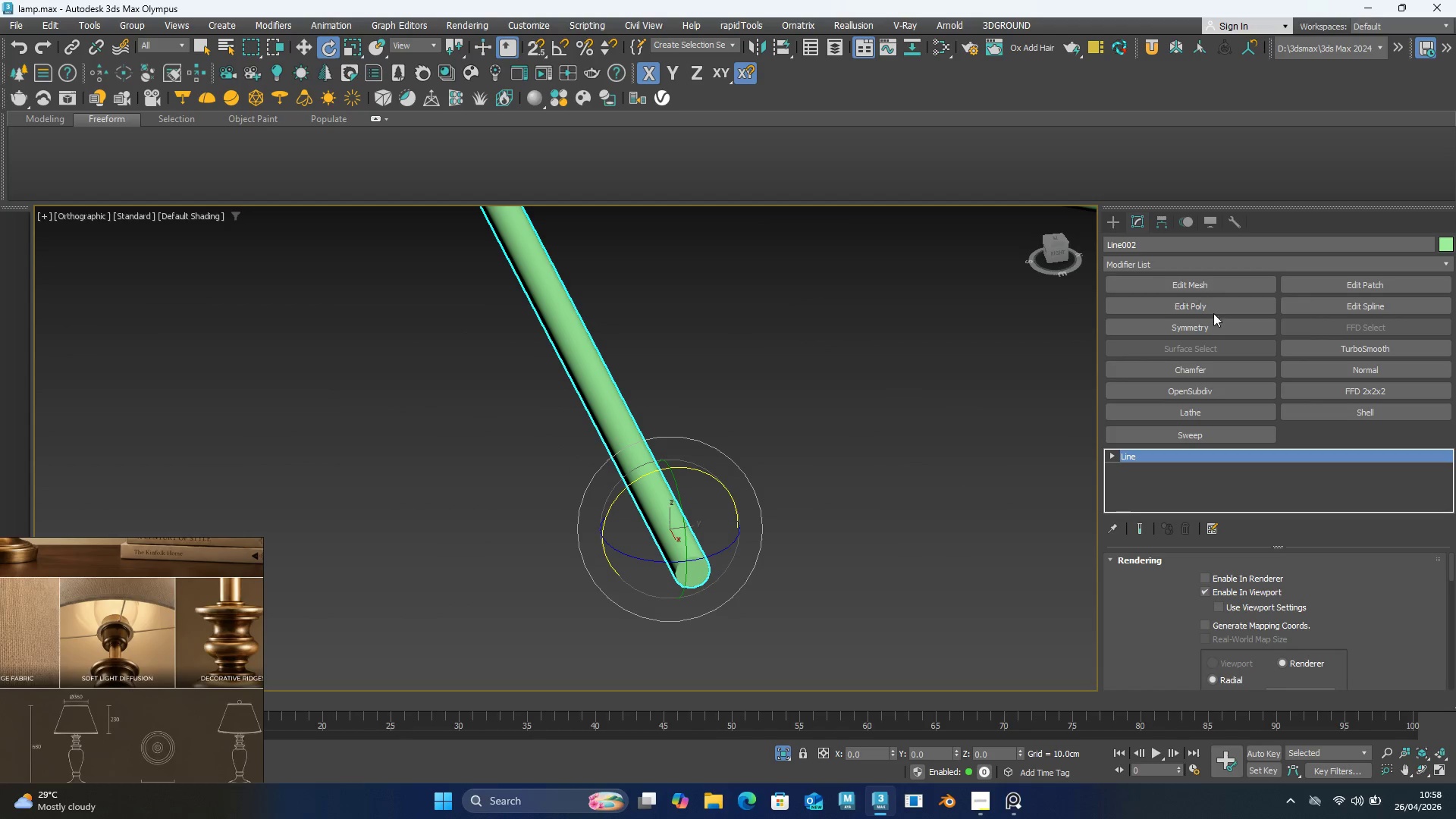 
scroll: coordinate [672, 554], scroll_direction: up, amount: 5.0
 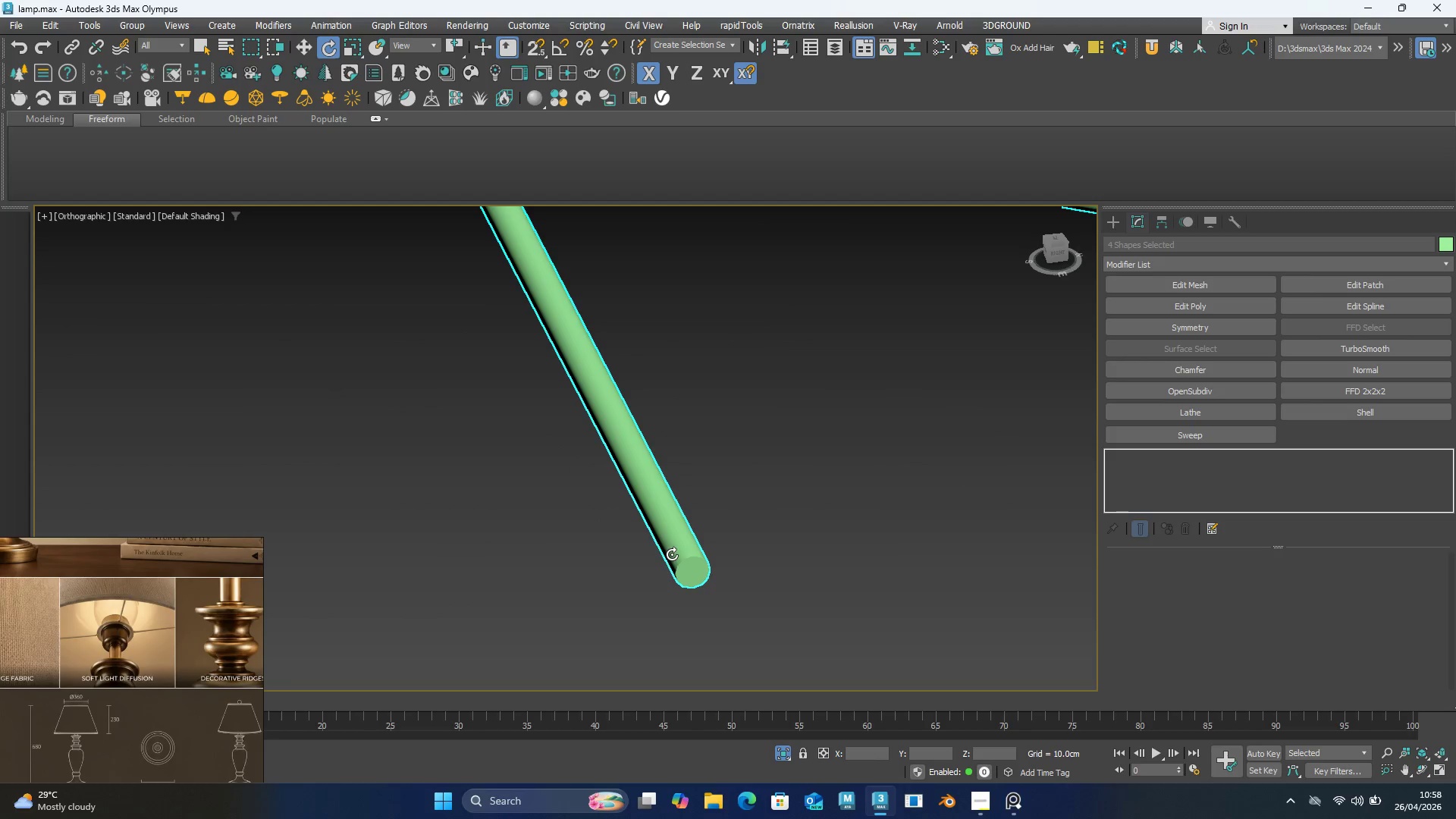 
left_click([1227, 308])
 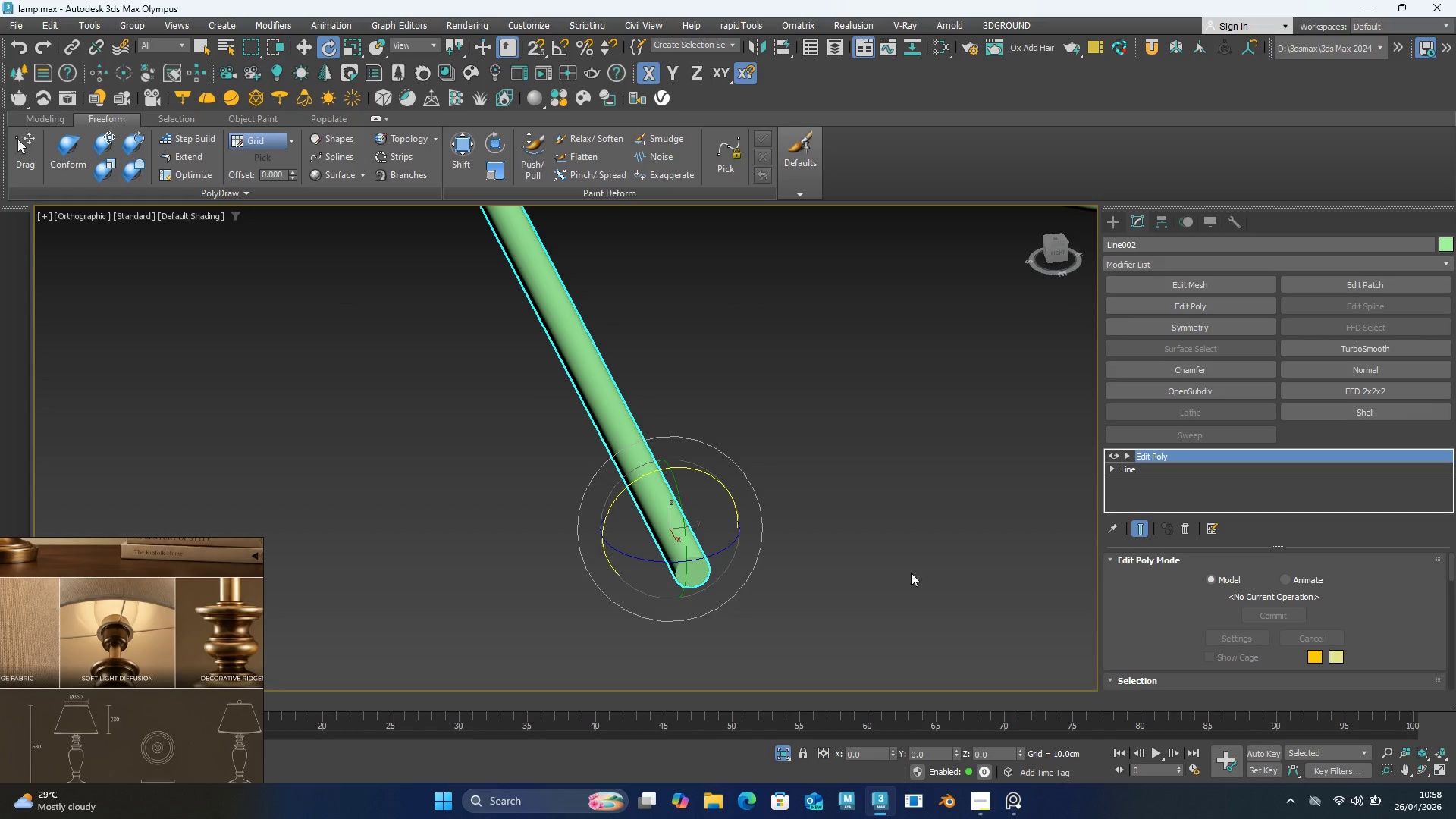 
key(F4)
 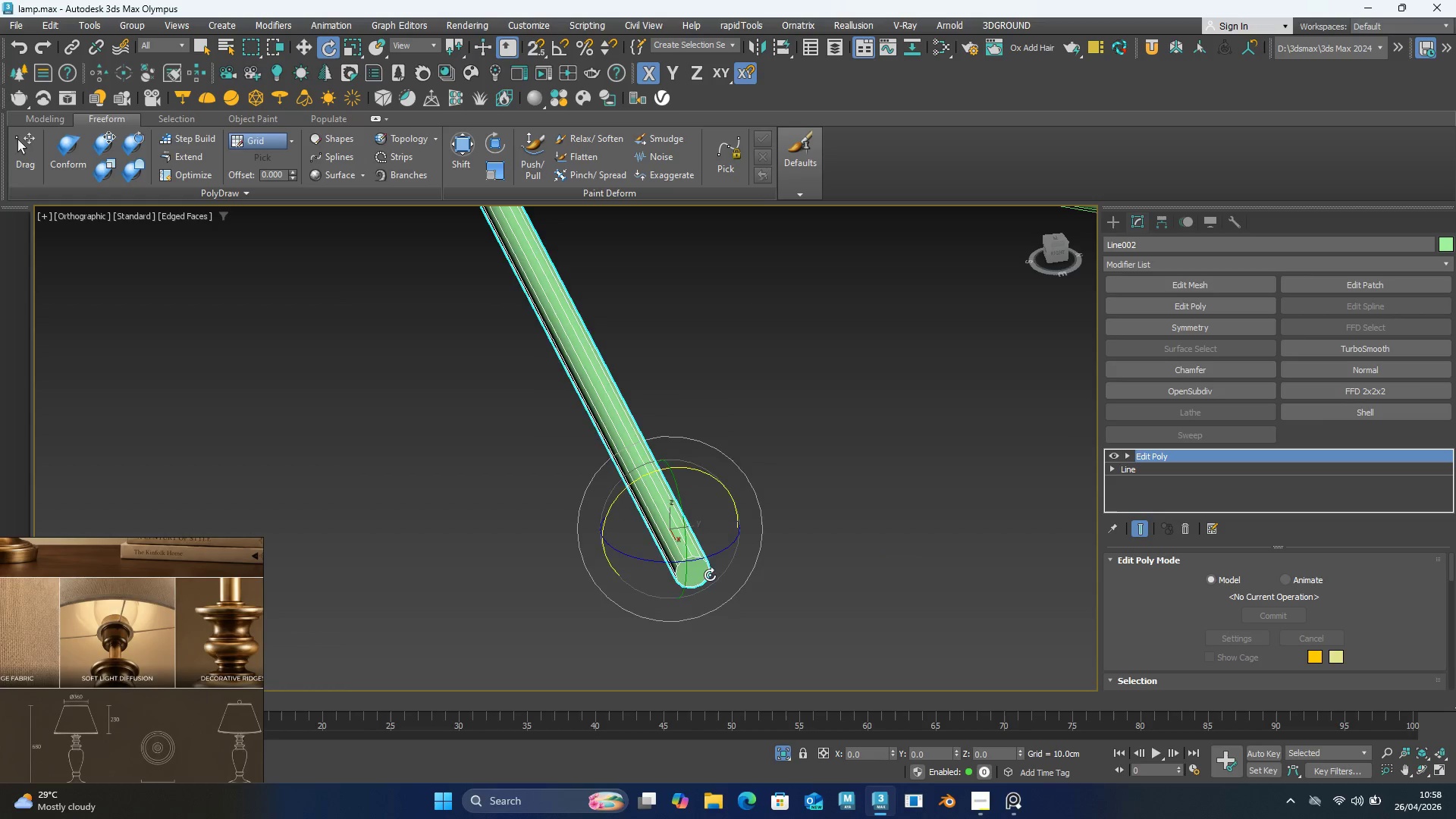 
scroll: coordinate [703, 575], scroll_direction: up, amount: 4.0
 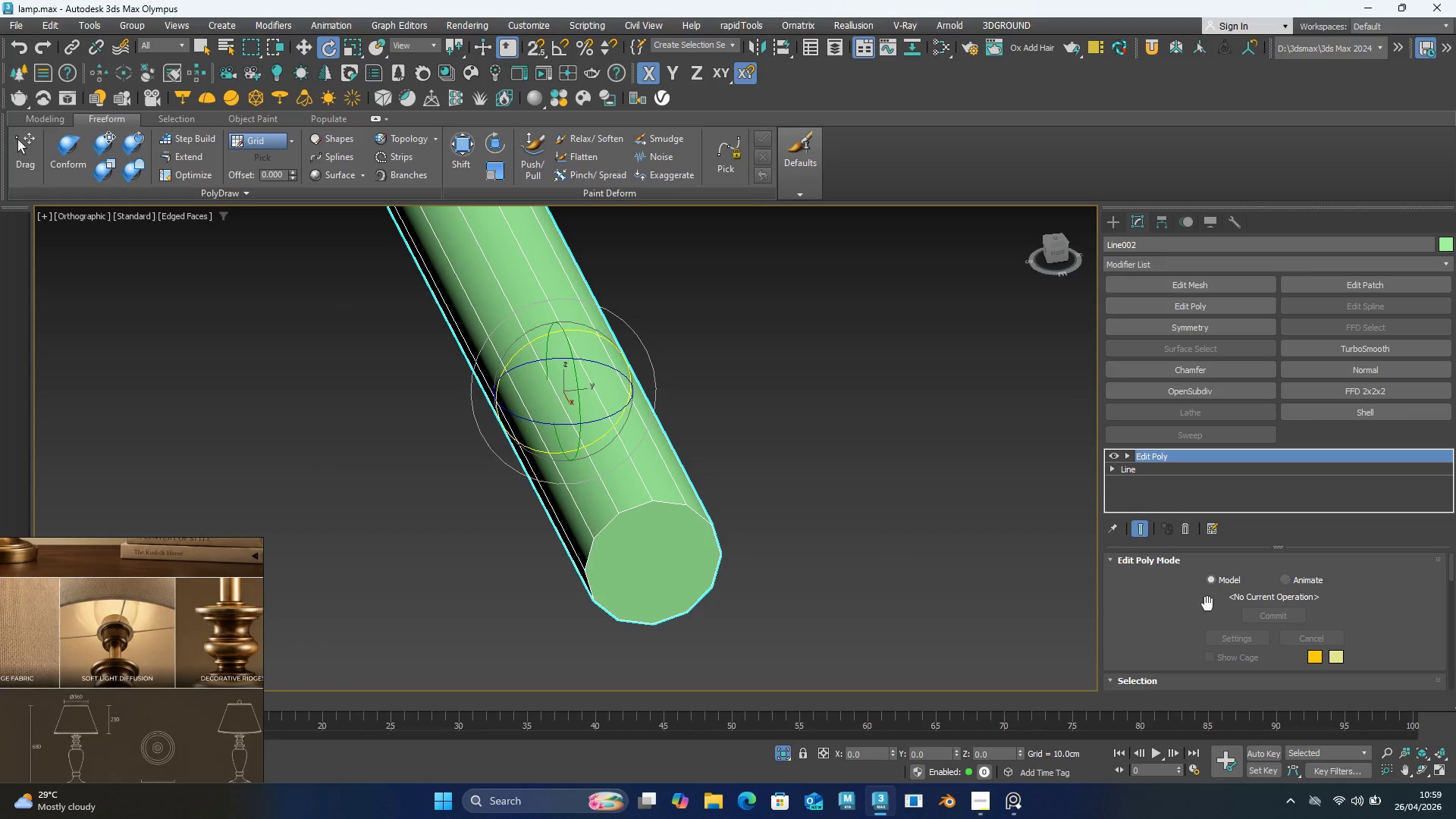 
key(4)
 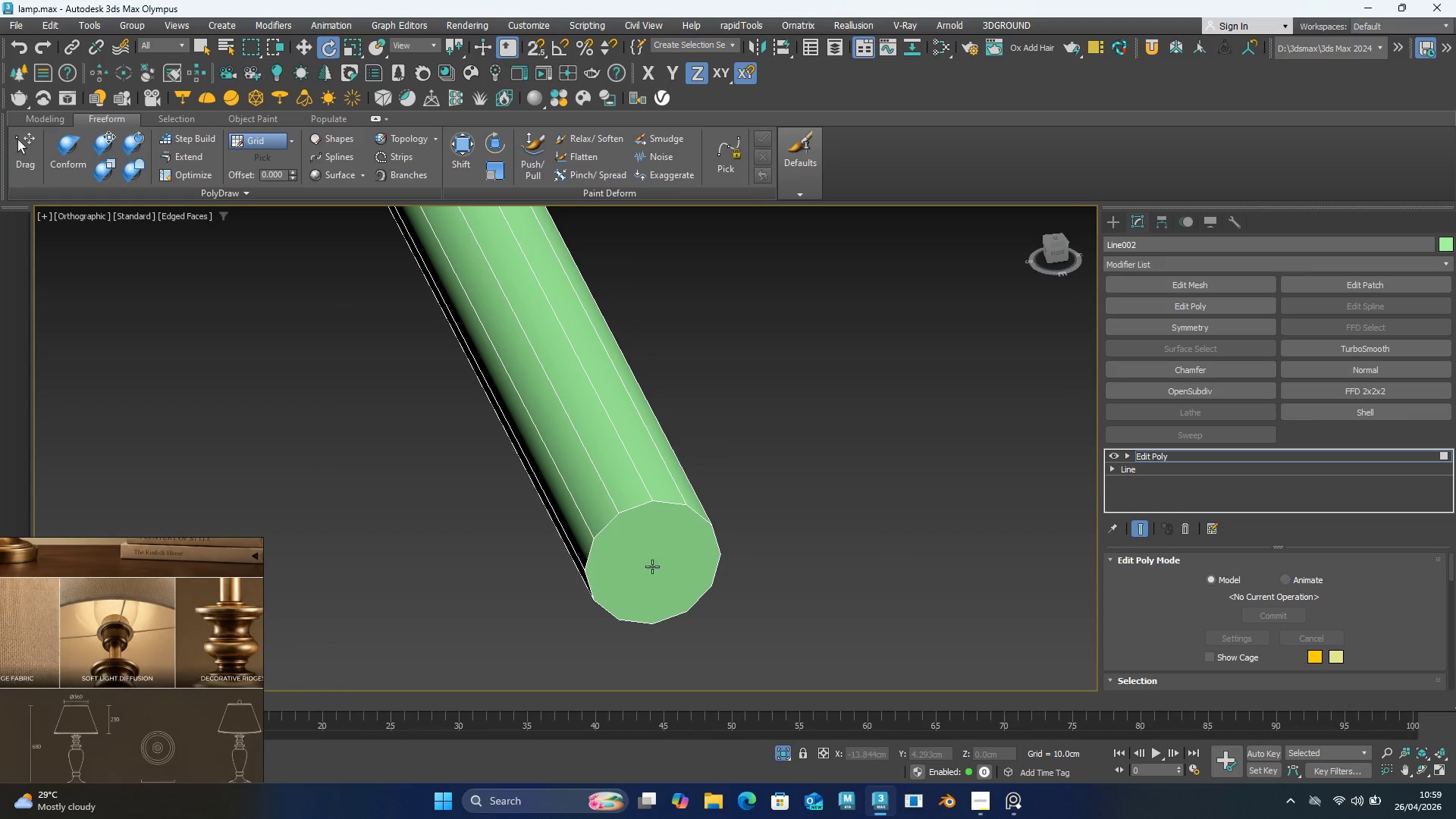 
left_click([652, 566])
 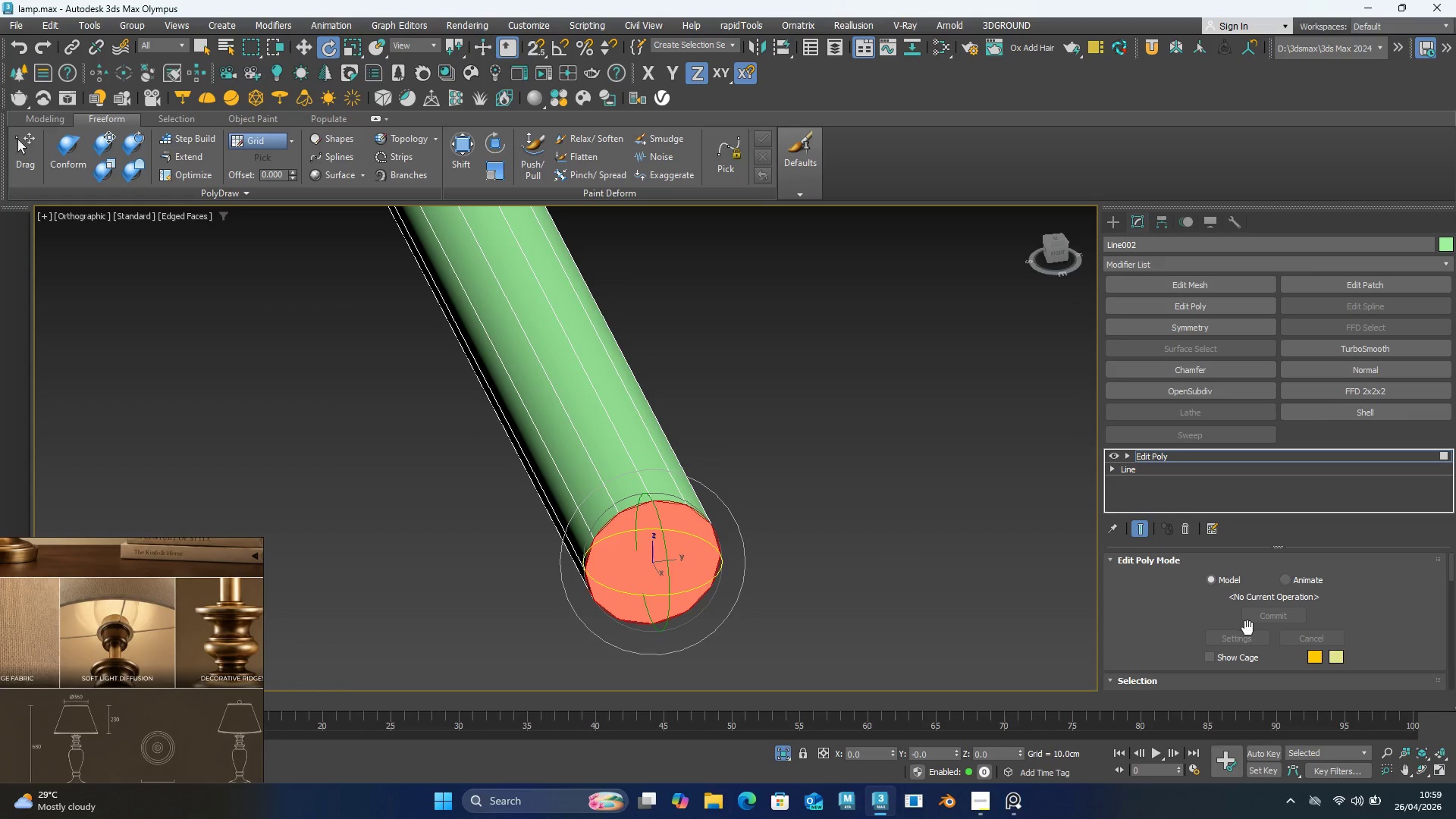 
scroll: coordinate [1342, 647], scroll_direction: down, amount: 5.0
 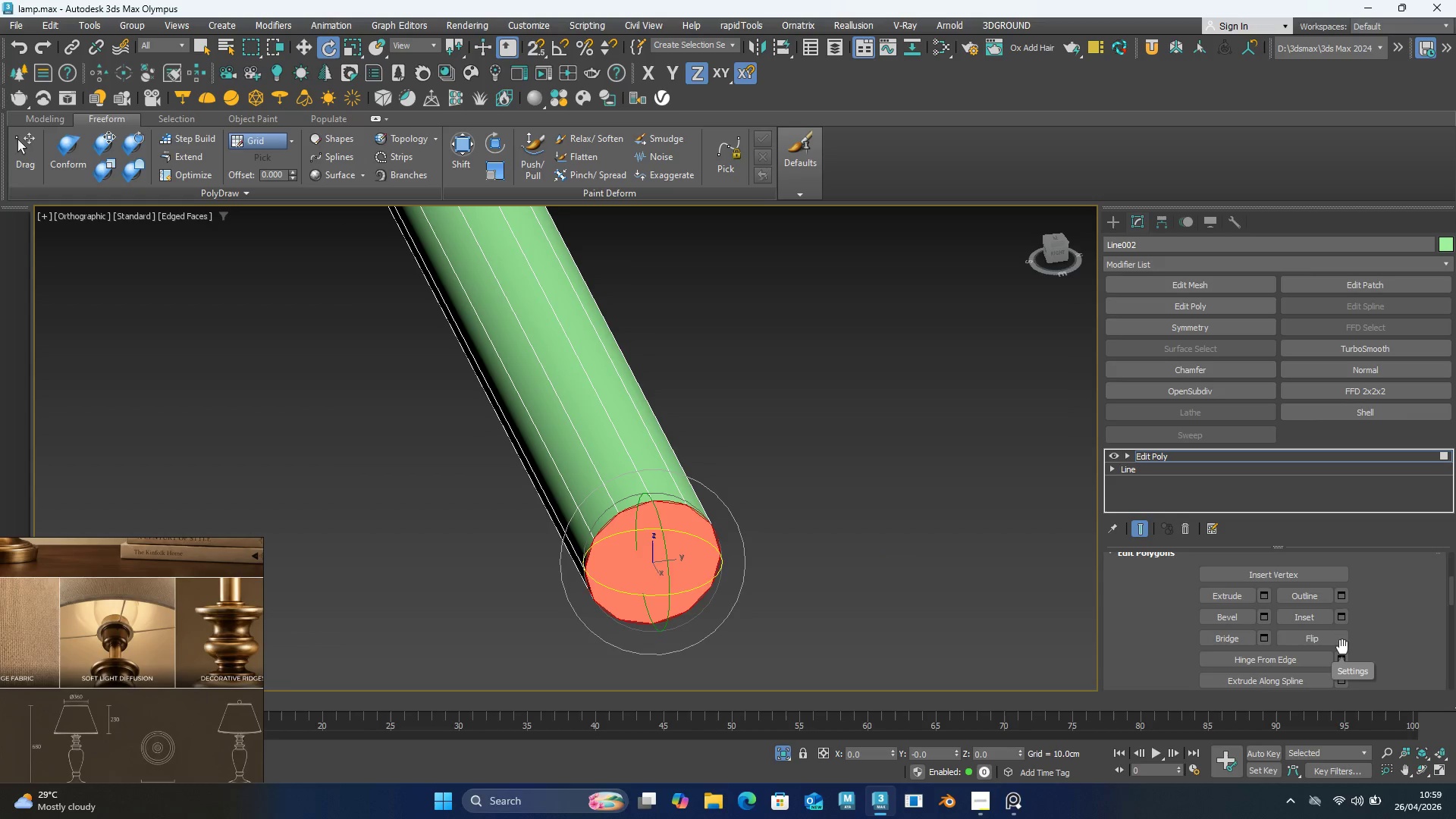 
left_click([1343, 618])
 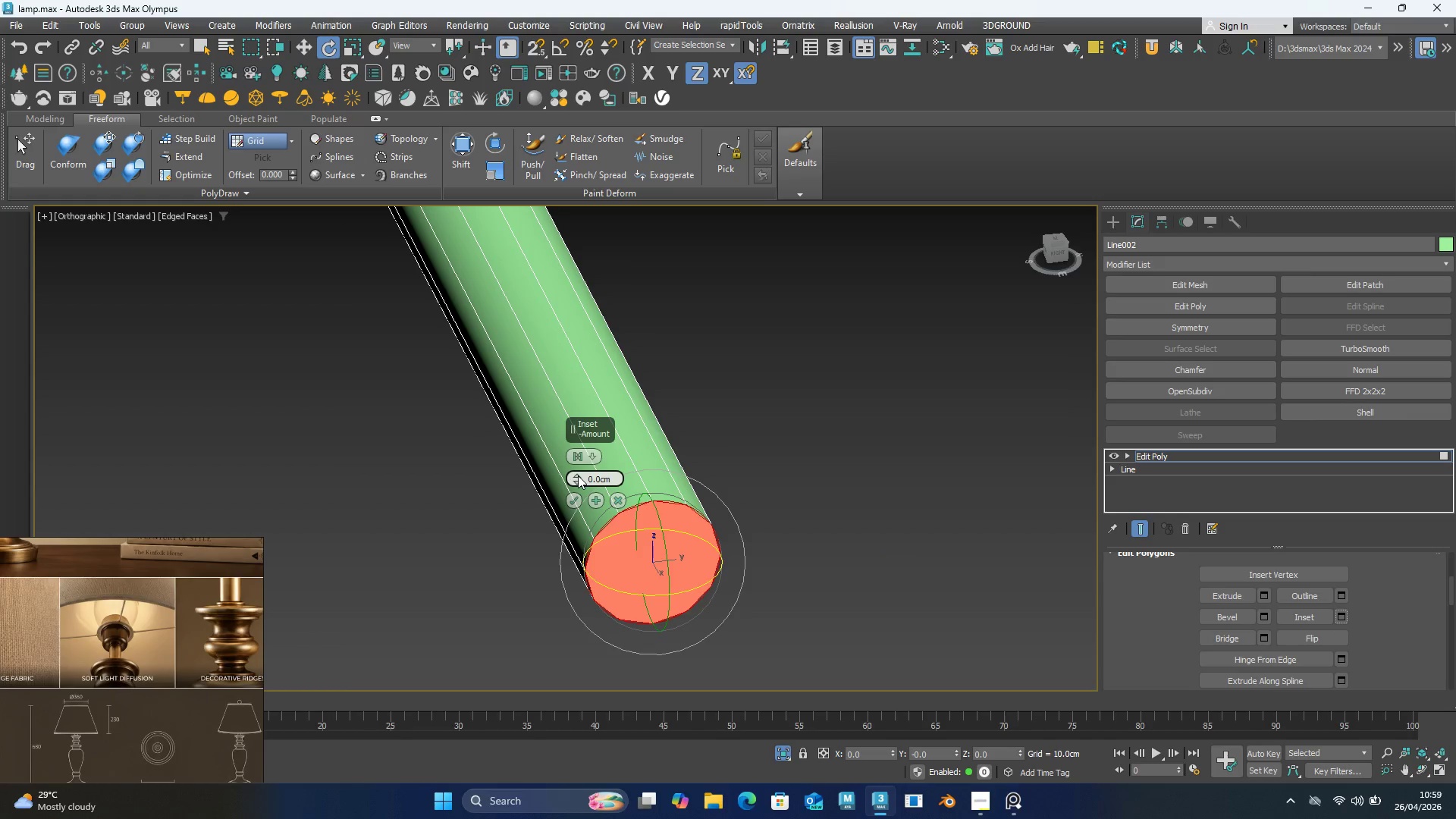 
left_click_drag(start_coordinate=[576, 478], to_coordinate=[575, 474])
 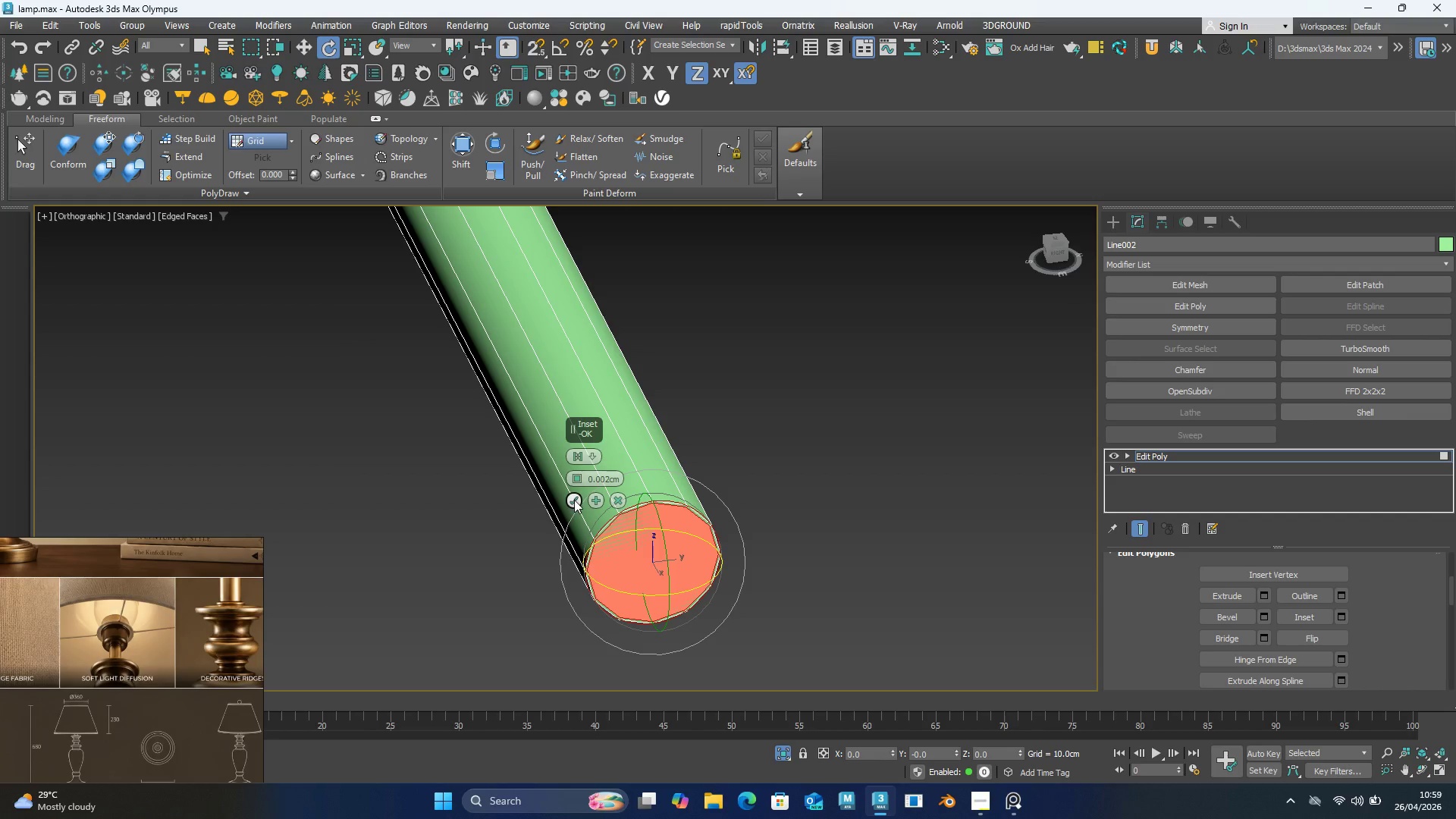 
left_click([574, 502])
 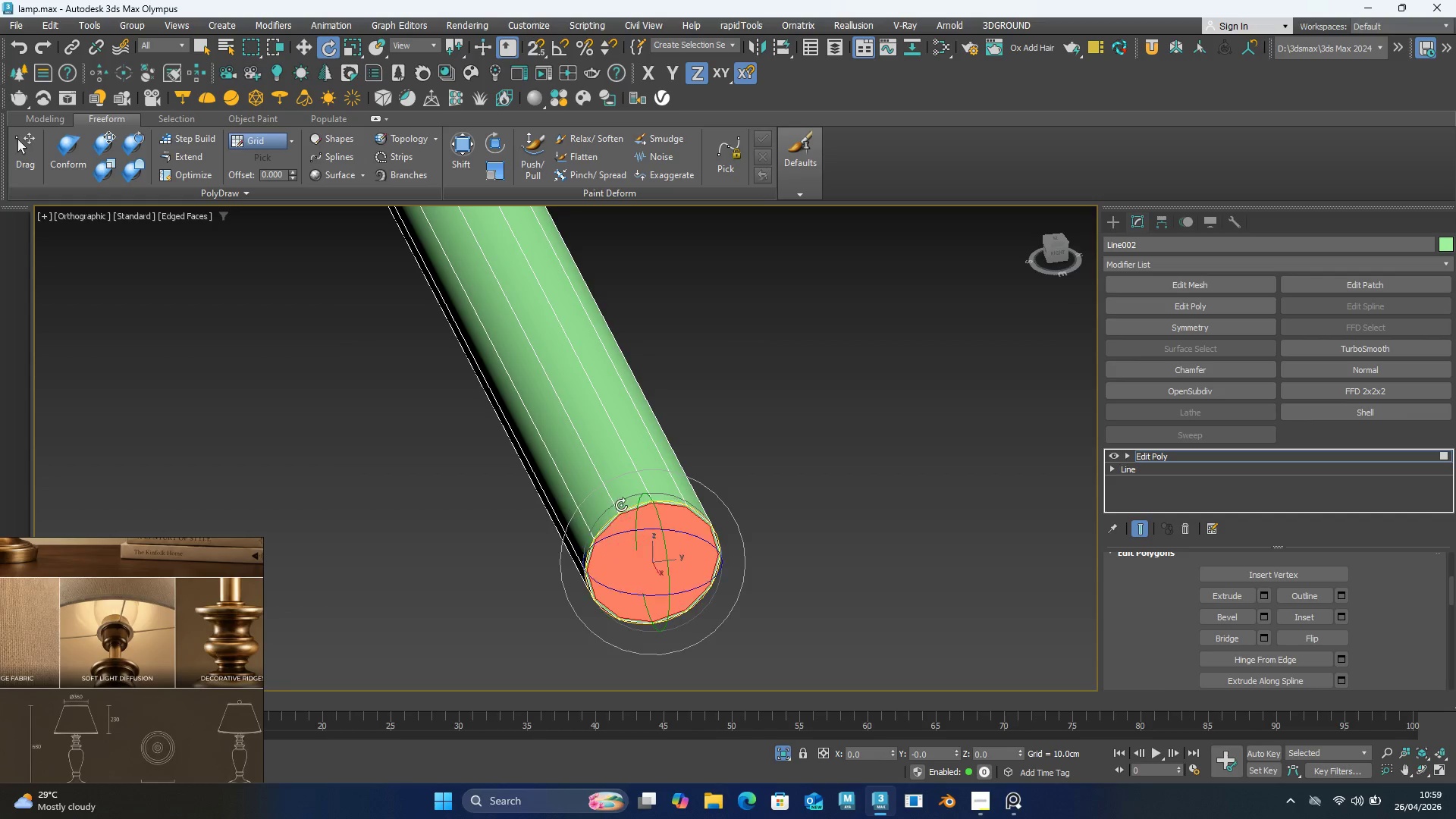 
hold_key(key=AltLeft, duration=0.58)
 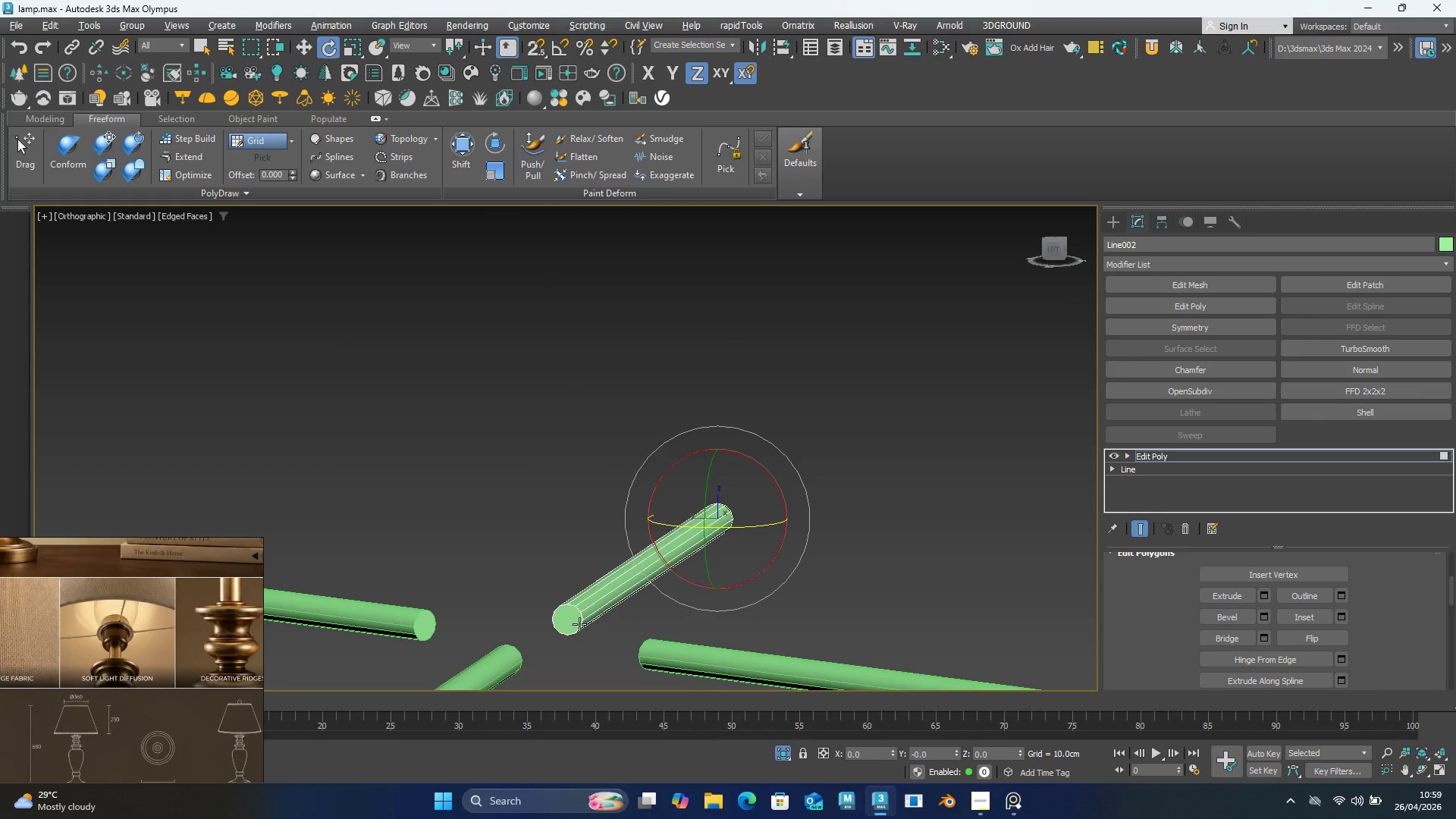 
scroll: coordinate [802, 510], scroll_direction: down, amount: 5.0
 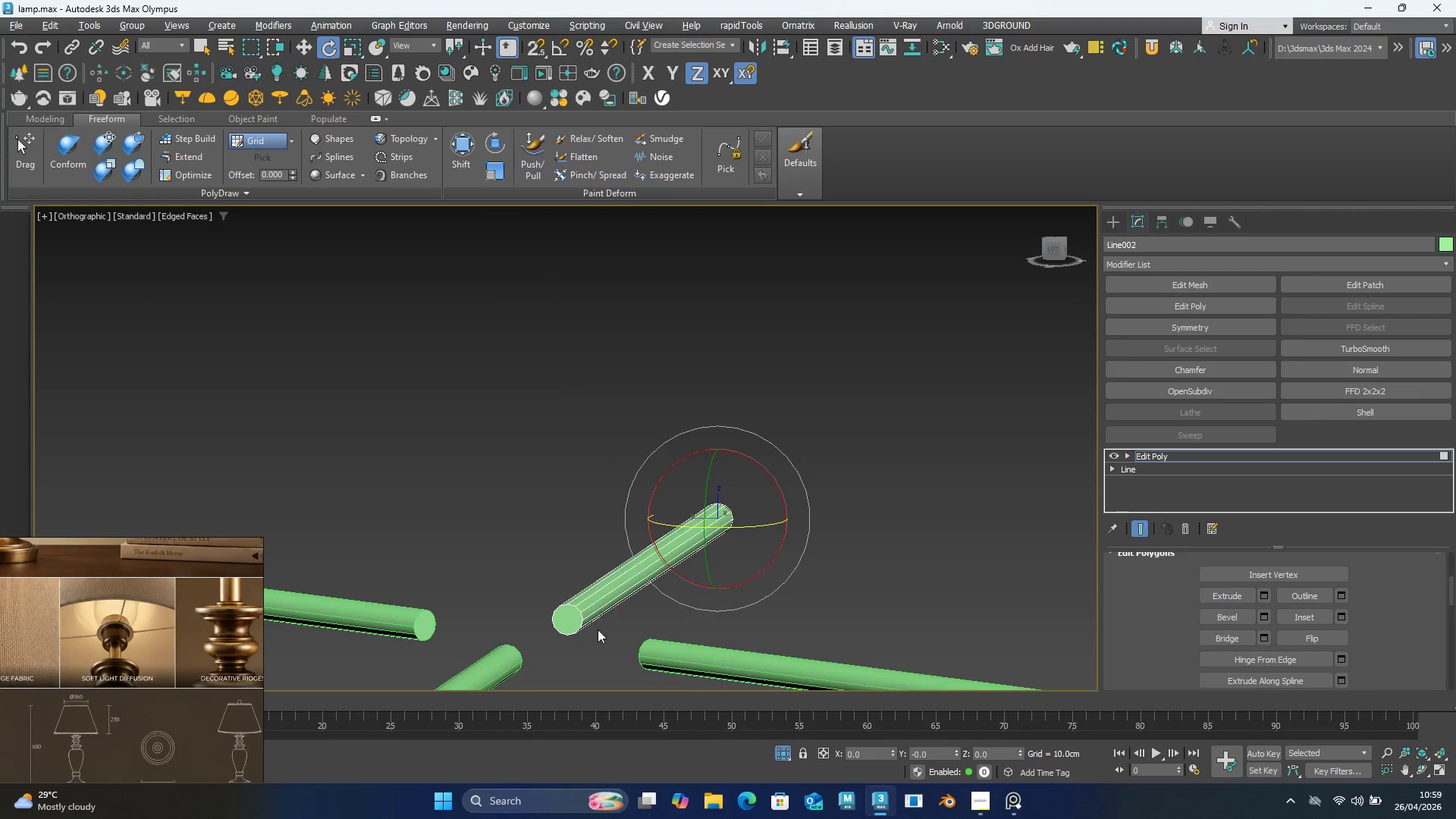 
left_click([570, 623])
 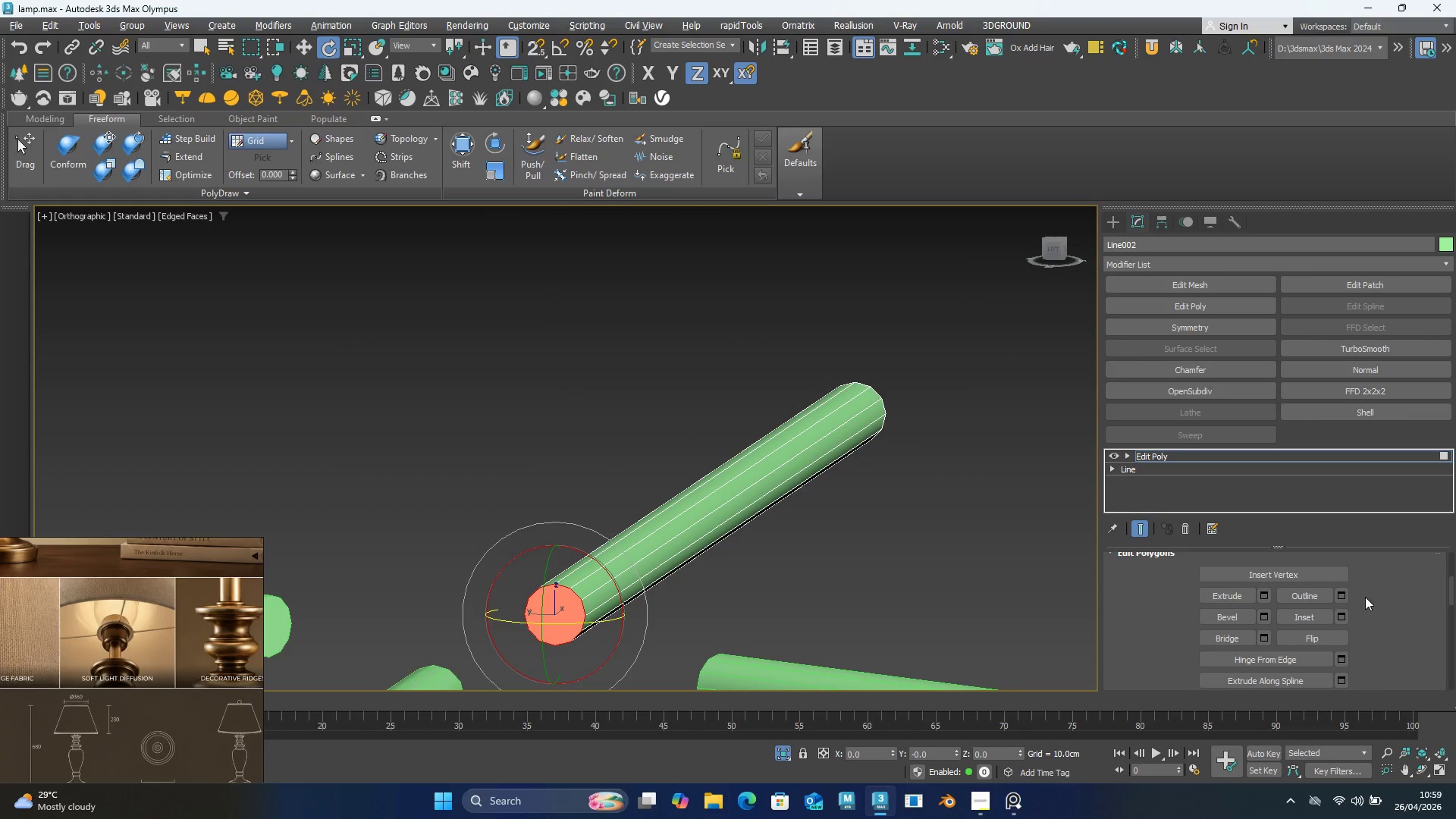 
scroll: coordinate [570, 623], scroll_direction: up, amount: 2.0
 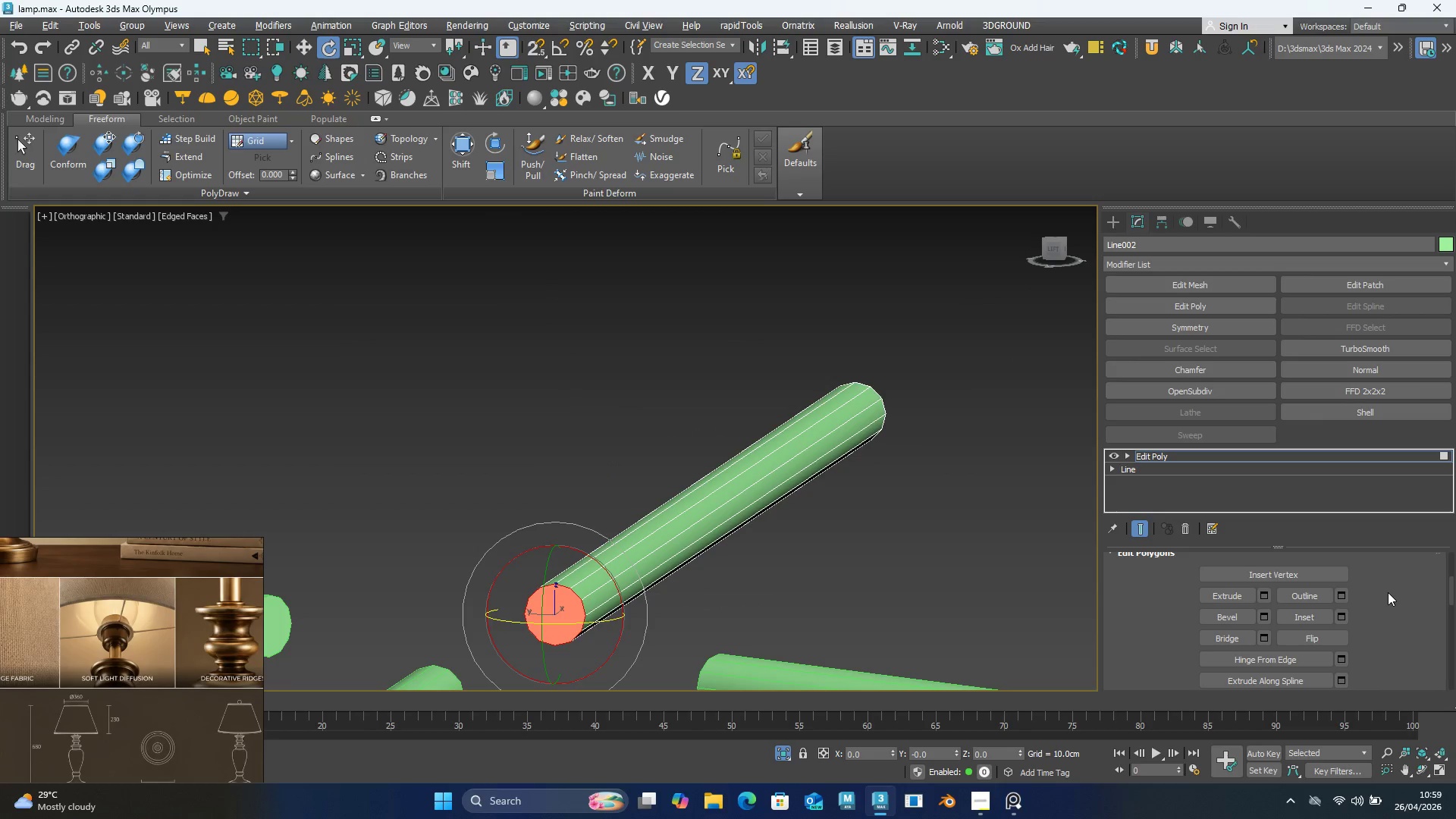 
key(Control+Z)
 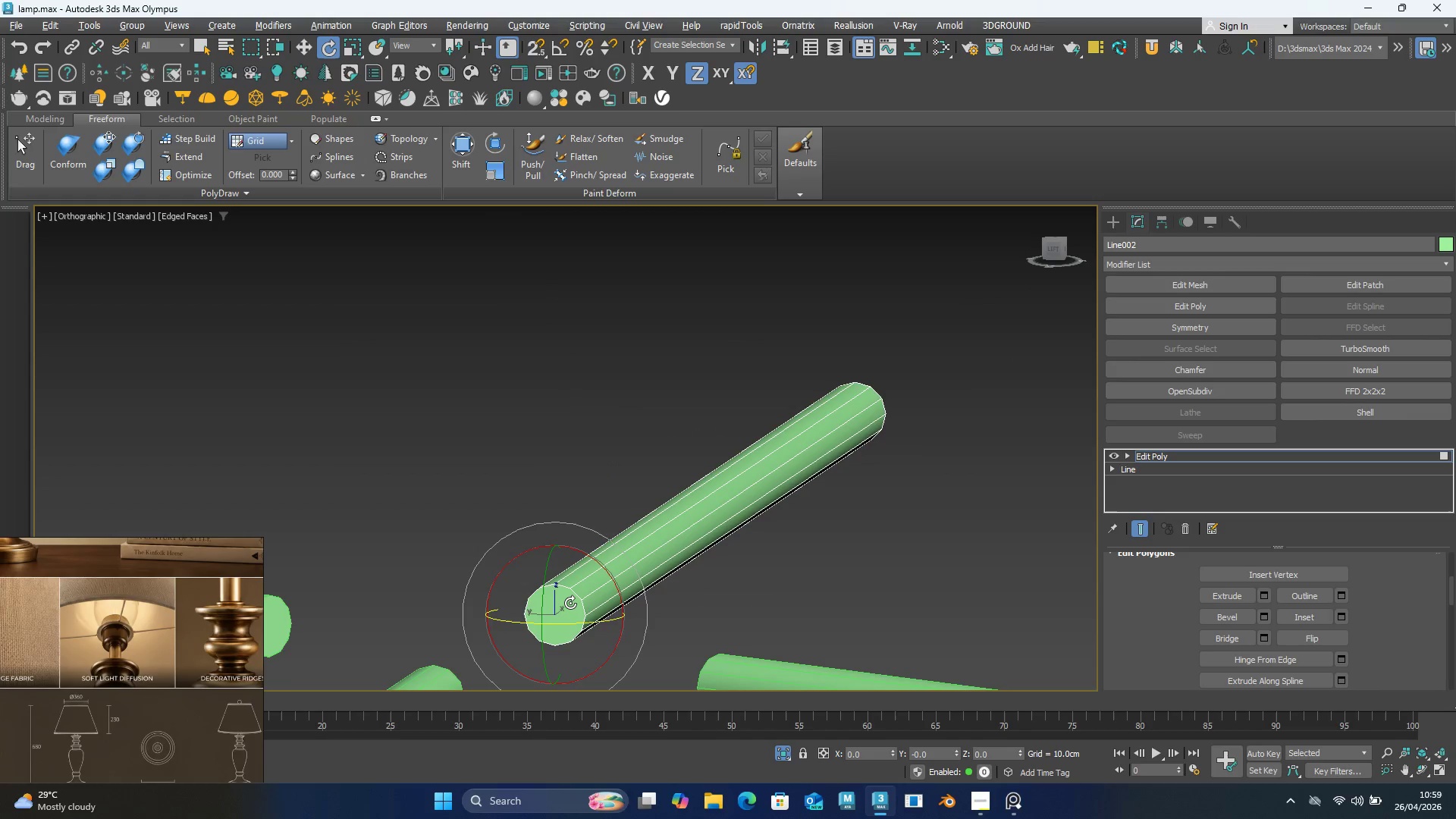 
left_click([570, 603])
 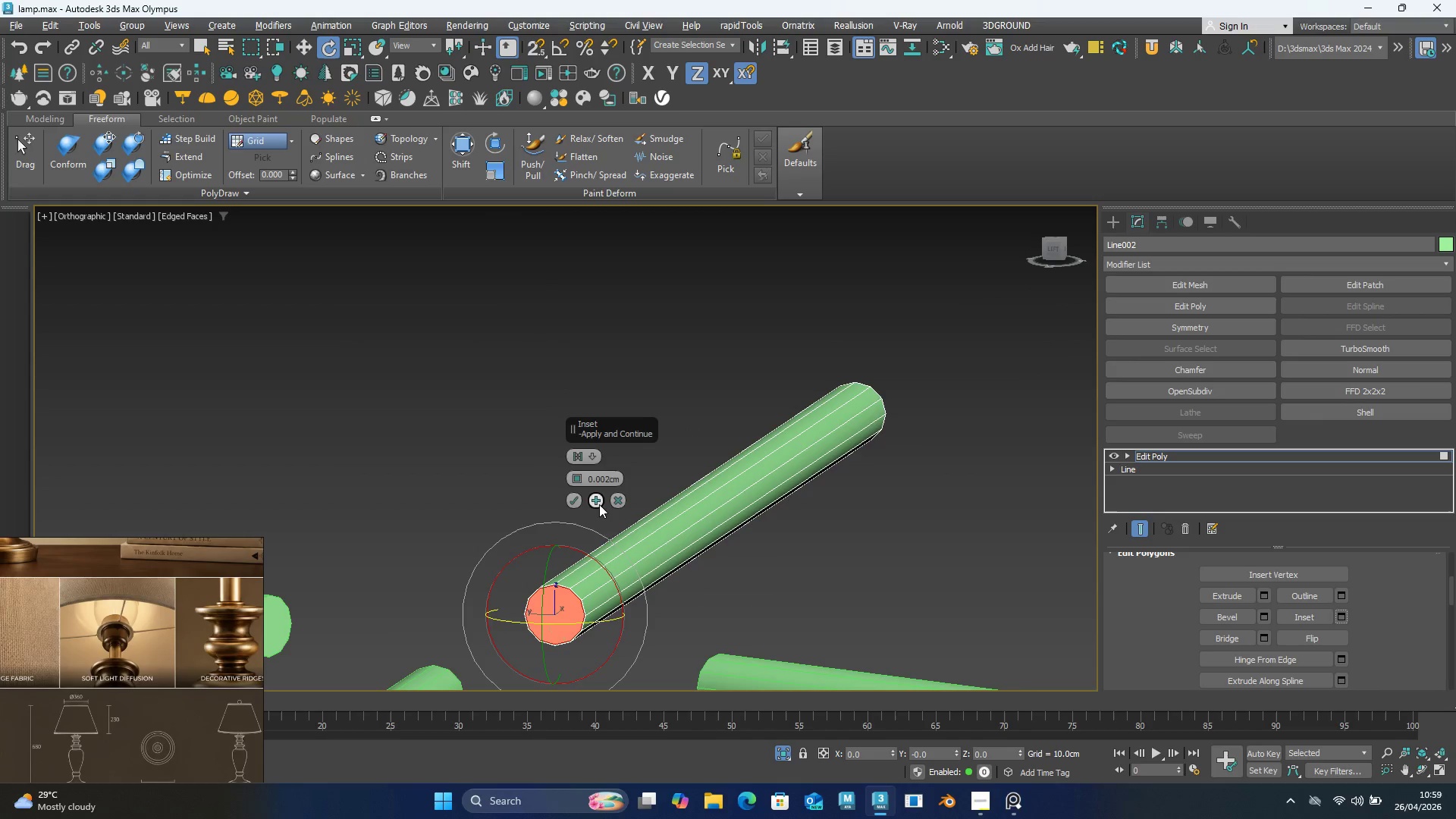 
left_click([577, 500])
 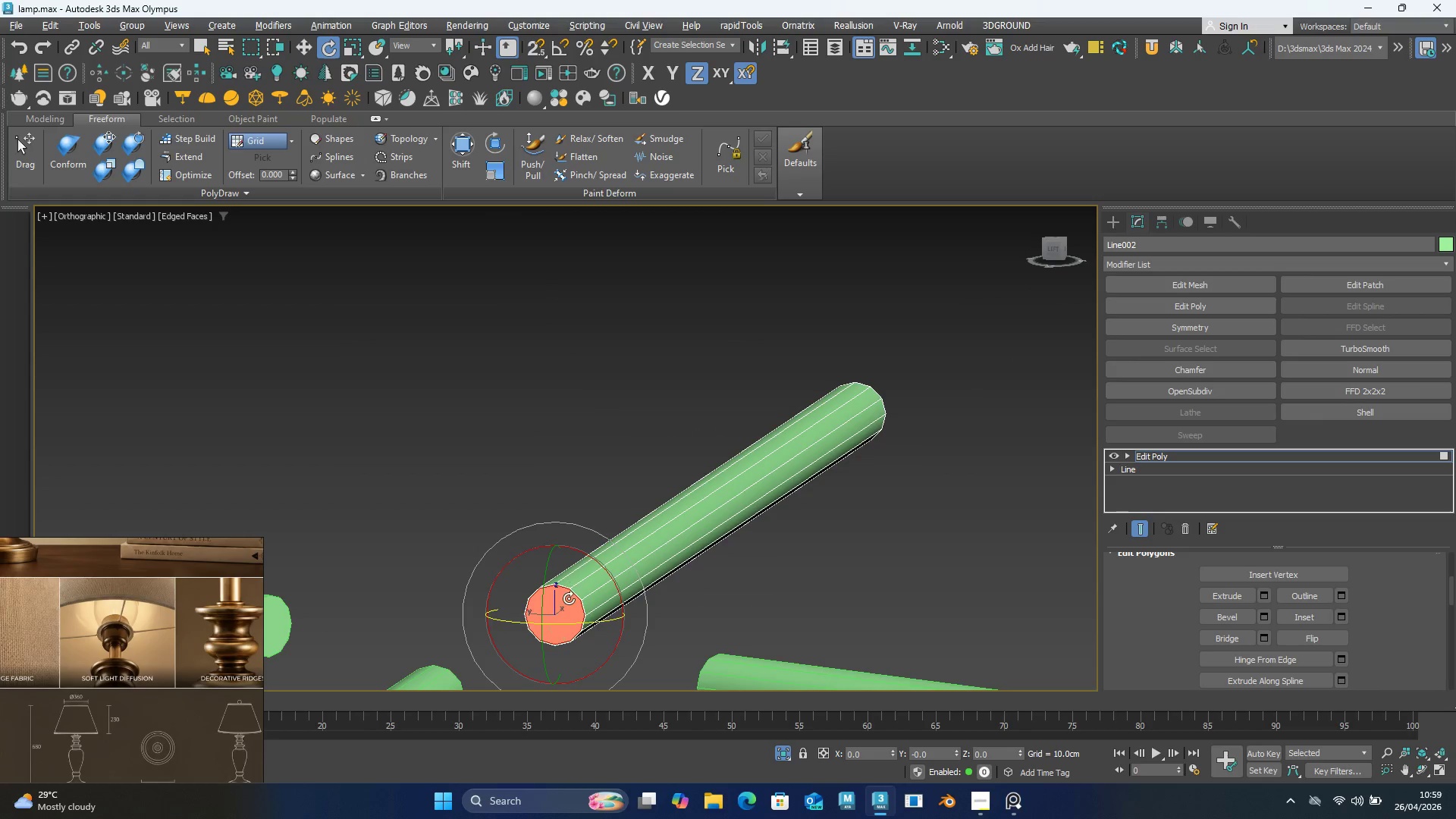 
key(Alt+AltLeft)
 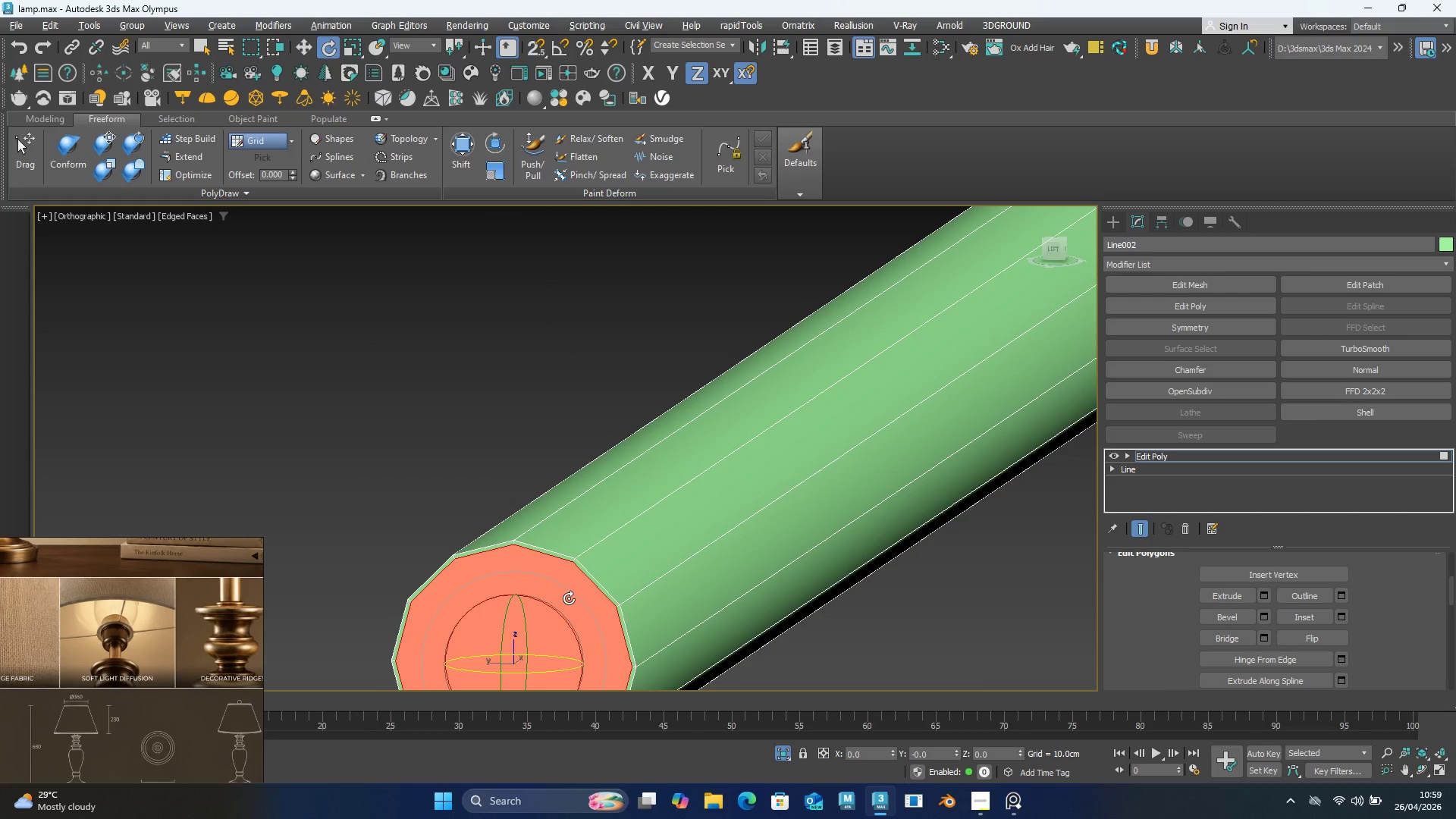 
key(Alt+1)
 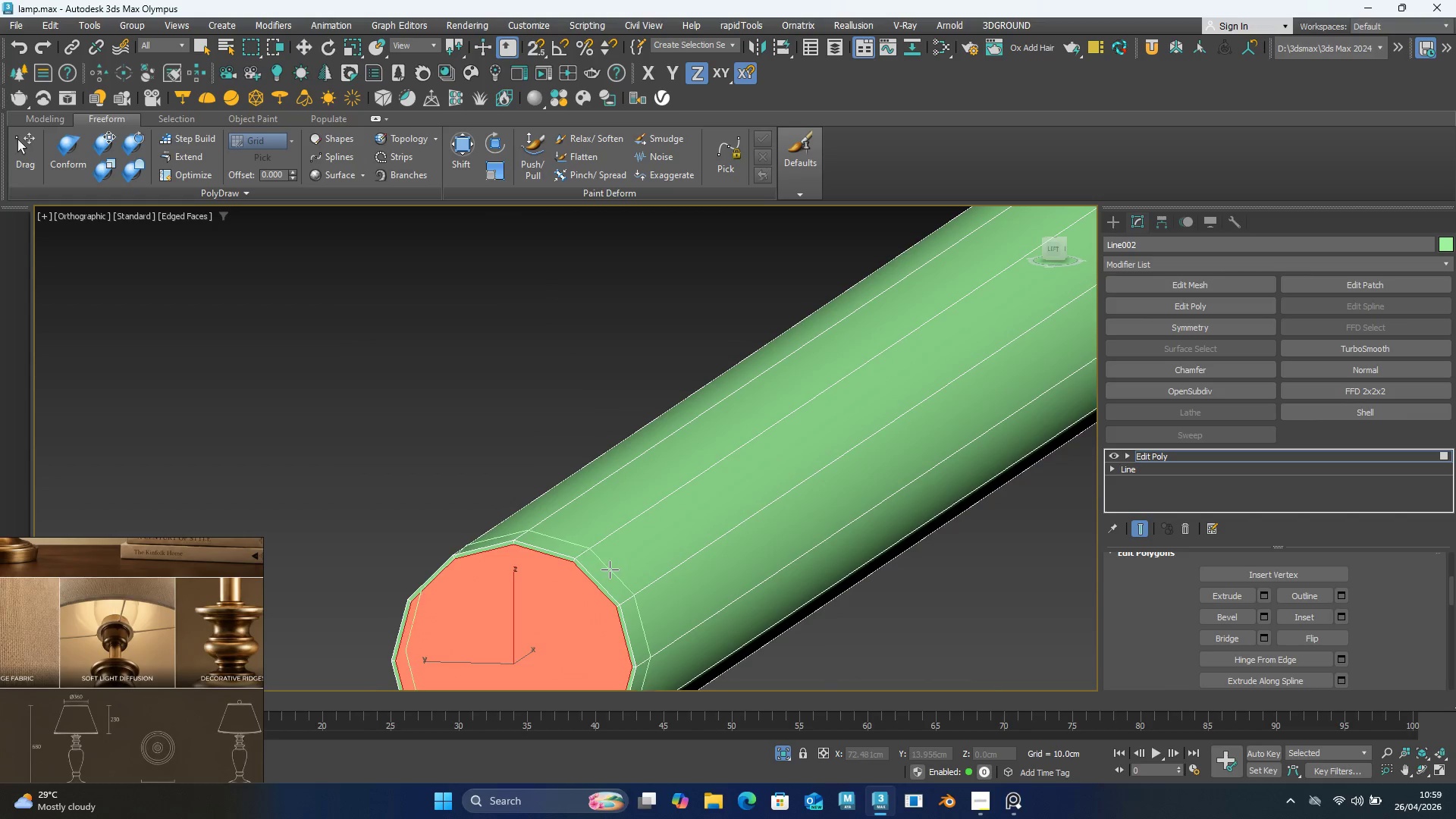 
scroll: coordinate [608, 570], scroll_direction: up, amount: 9.0
 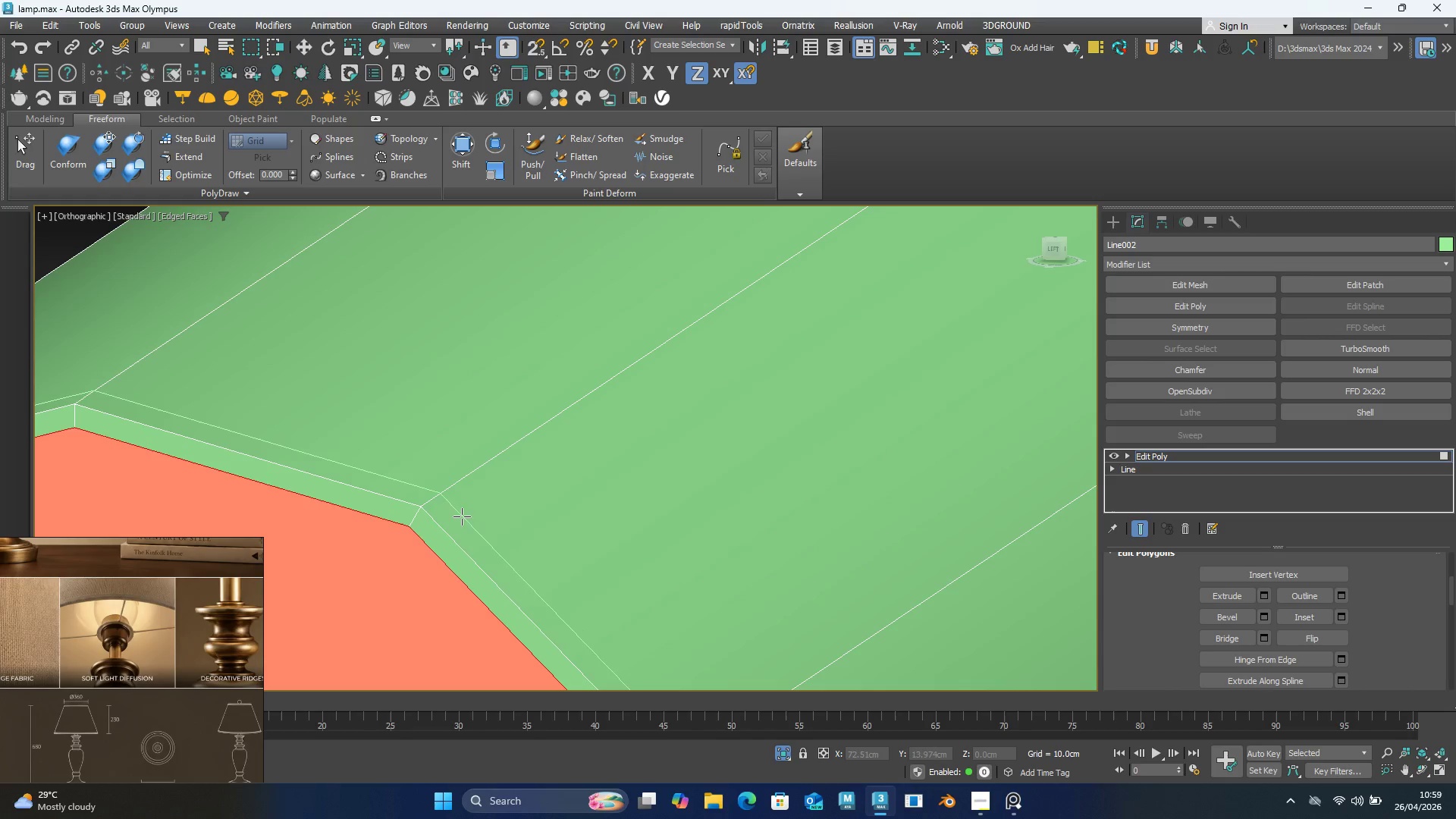 
left_click([450, 511])
 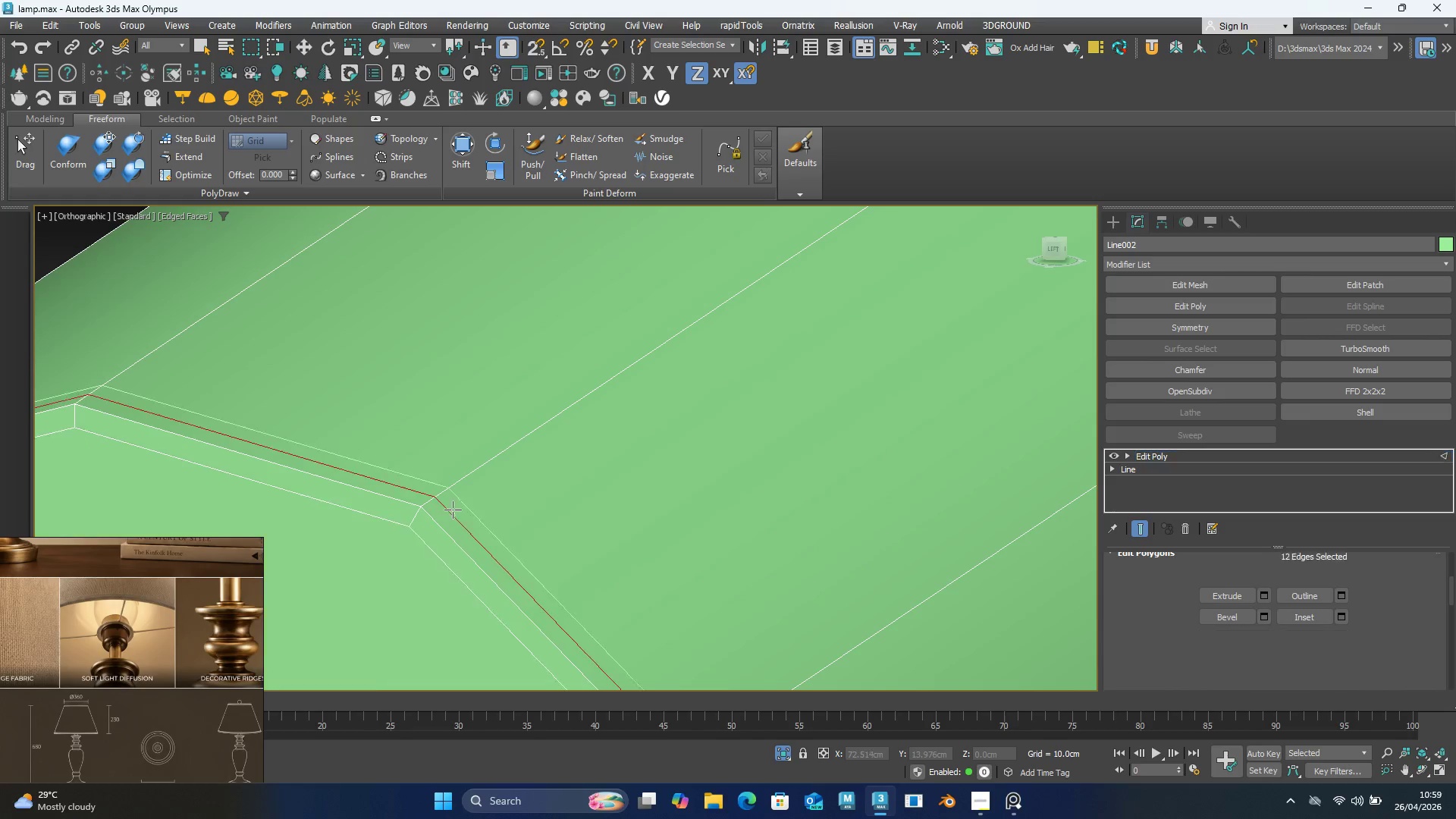 
scroll: coordinate [819, 331], scroll_direction: down, amount: 9.0
 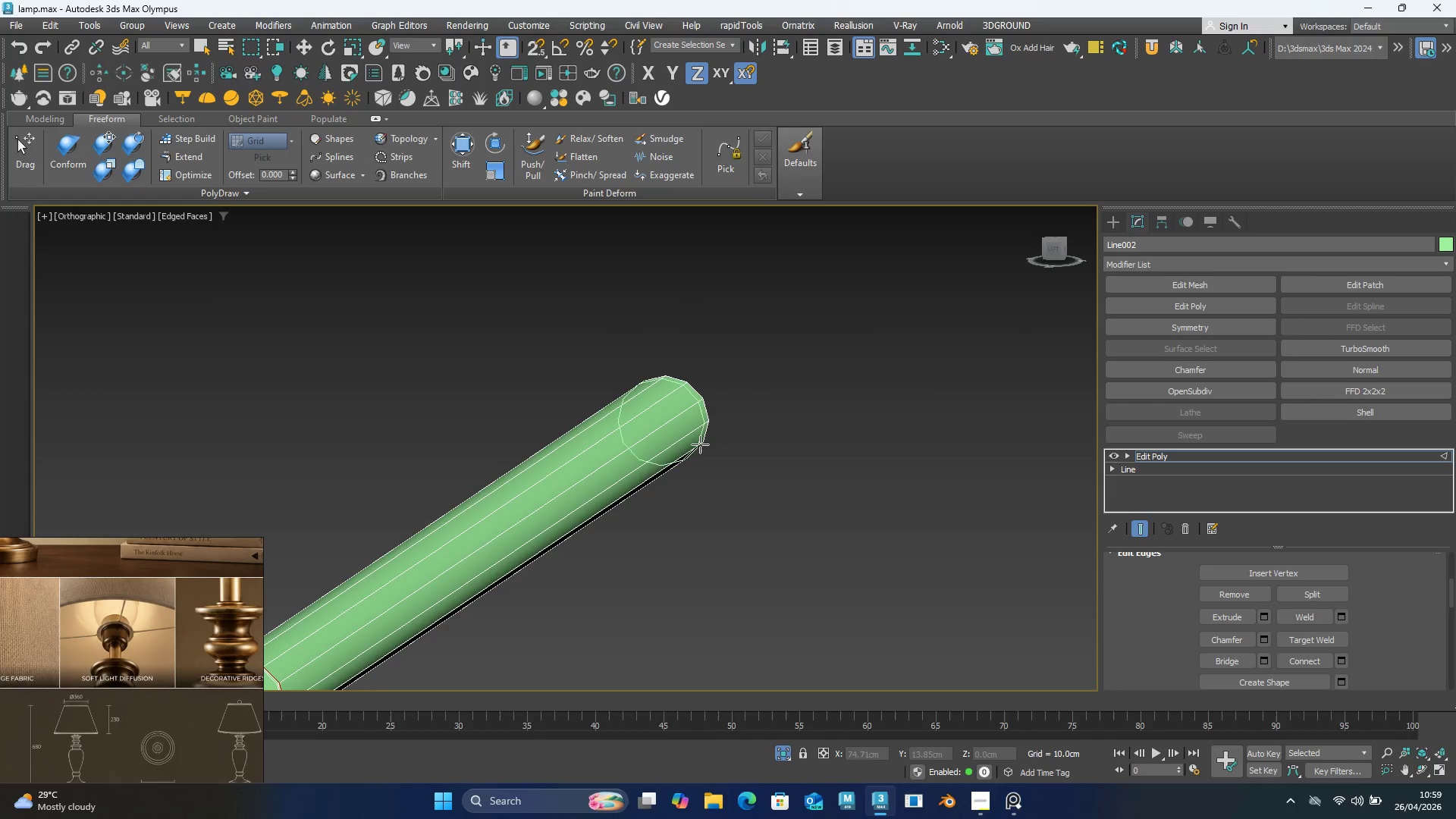 
scroll: coordinate [676, 386], scroll_direction: up, amount: 6.0
 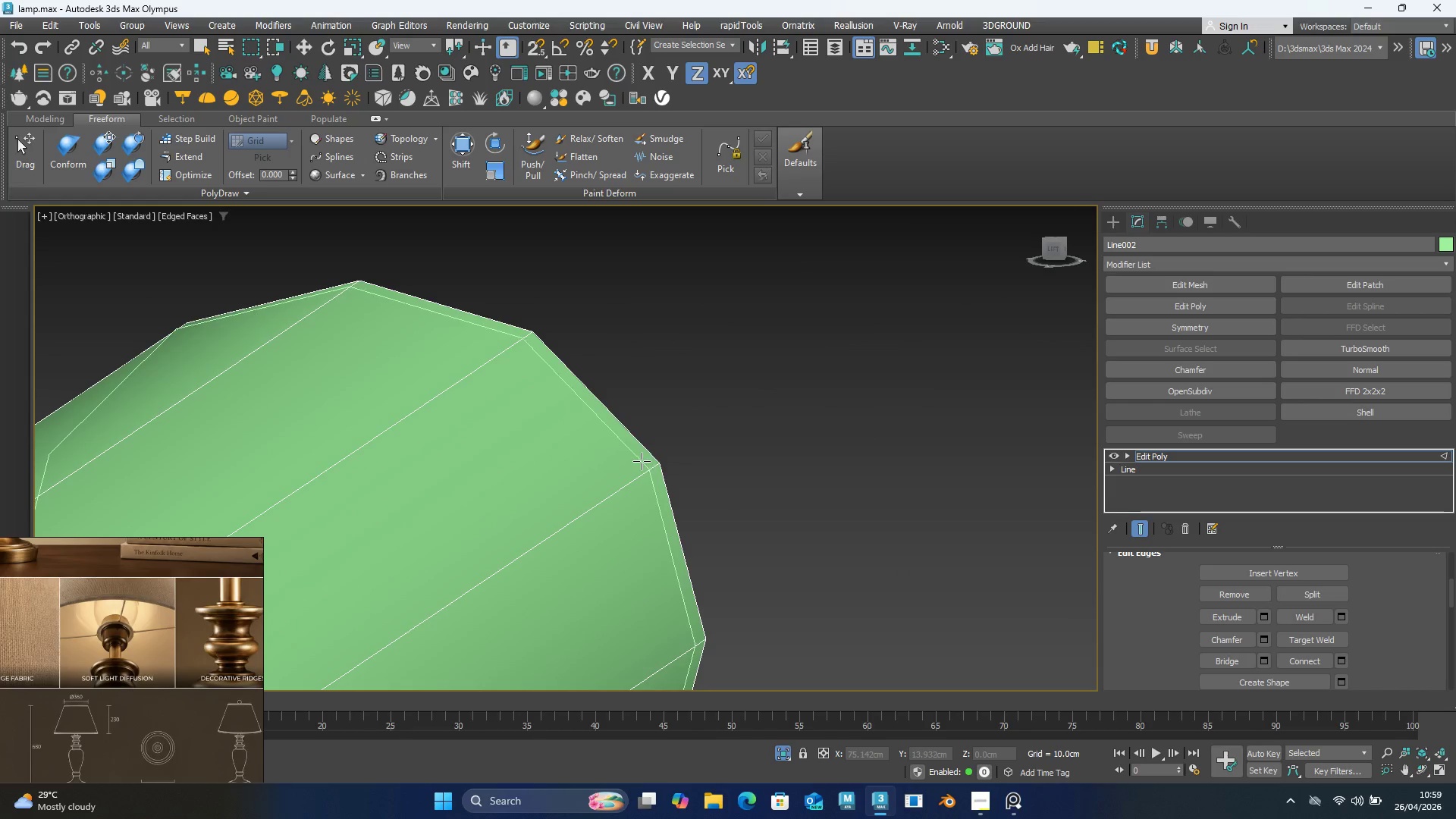 
left_click([643, 461])
 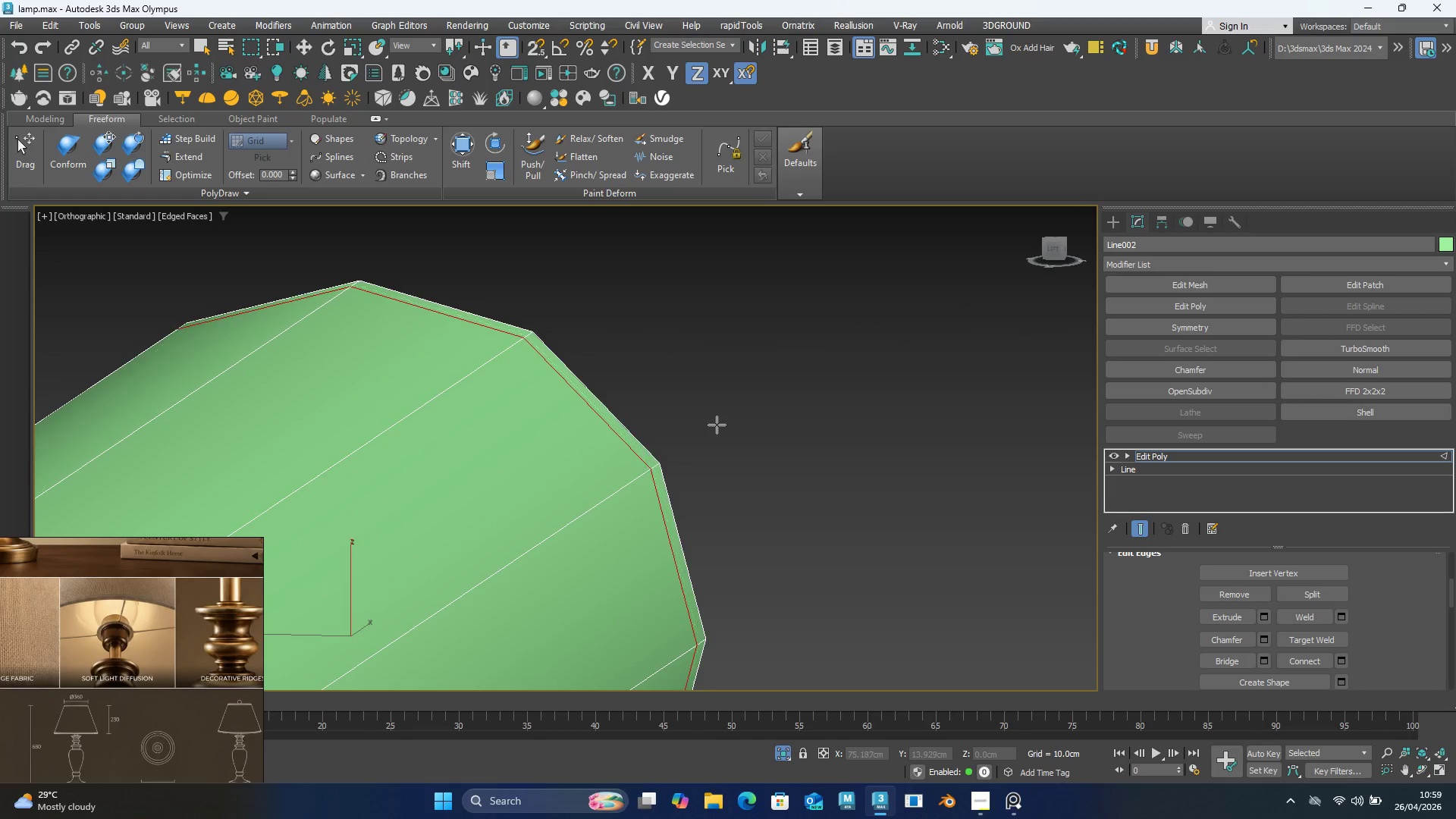 
right_click([755, 454])
 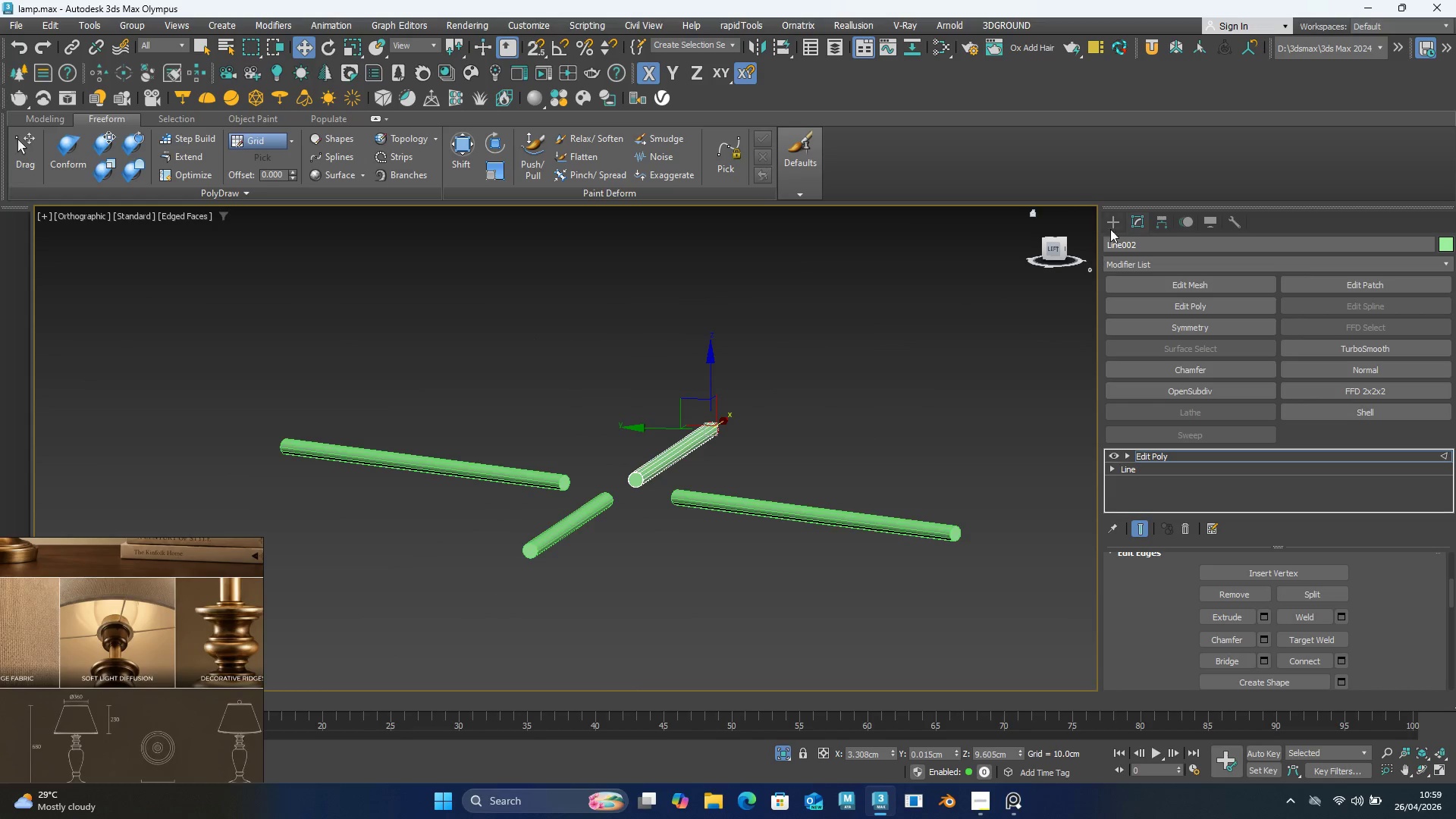 
scroll: coordinate [719, 425], scroll_direction: down, amount: 13.0
 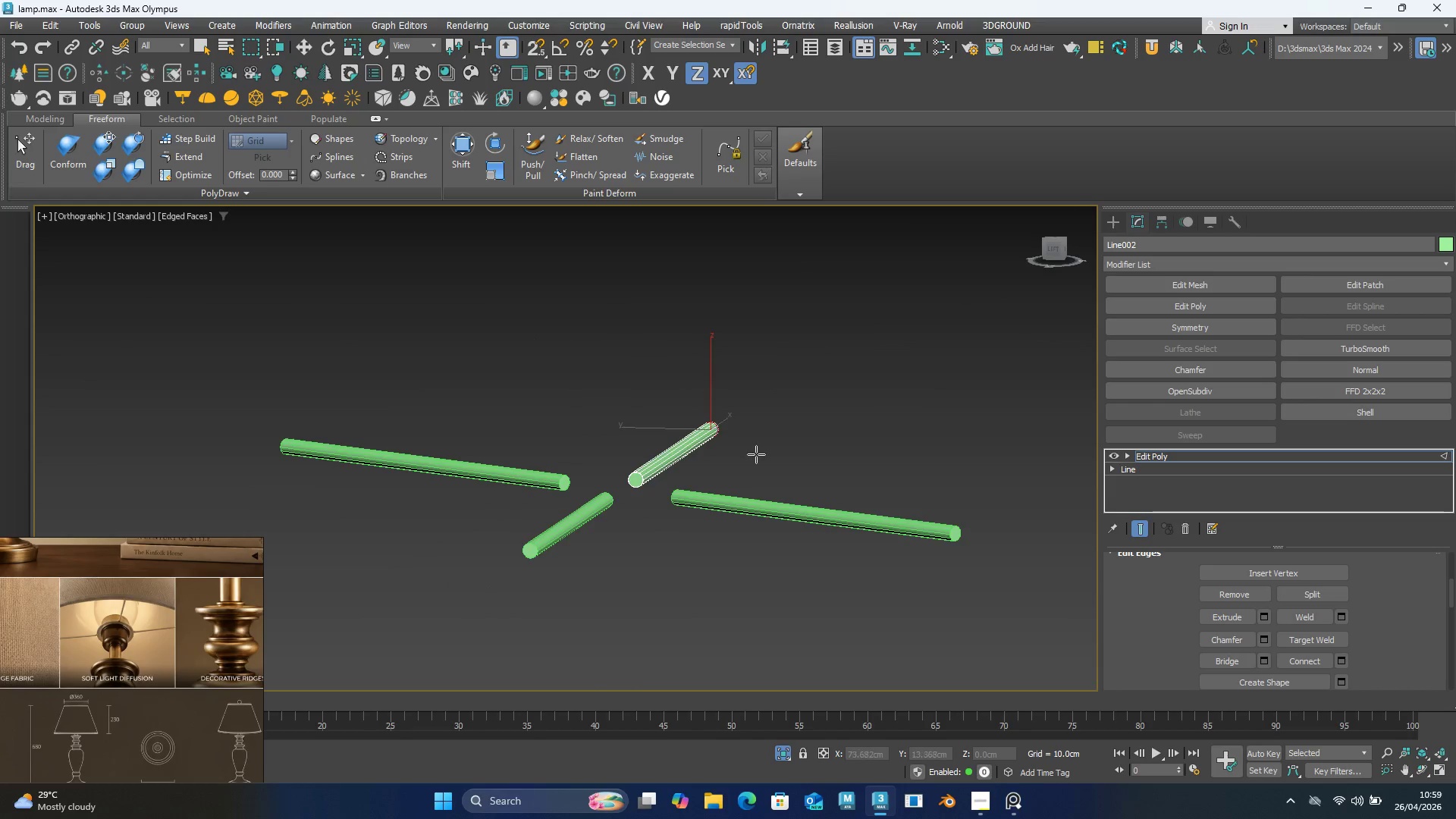 
left_click([1117, 223])
 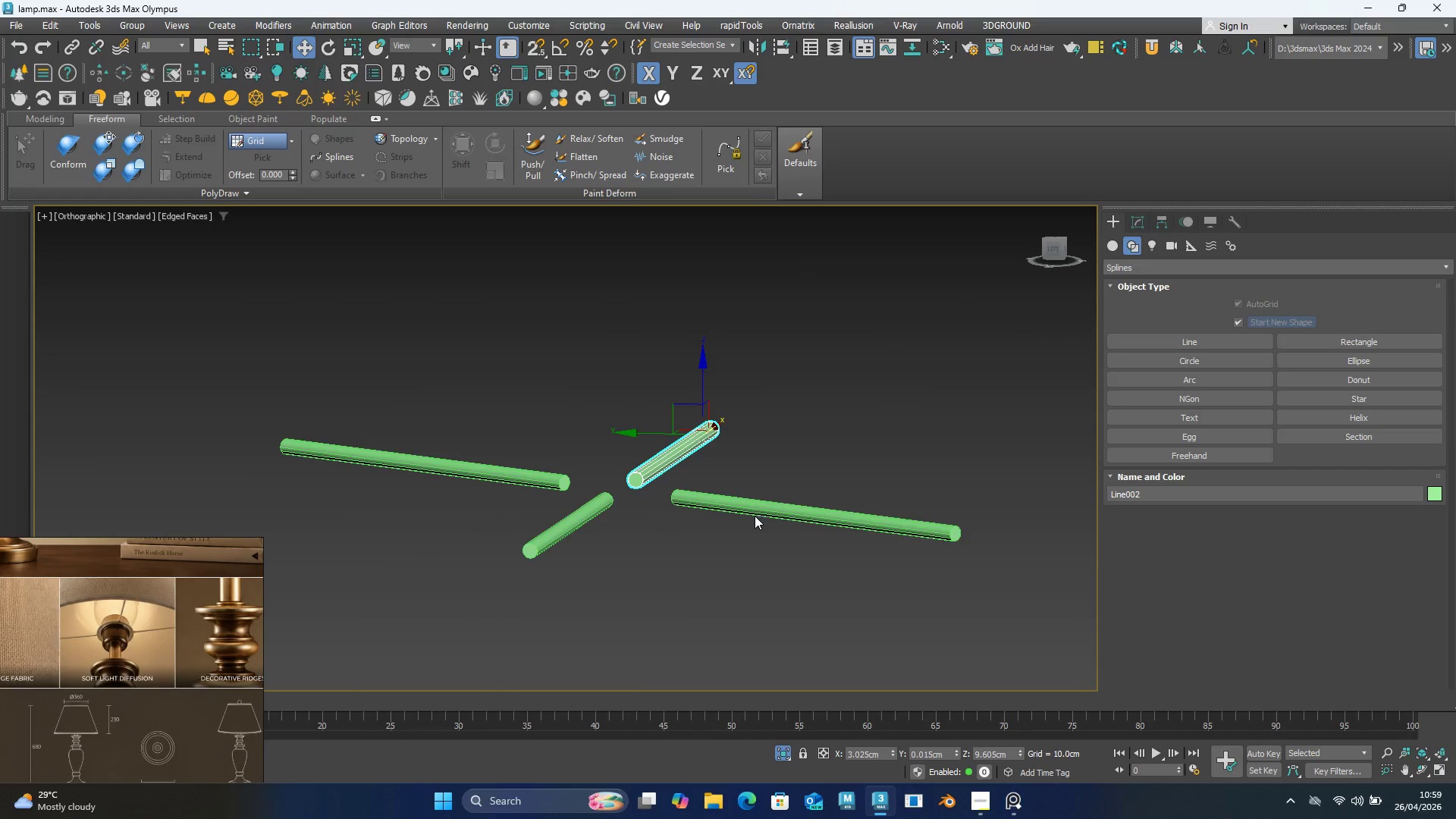 
left_click([764, 510])
 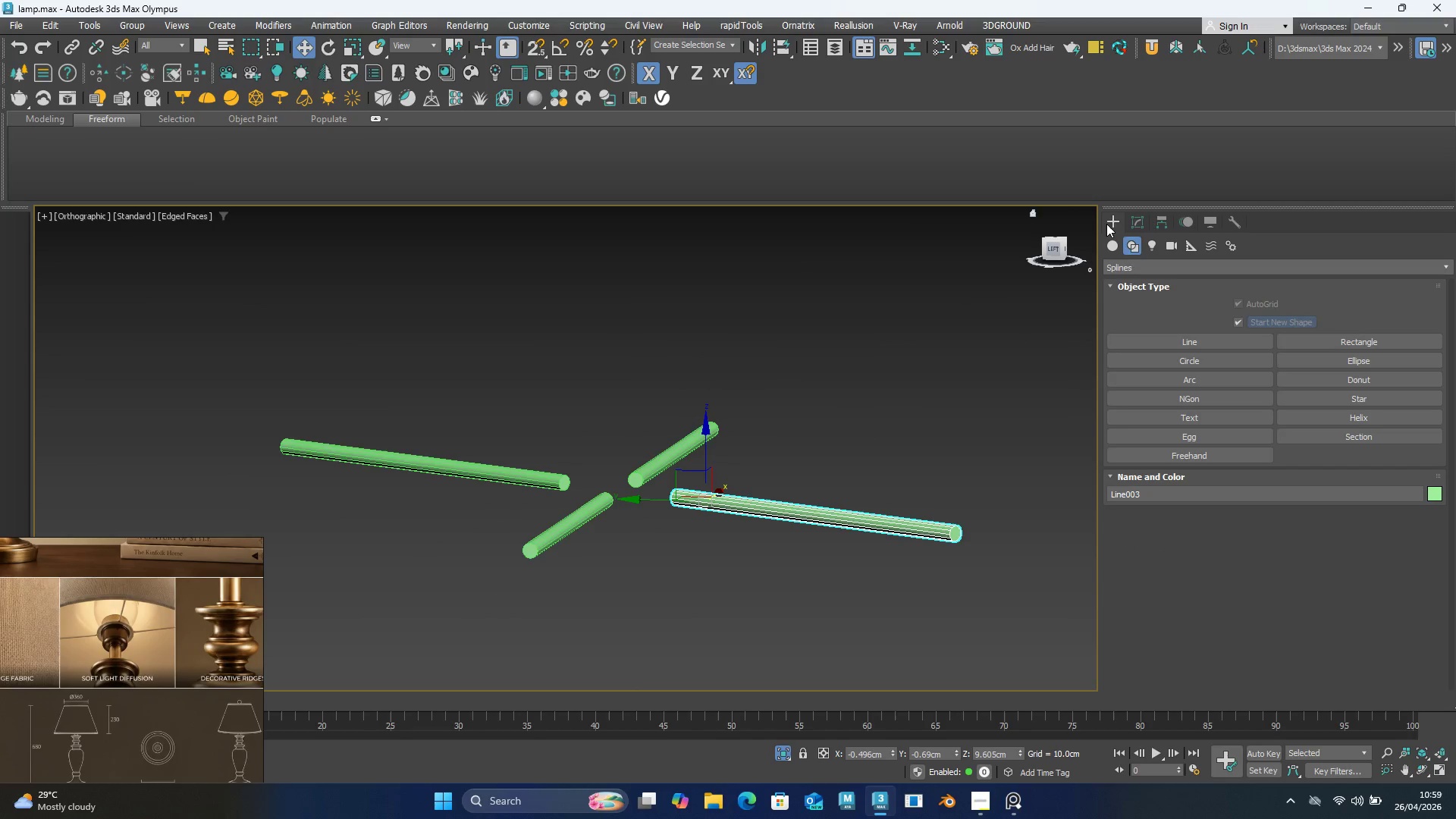 
left_click([1131, 215])
 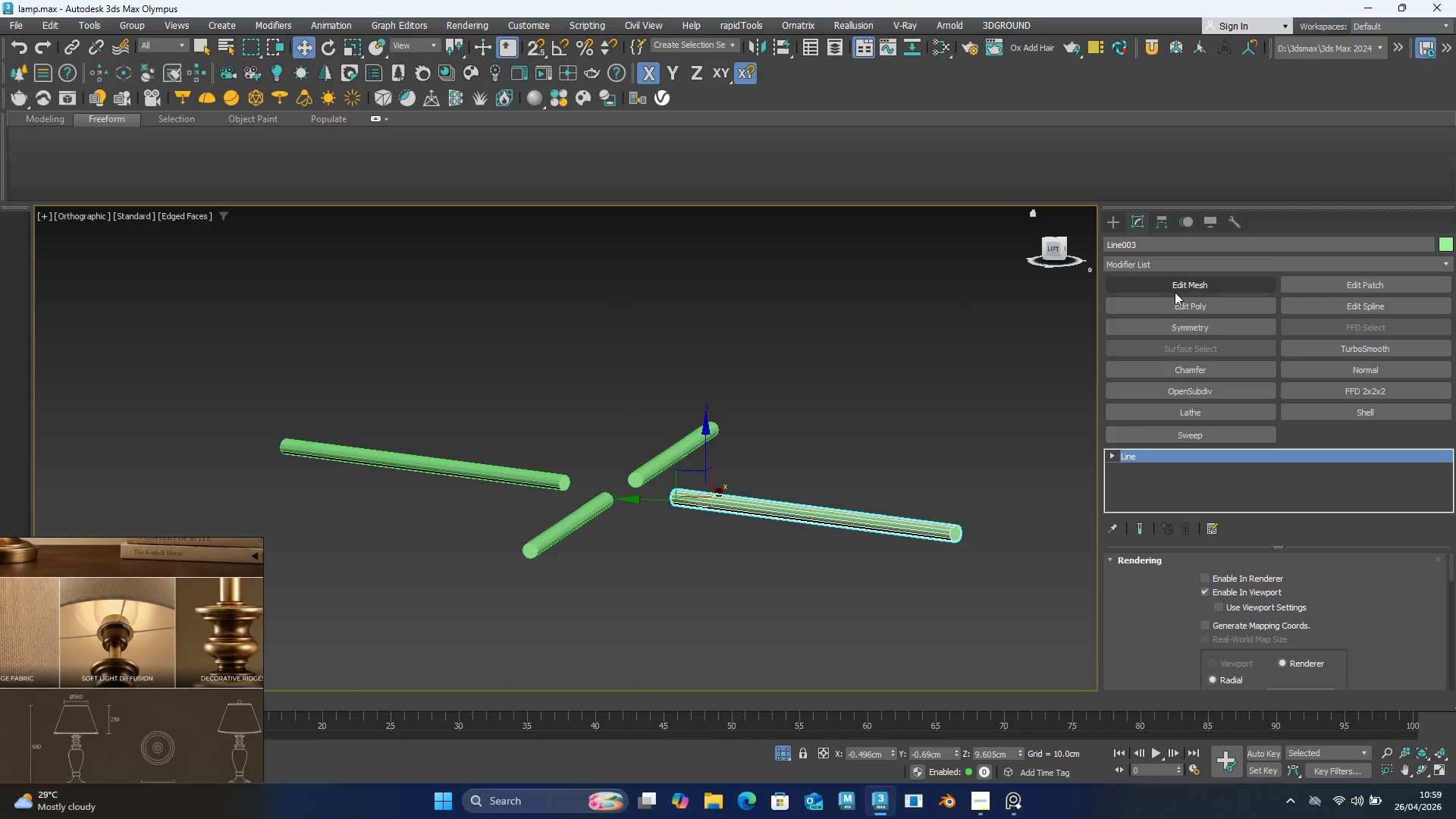 
left_click([1178, 314])
 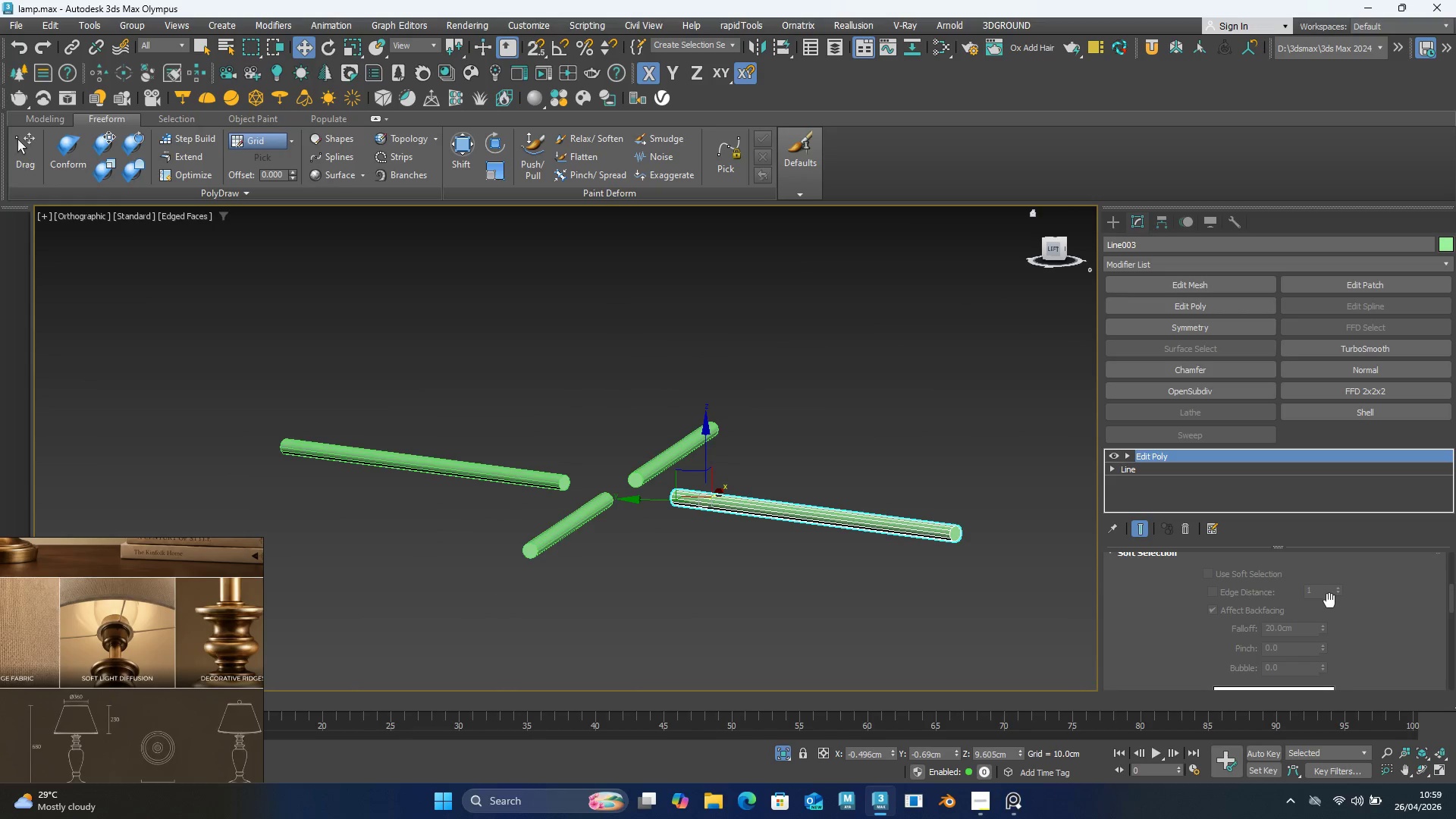 
scroll: coordinate [1340, 619], scroll_direction: down, amount: 5.0
 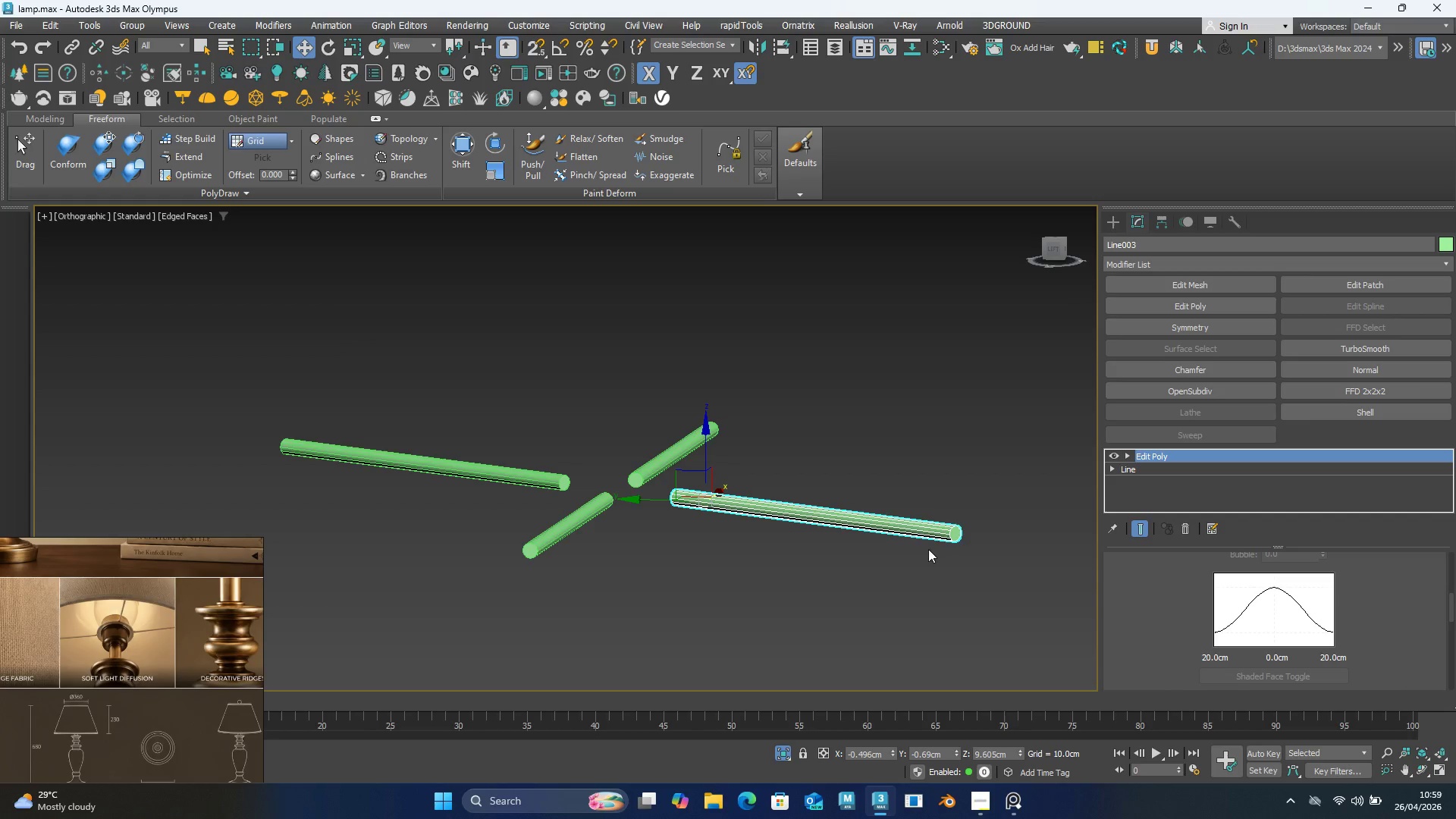 
scroll: coordinate [968, 537], scroll_direction: up, amount: 5.0
 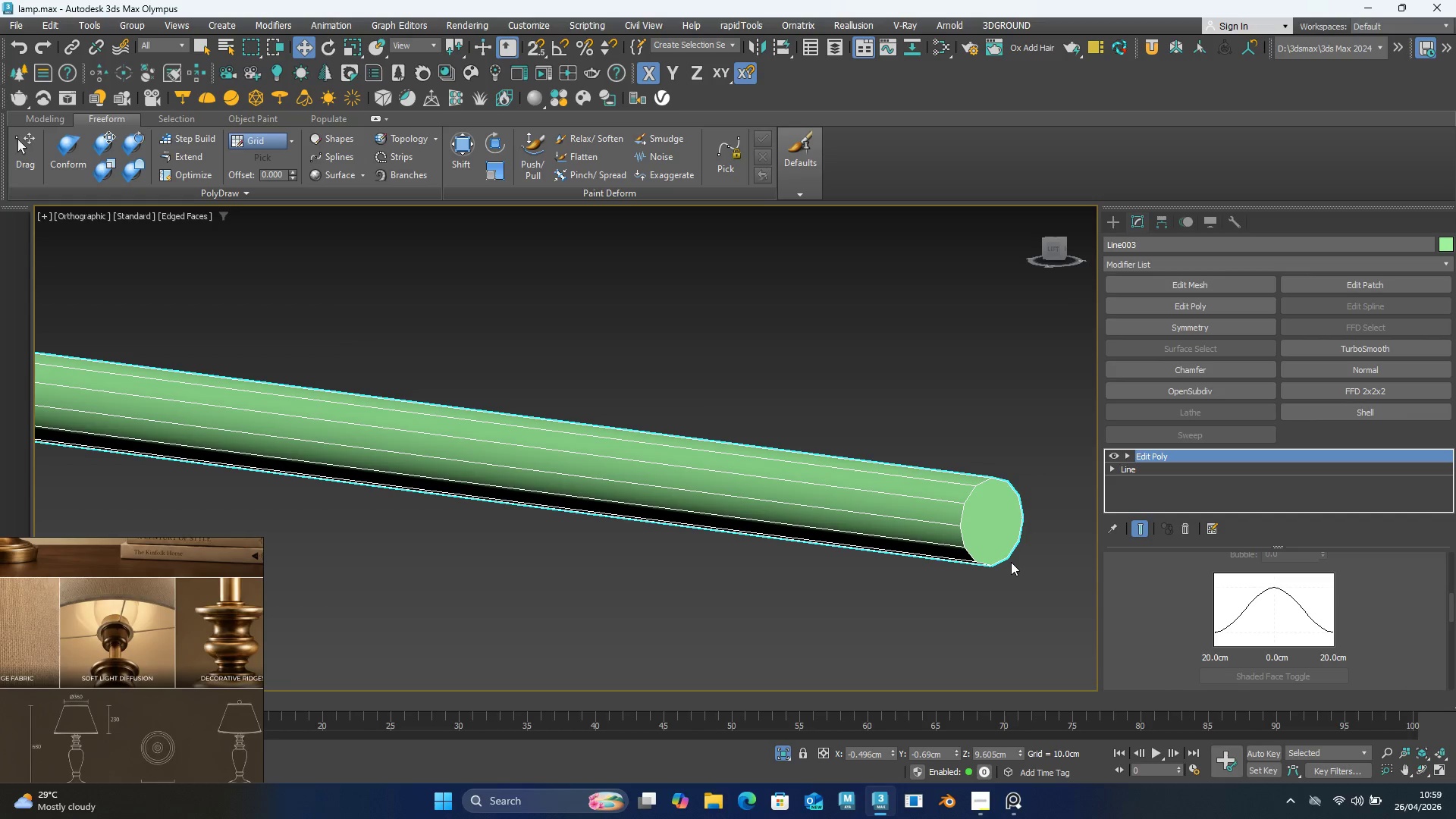 
type(34)
 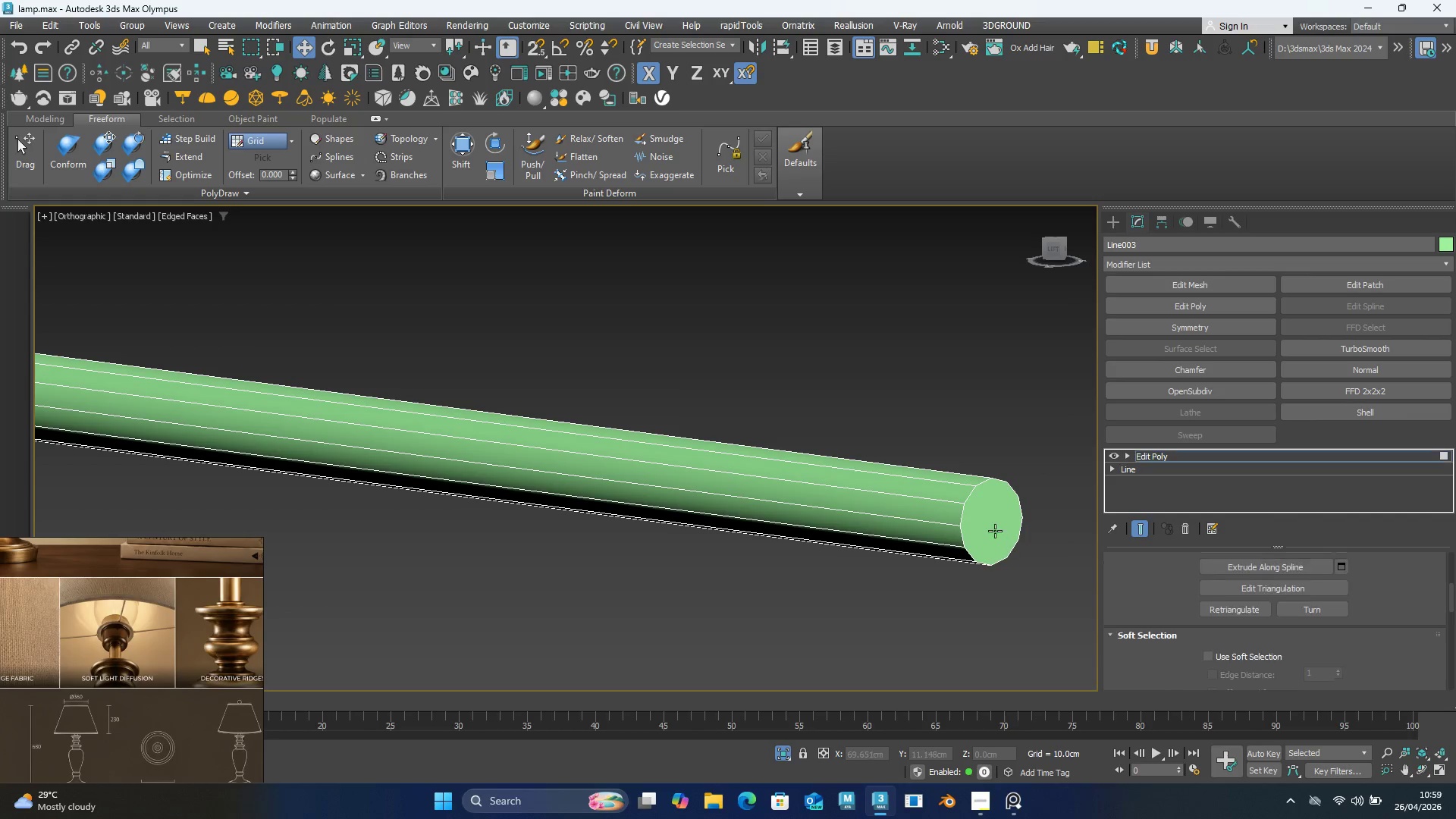 
left_click([995, 530])
 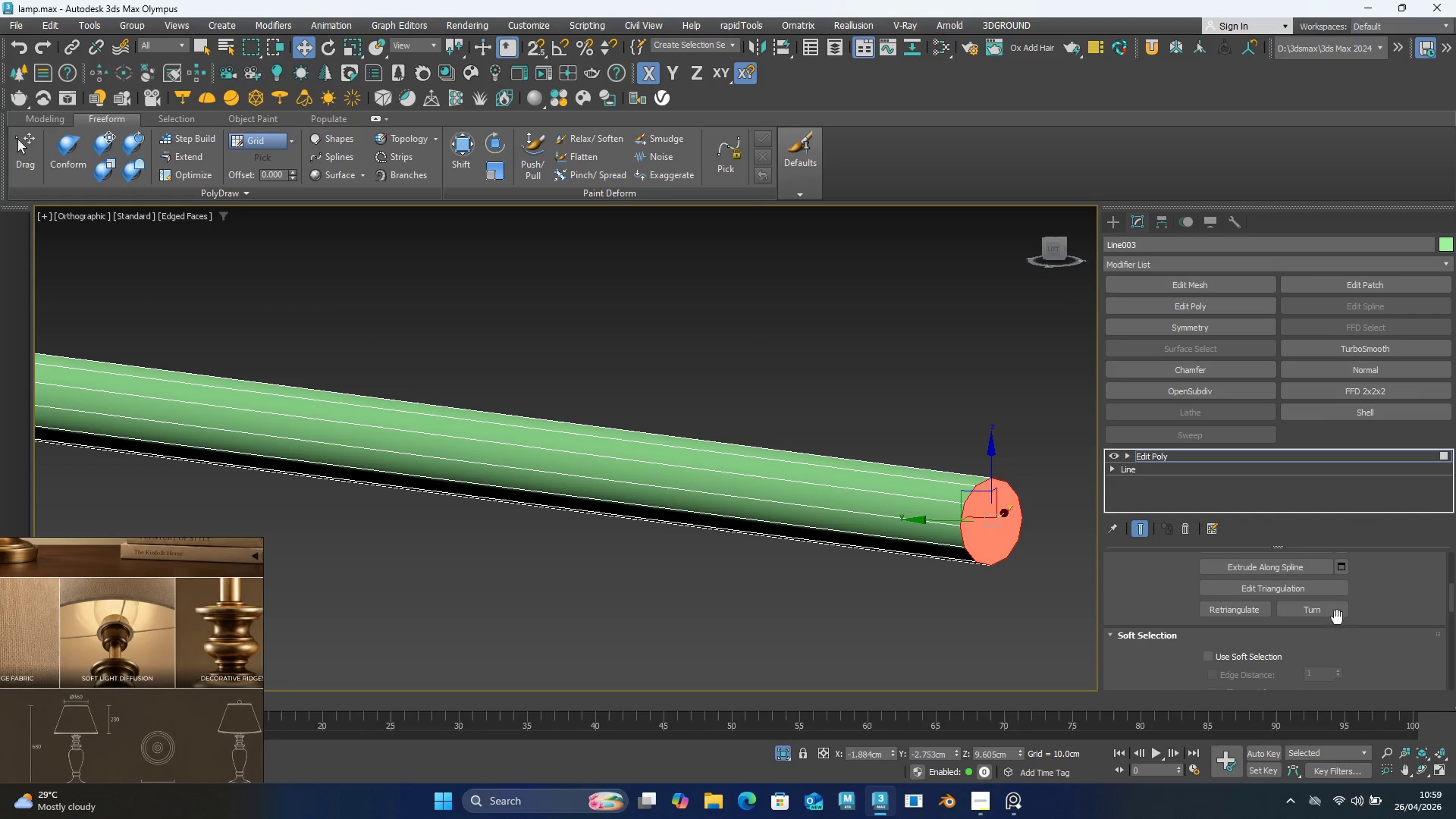 
scroll: coordinate [1367, 627], scroll_direction: down, amount: 22.0
 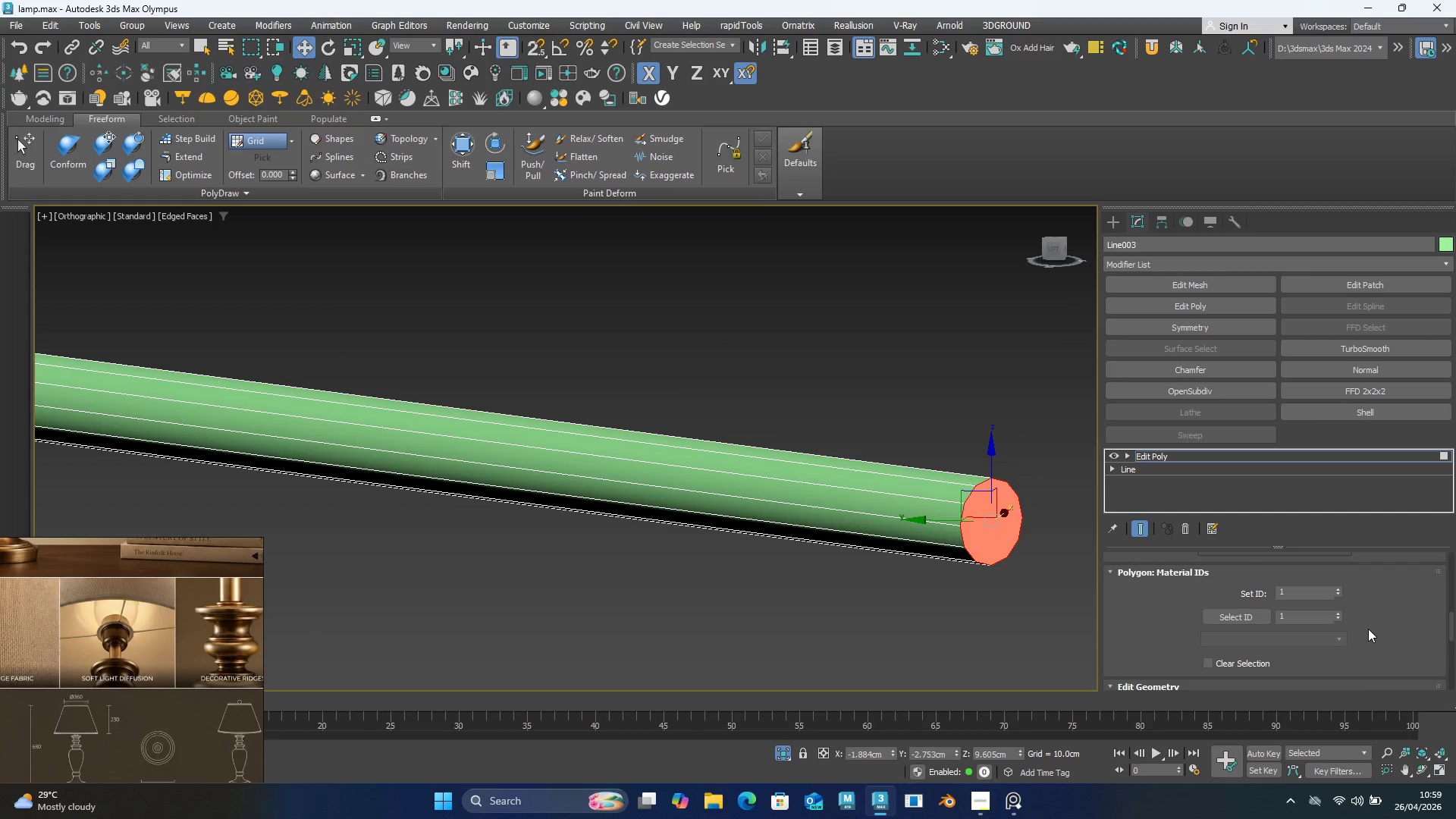 
scroll: coordinate [1363, 606], scroll_direction: up, amount: 29.0
 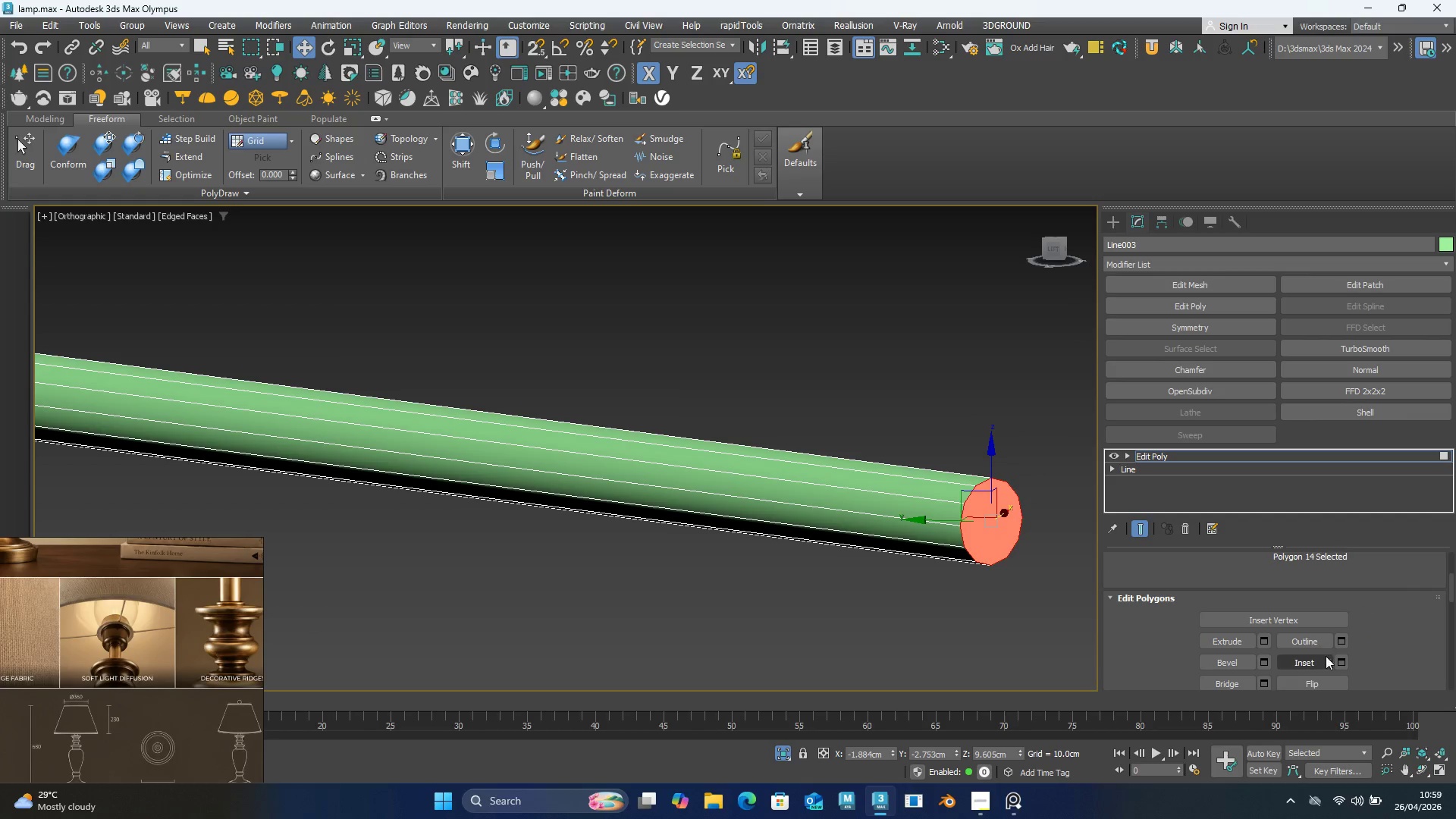 
left_click([1344, 665])
 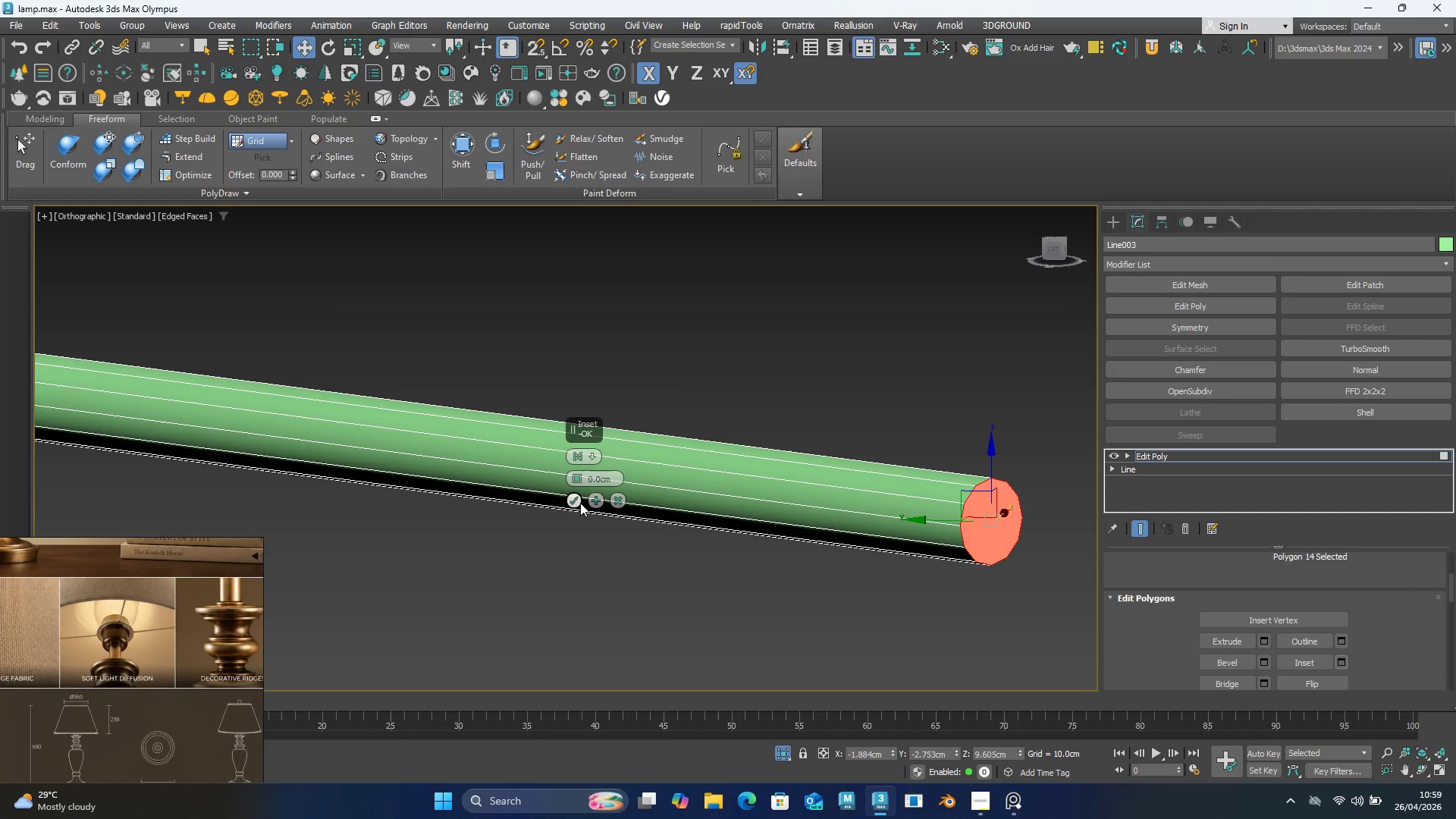 
scroll: coordinate [955, 523], scroll_direction: up, amount: 6.0
 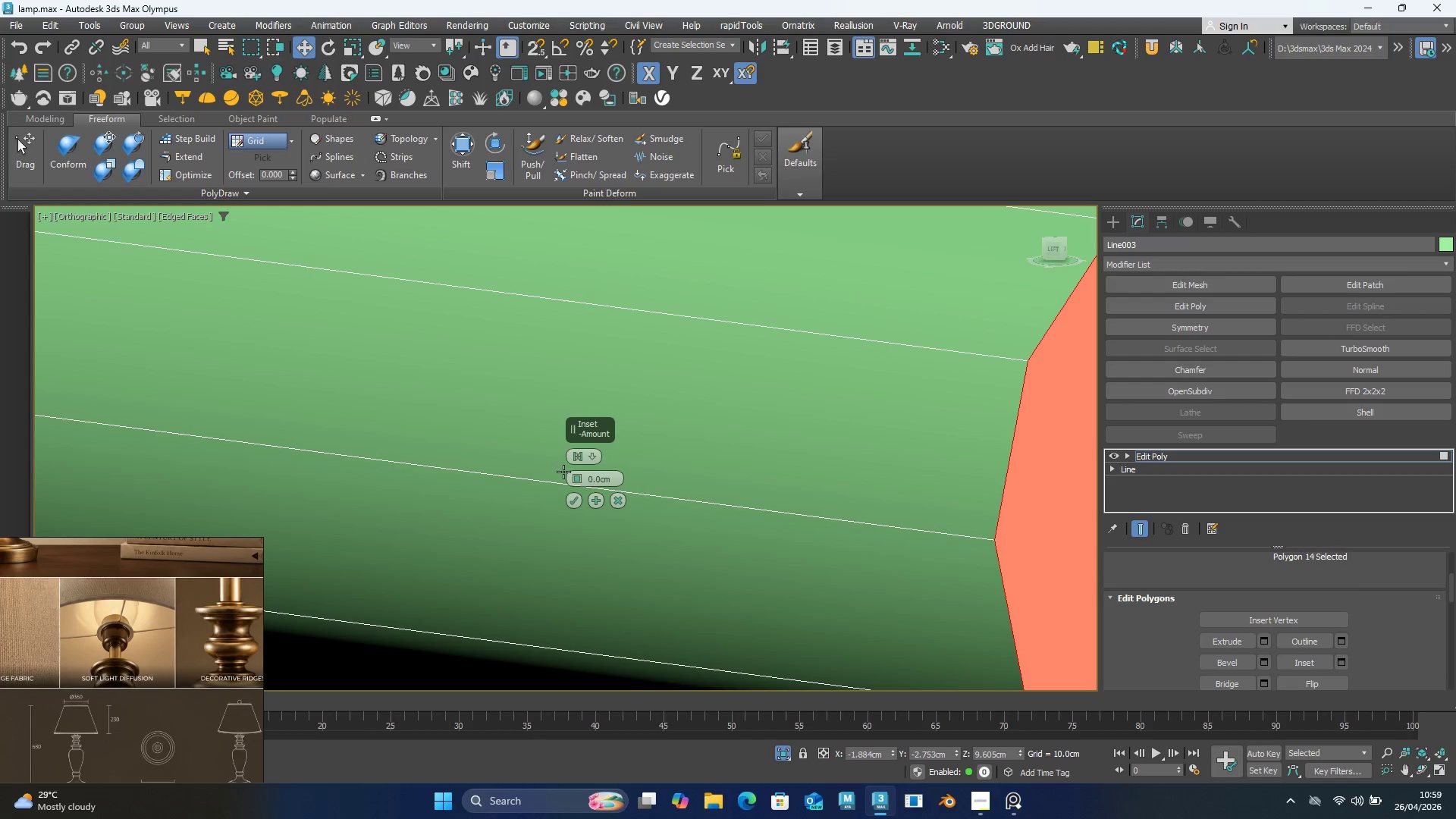 
left_click_drag(start_coordinate=[575, 477], to_coordinate=[574, 469])
 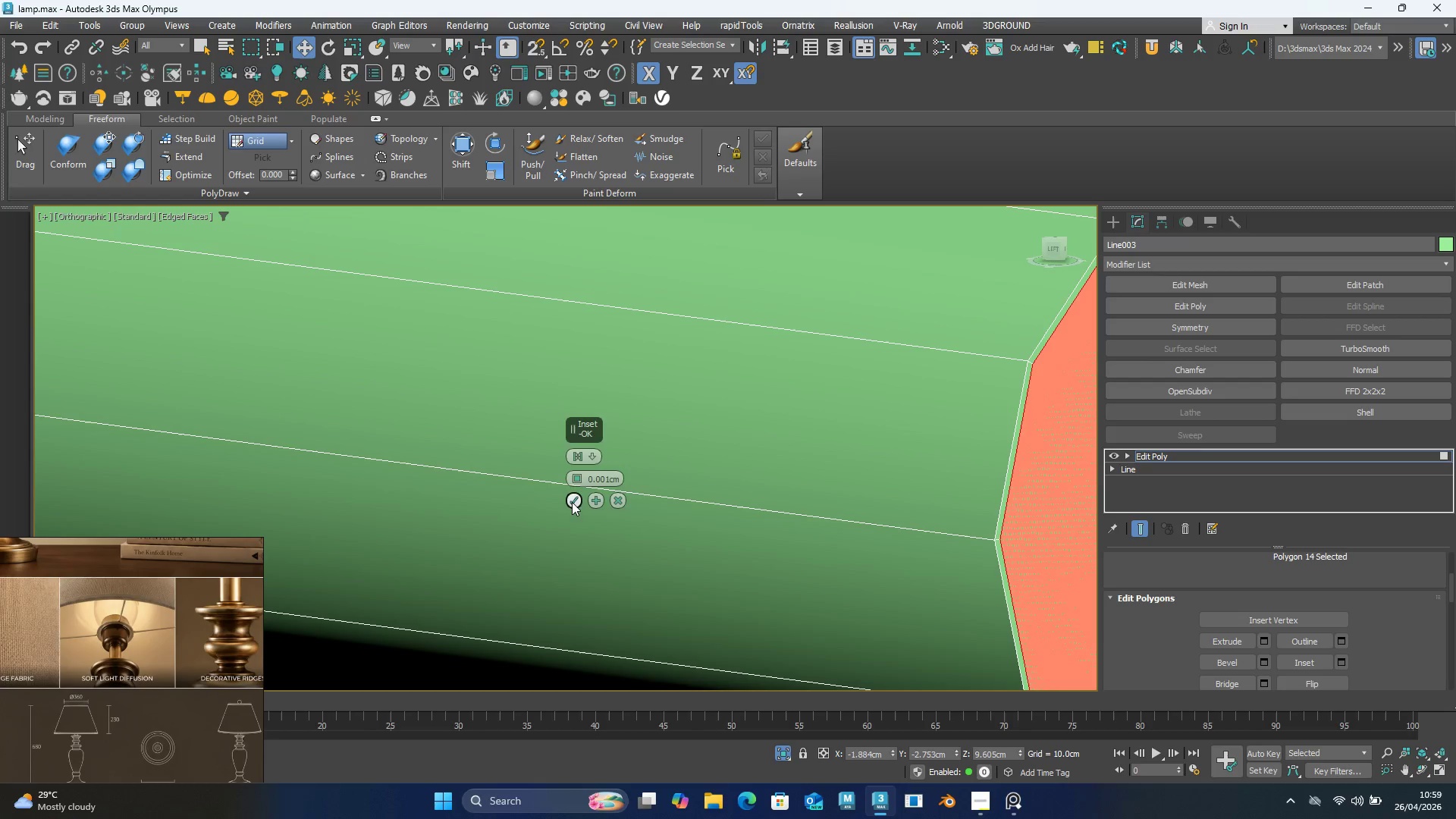 
left_click([572, 502])
 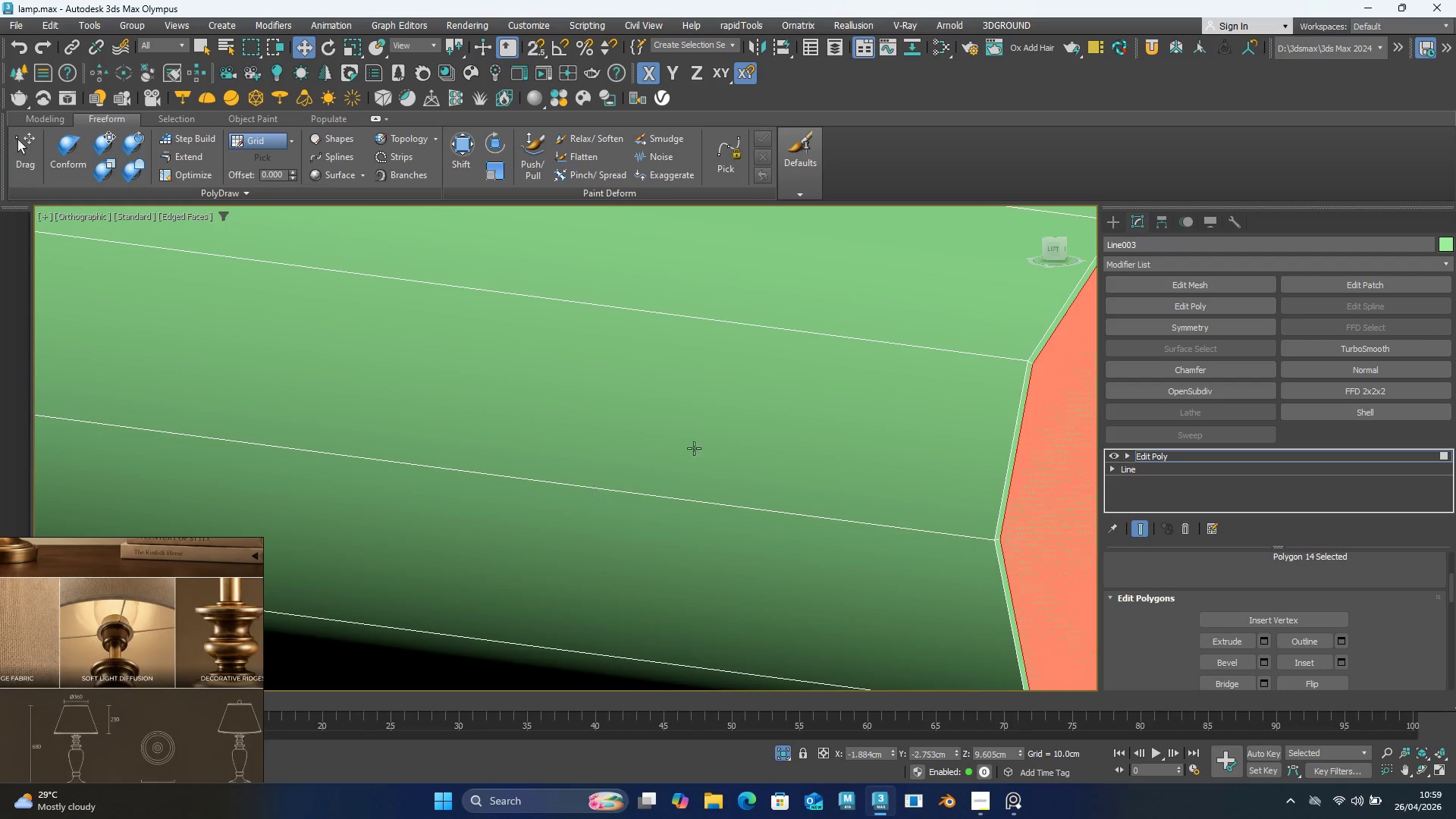 
scroll: coordinate [698, 453], scroll_direction: down, amount: 7.0
 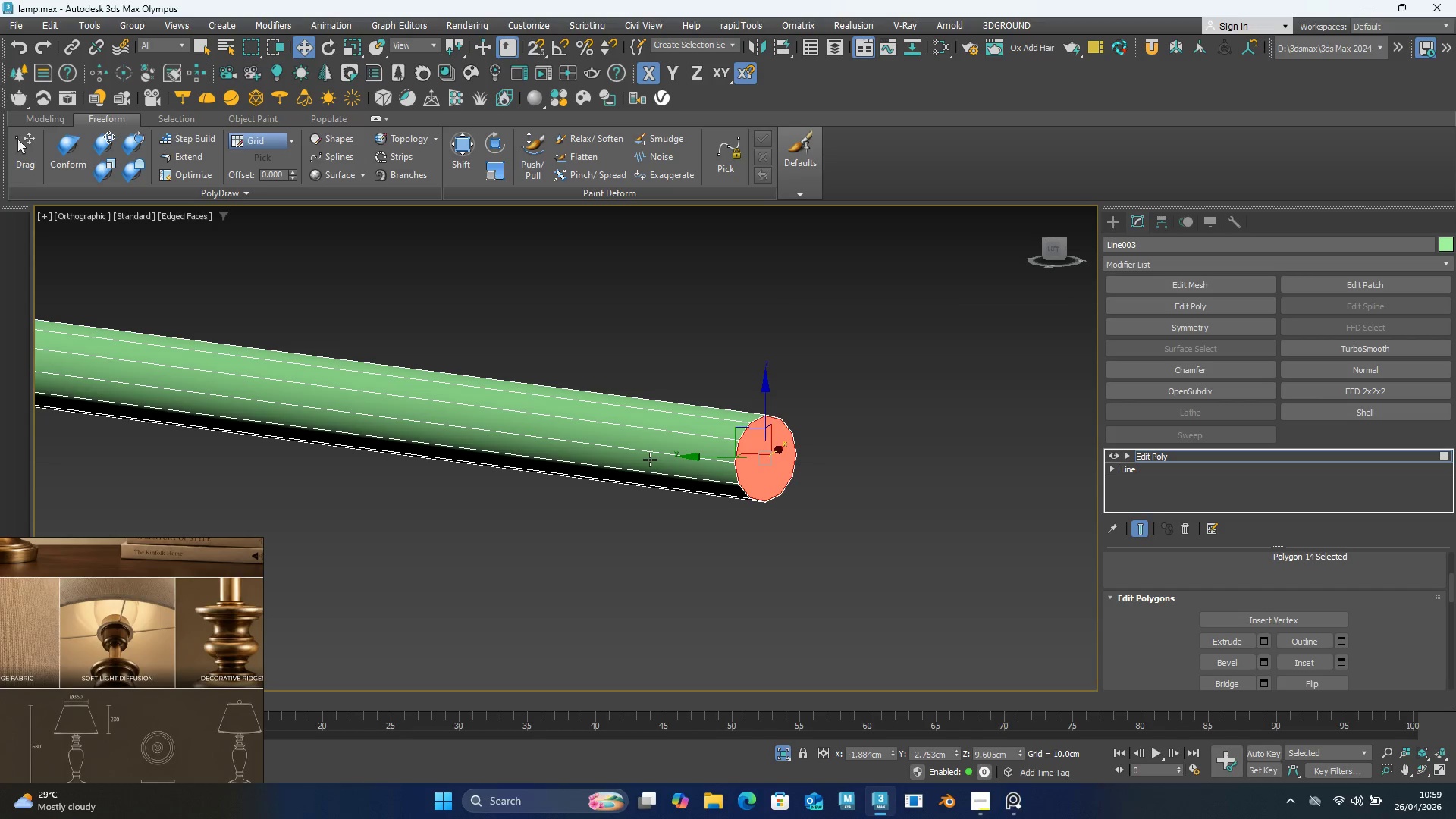 
hold_key(key=AltLeft, duration=0.48)
 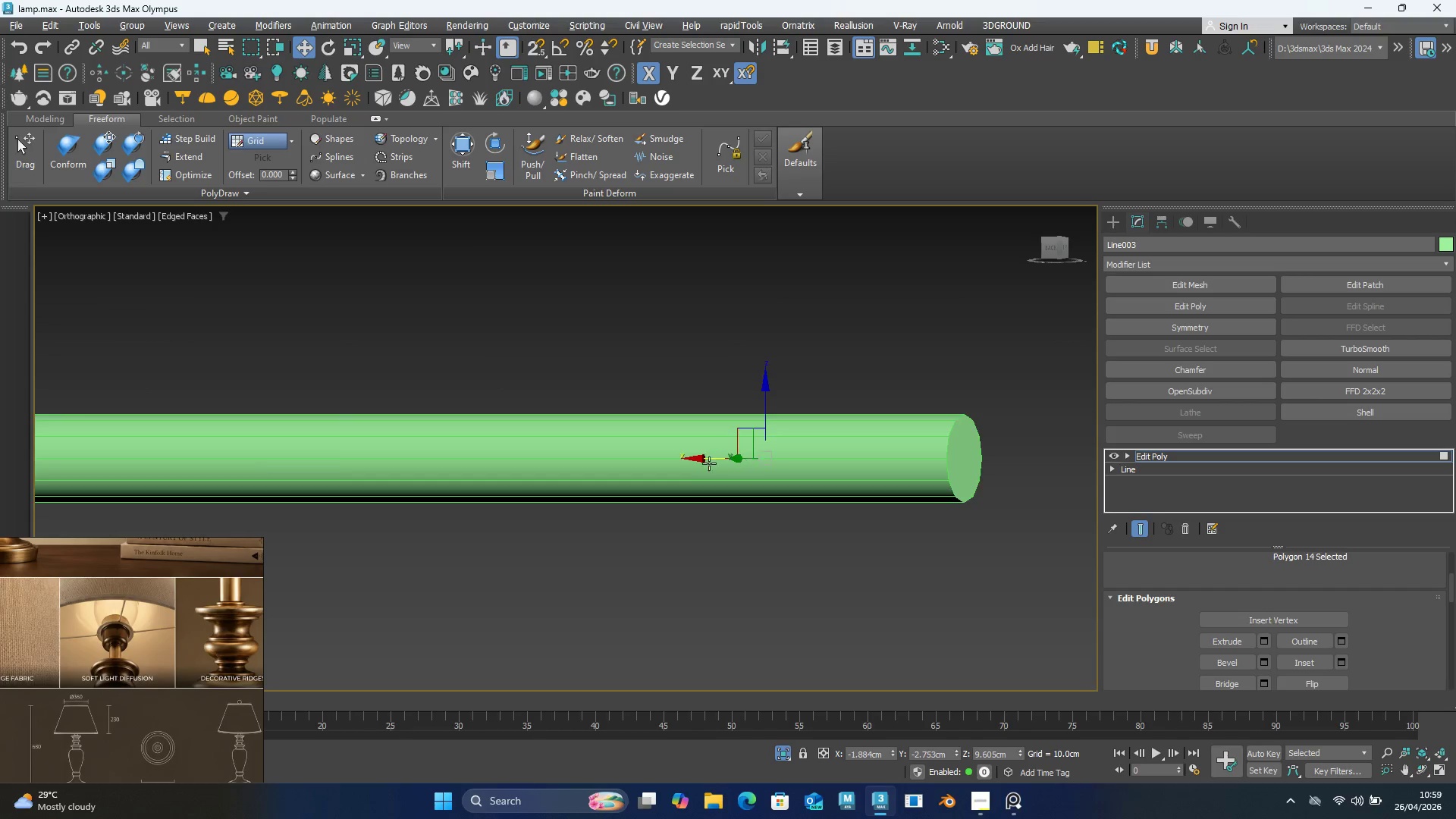 
hold_key(key=AltLeft, duration=0.44)
 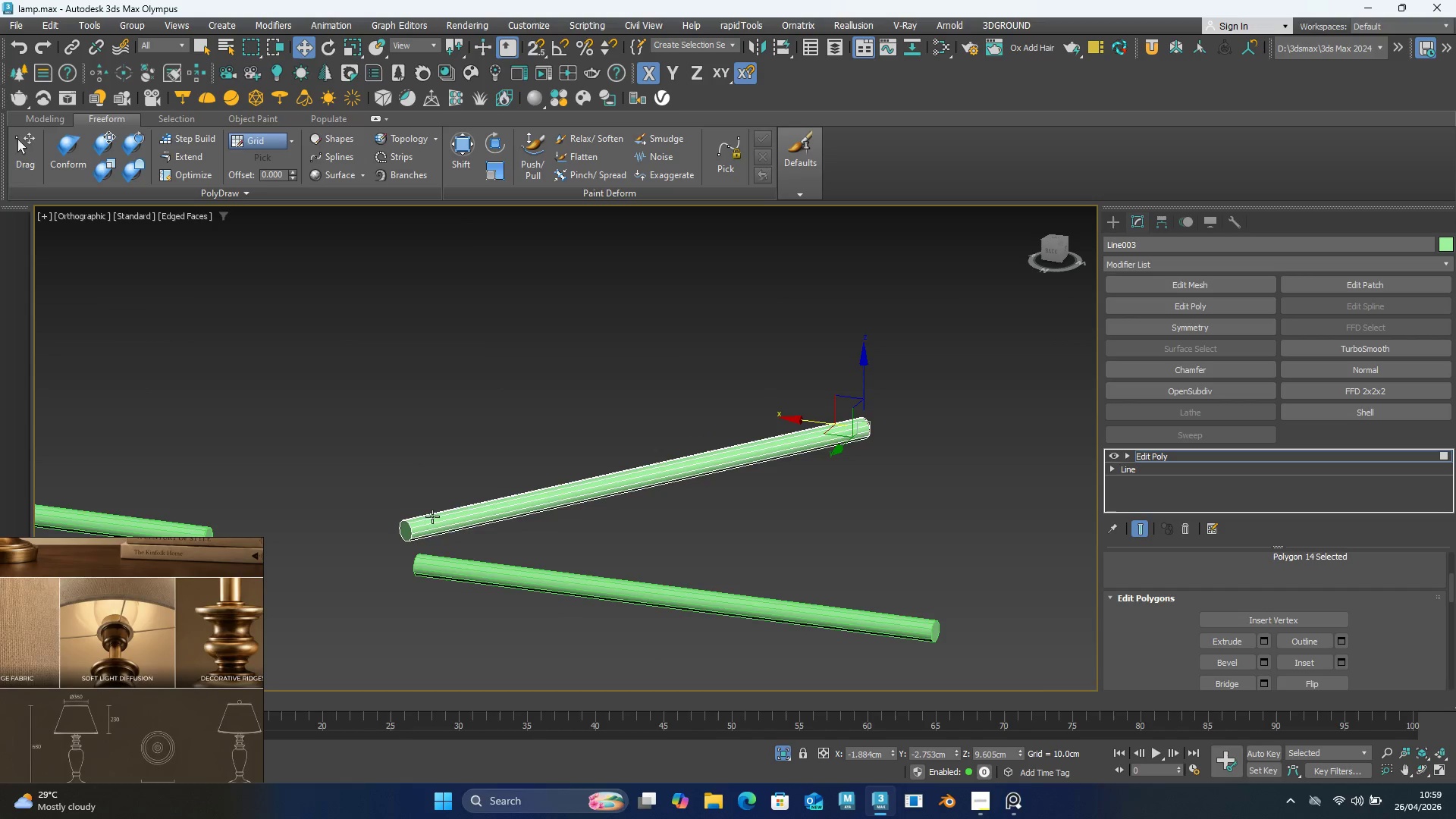 
scroll: coordinate [704, 469], scroll_direction: down, amount: 4.0
 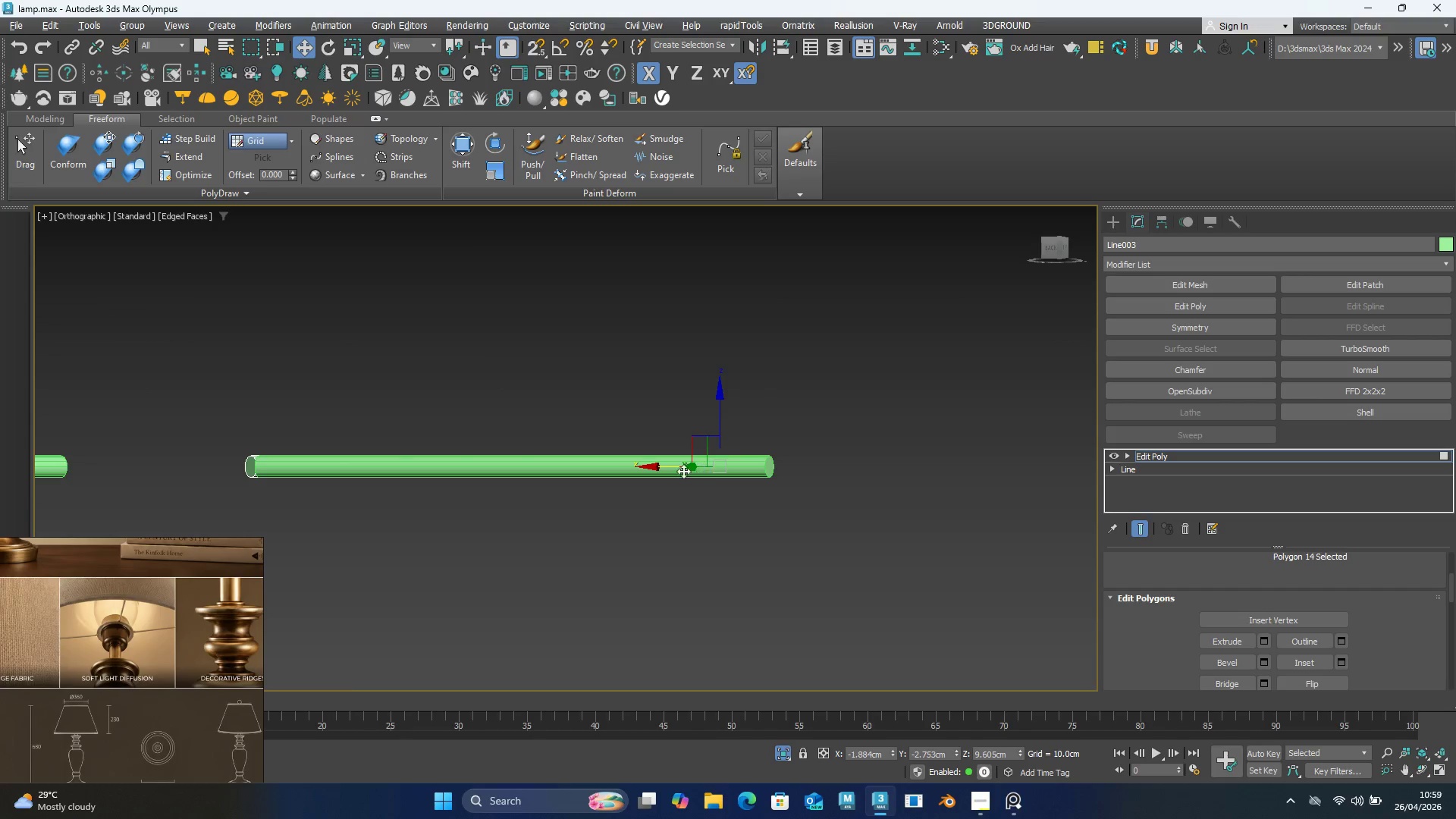 
left_click([397, 546])
 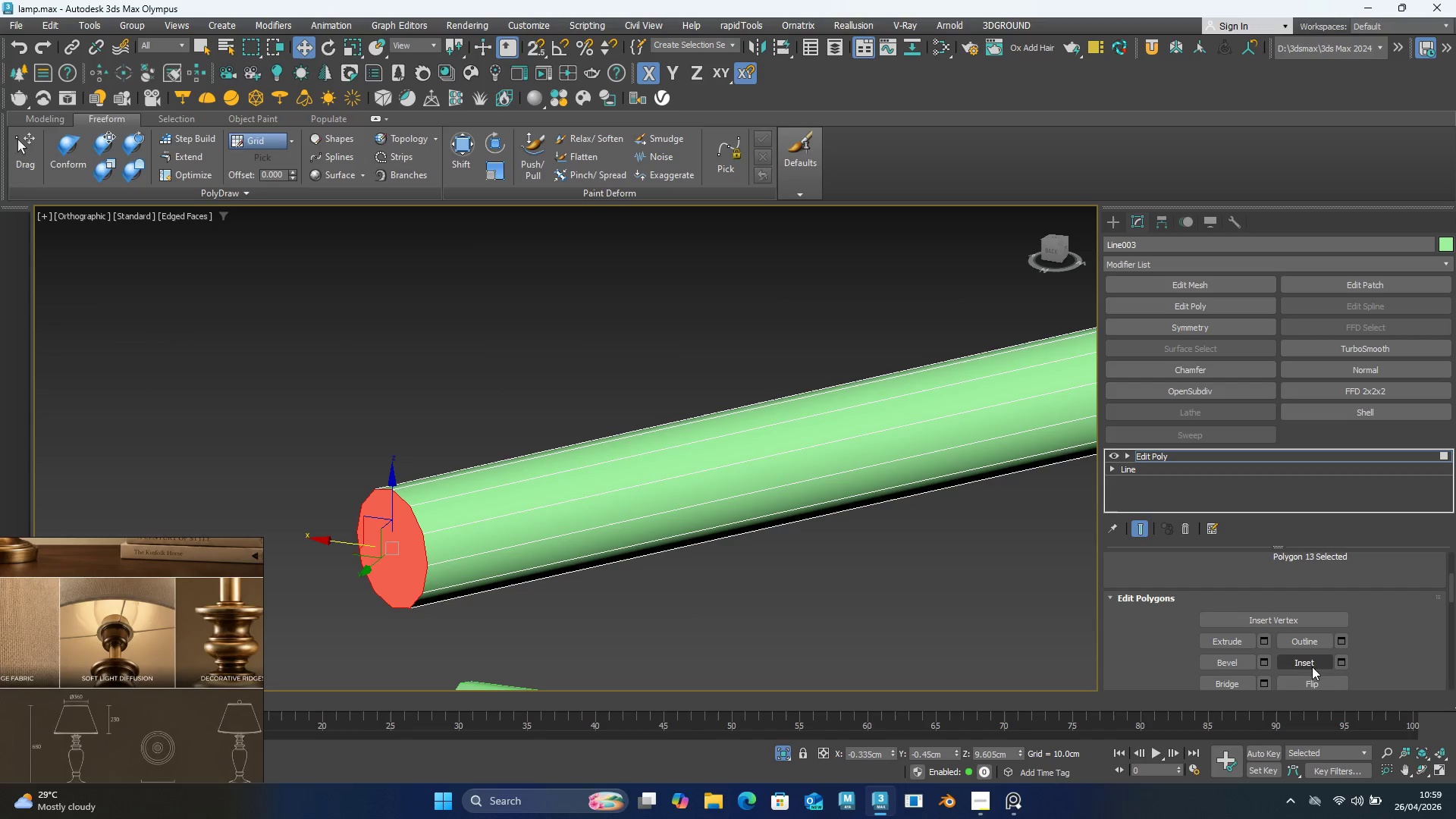 
scroll: coordinate [400, 533], scroll_direction: up, amount: 5.0
 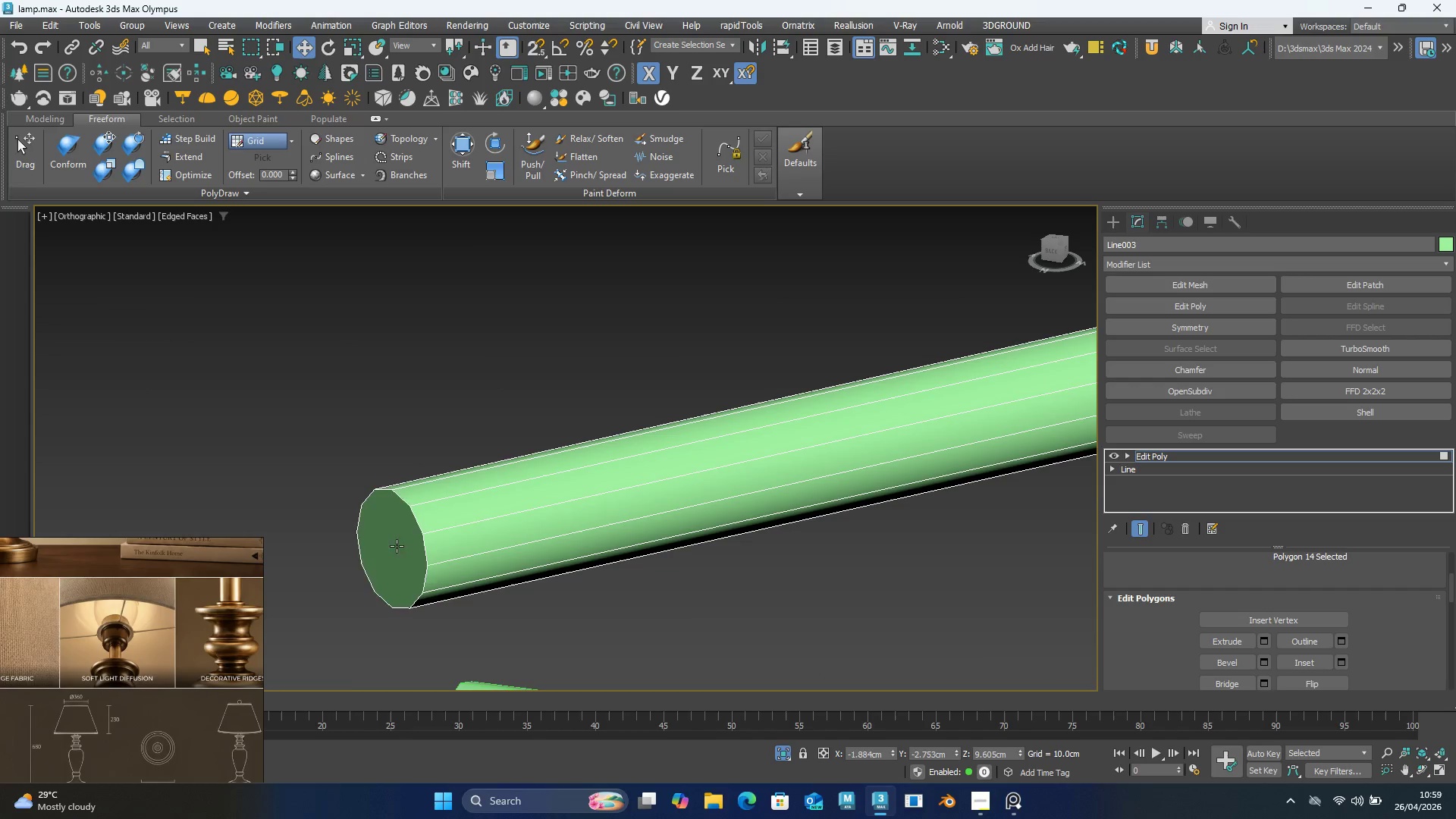 
left_click([1339, 659])
 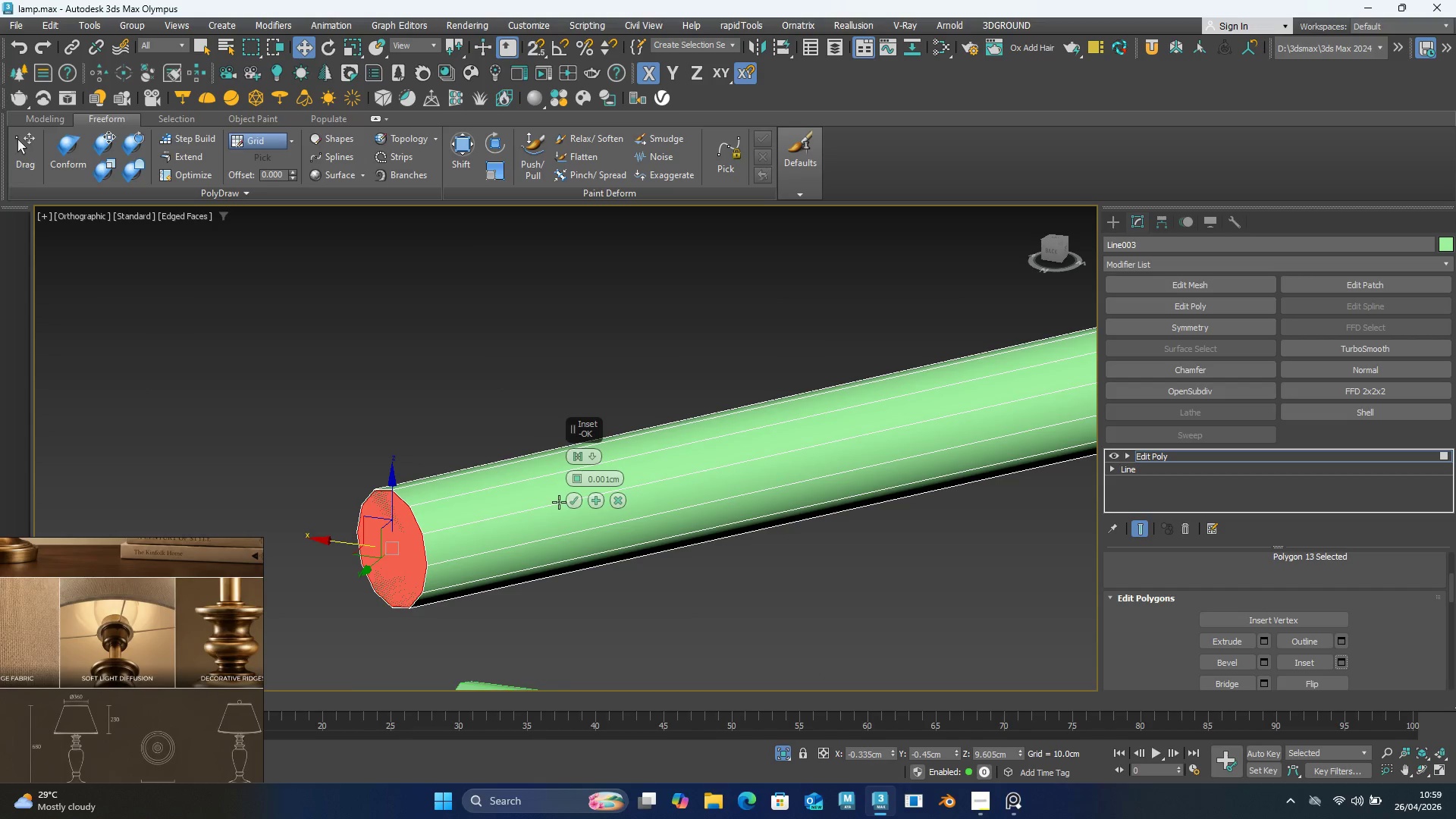 
left_click([574, 505])
 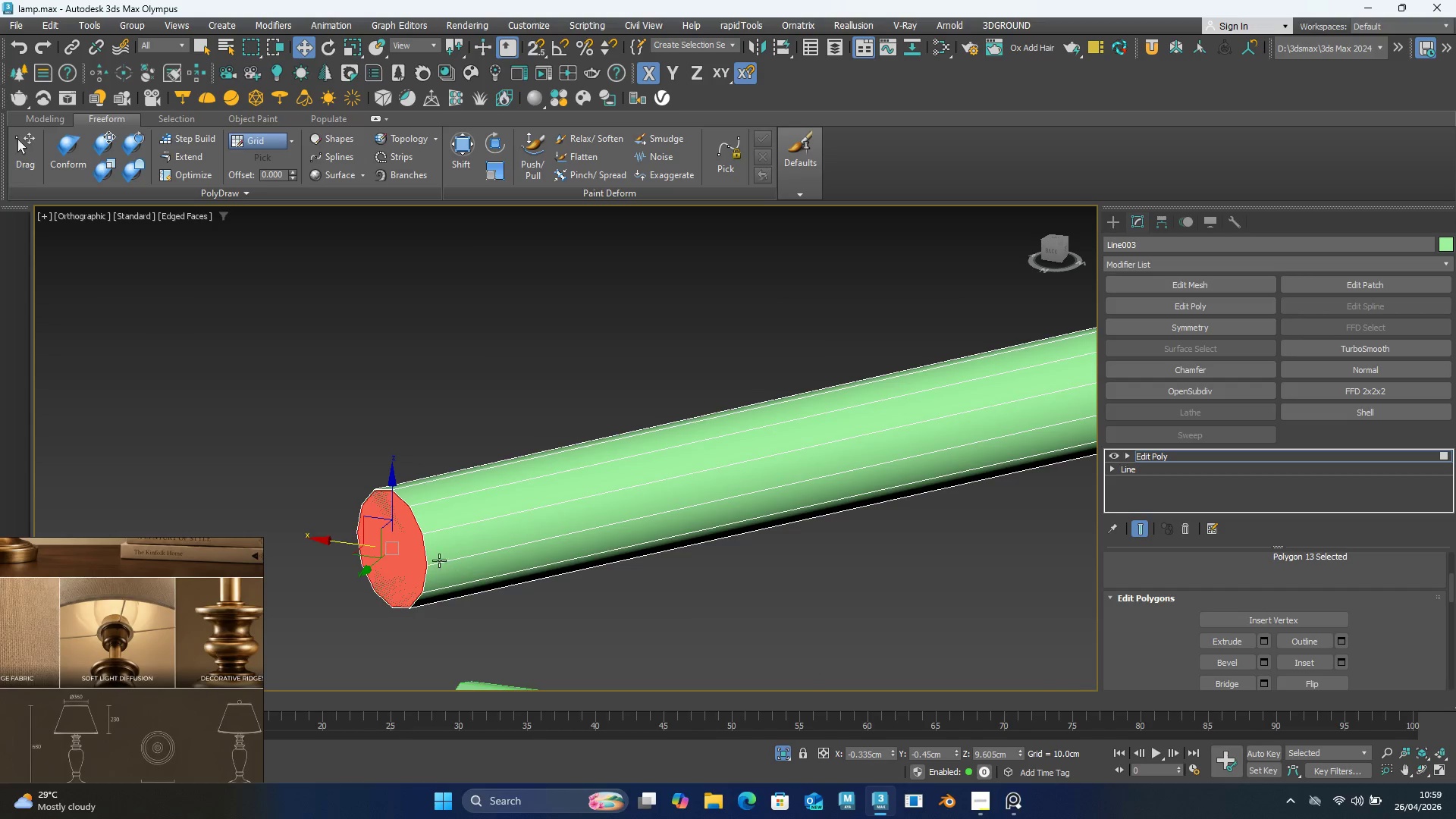 
scroll: coordinate [428, 556], scroll_direction: up, amount: 3.0
 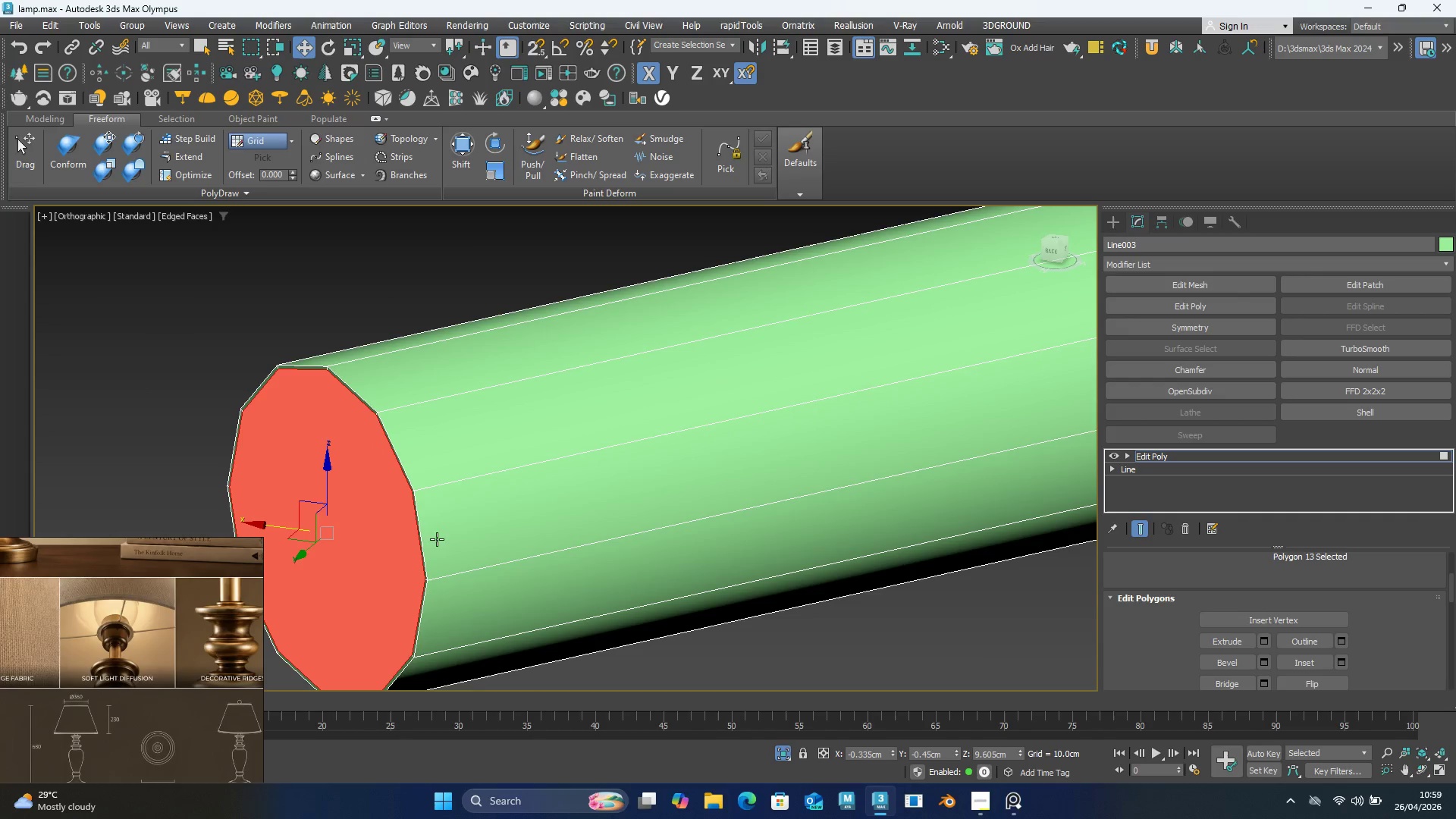 
key(Alt+AltLeft)
 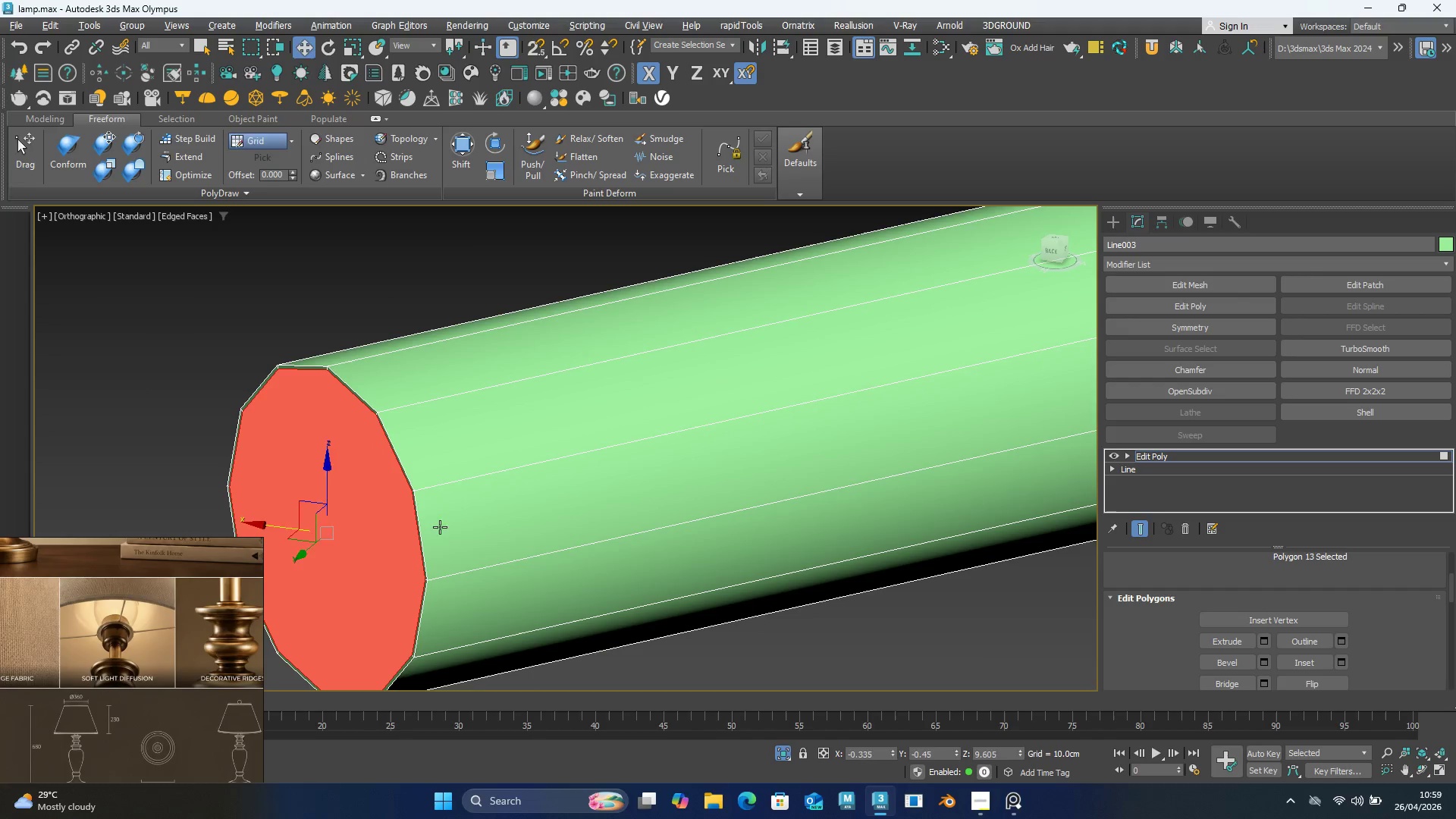 
key(Alt+1)
 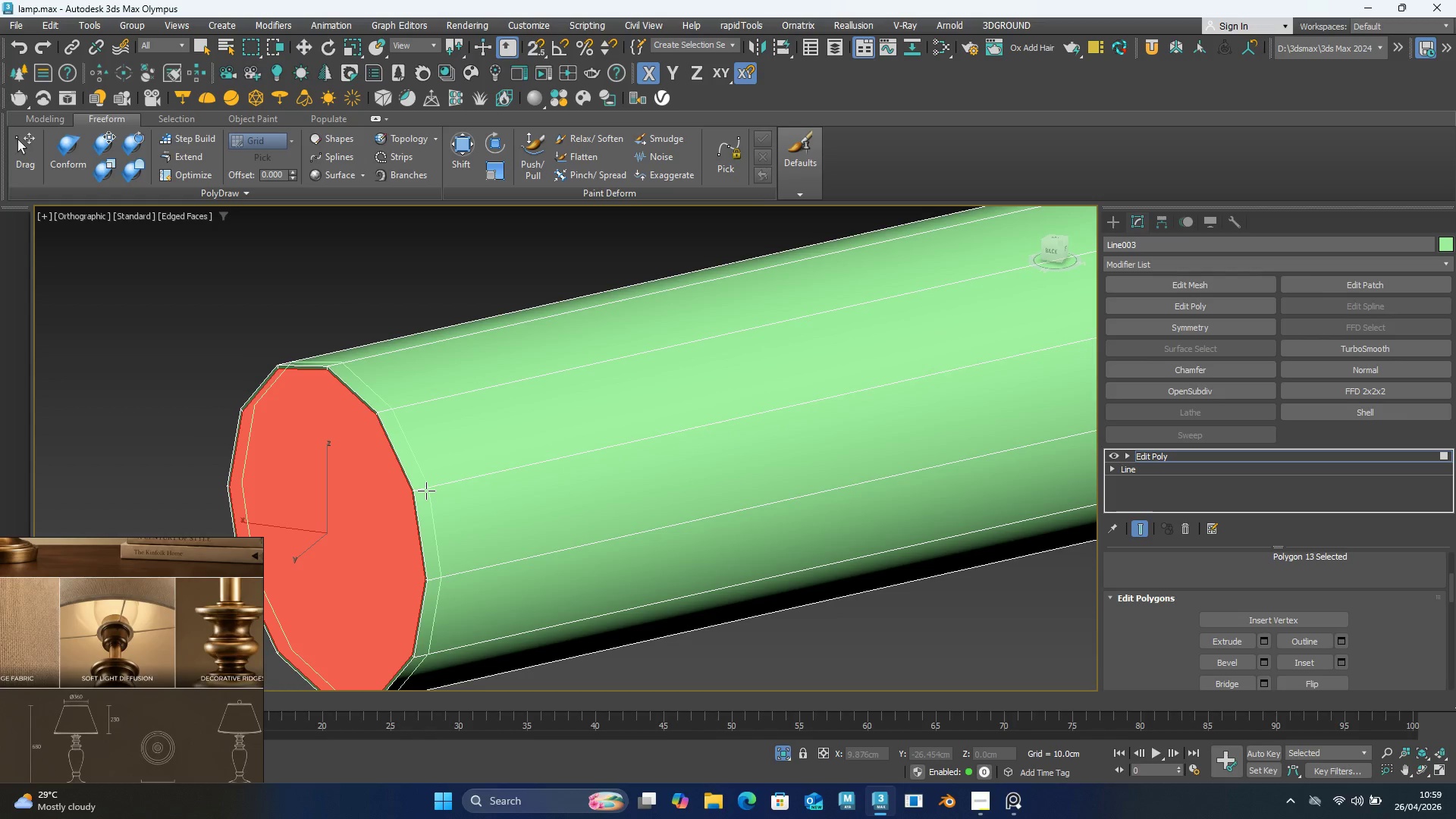 
scroll: coordinate [426, 491], scroll_direction: up, amount: 1.0
 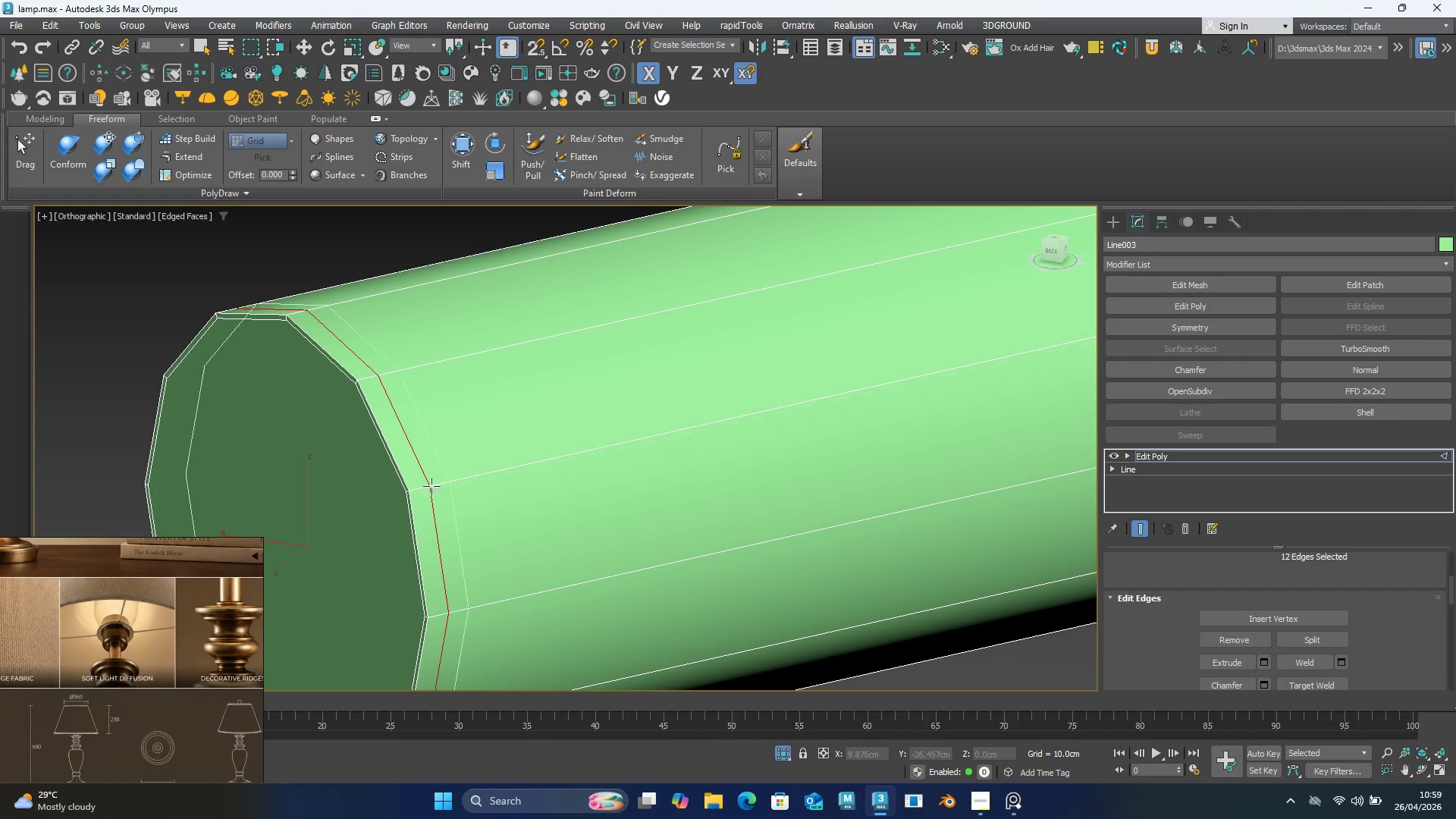 
scroll: coordinate [454, 453], scroll_direction: down, amount: 7.0
 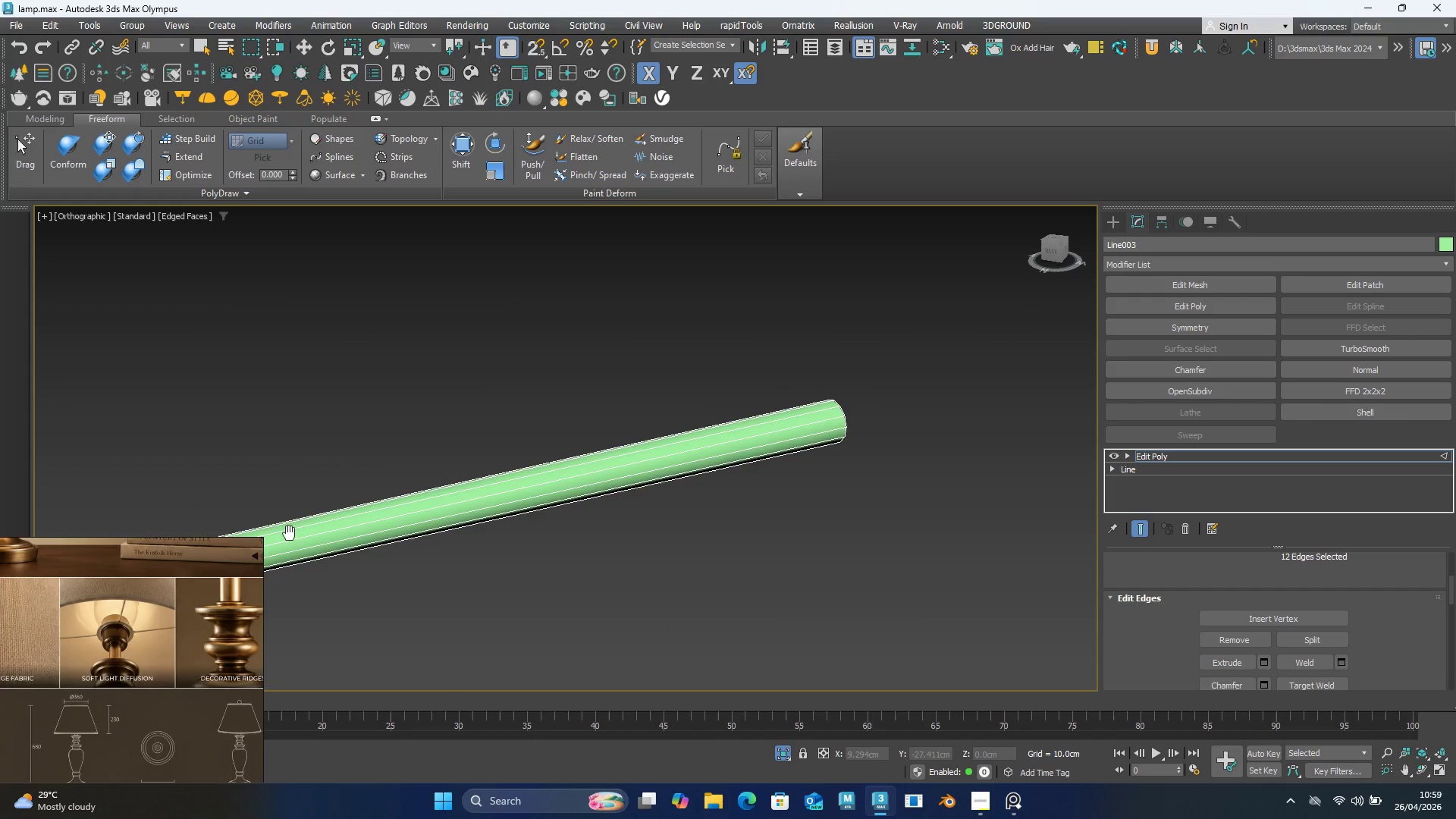 
scroll: coordinate [805, 427], scroll_direction: up, amount: 5.0
 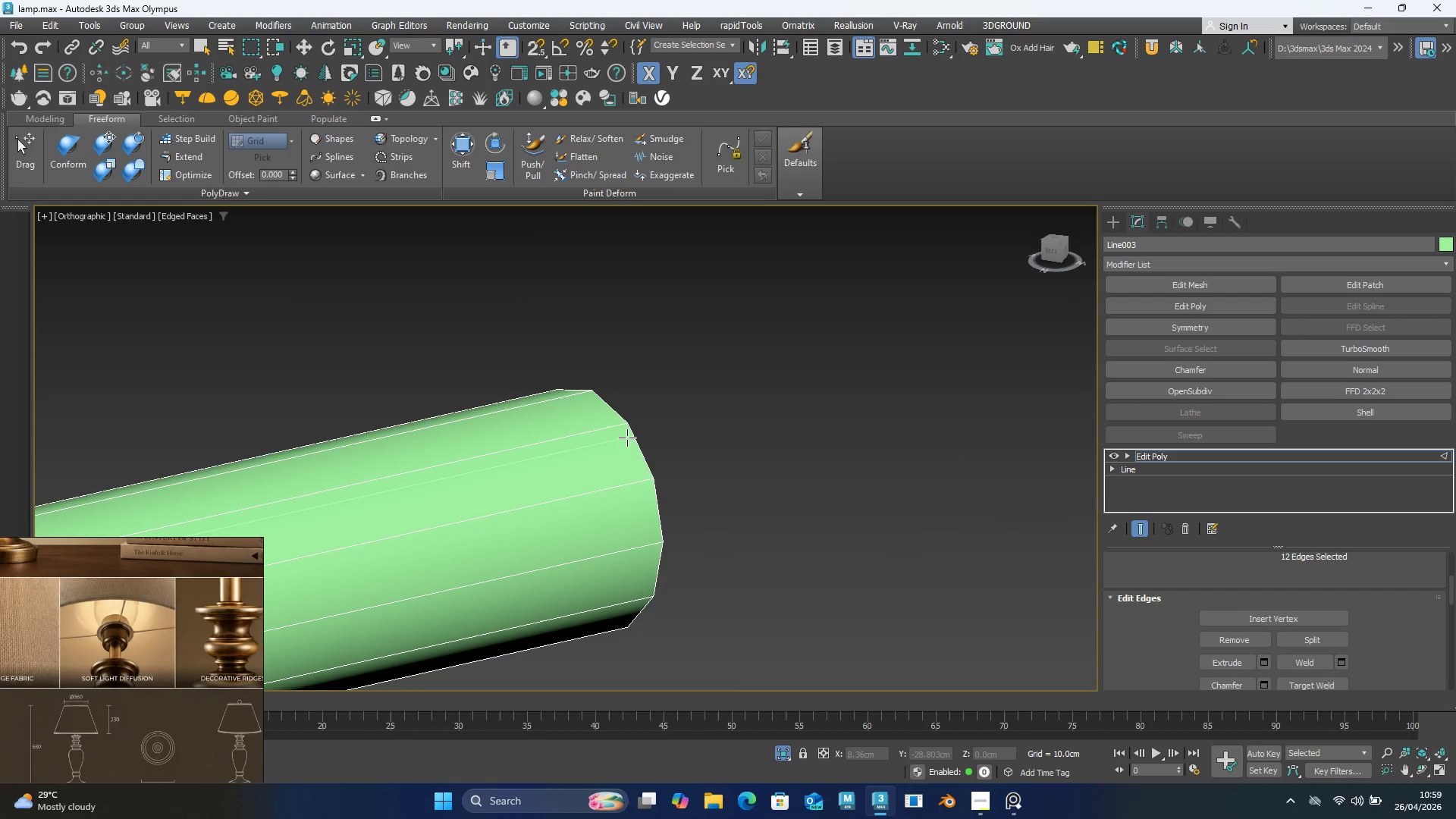 
left_click([622, 430])
 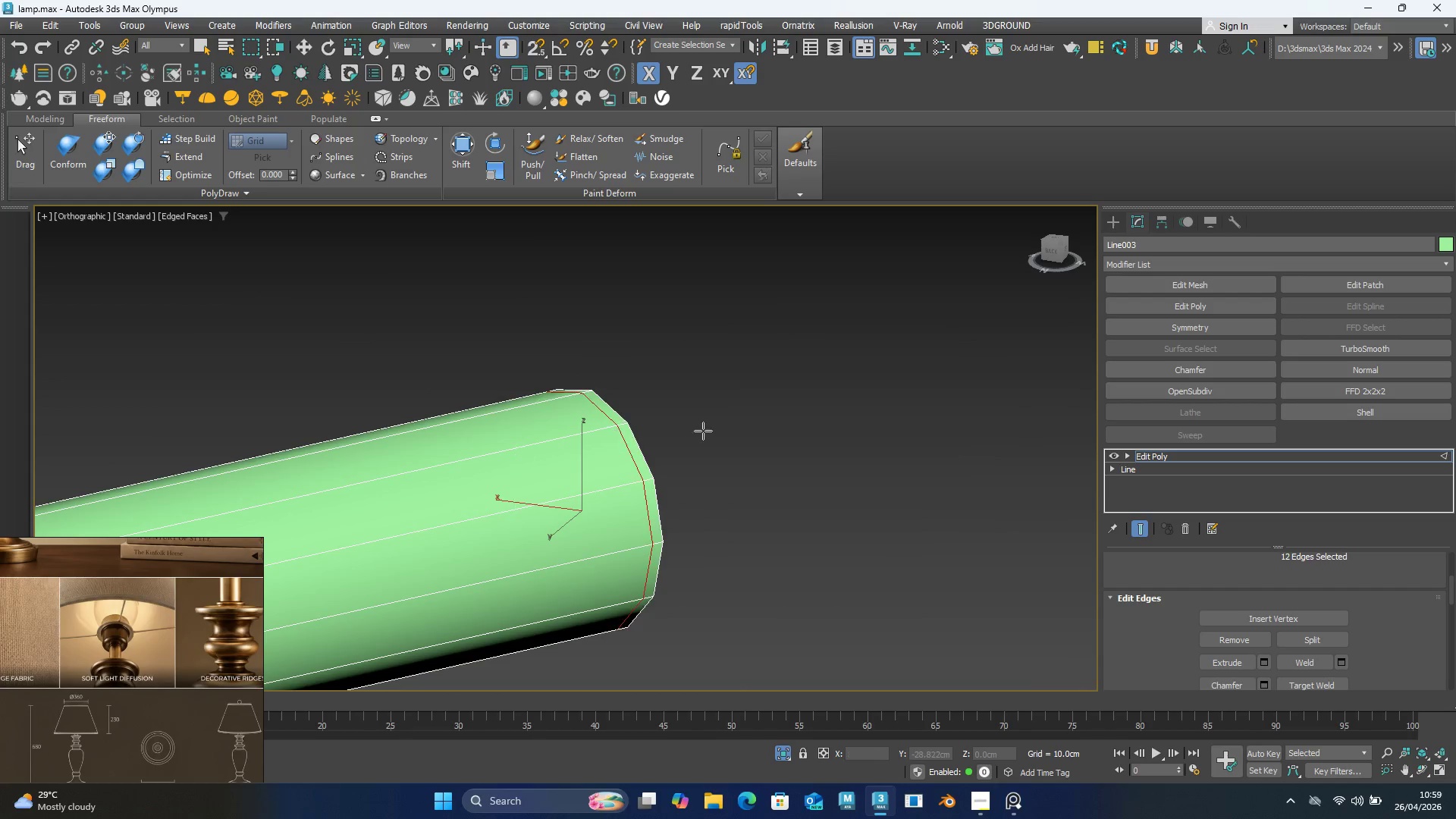 
right_click([792, 451])
 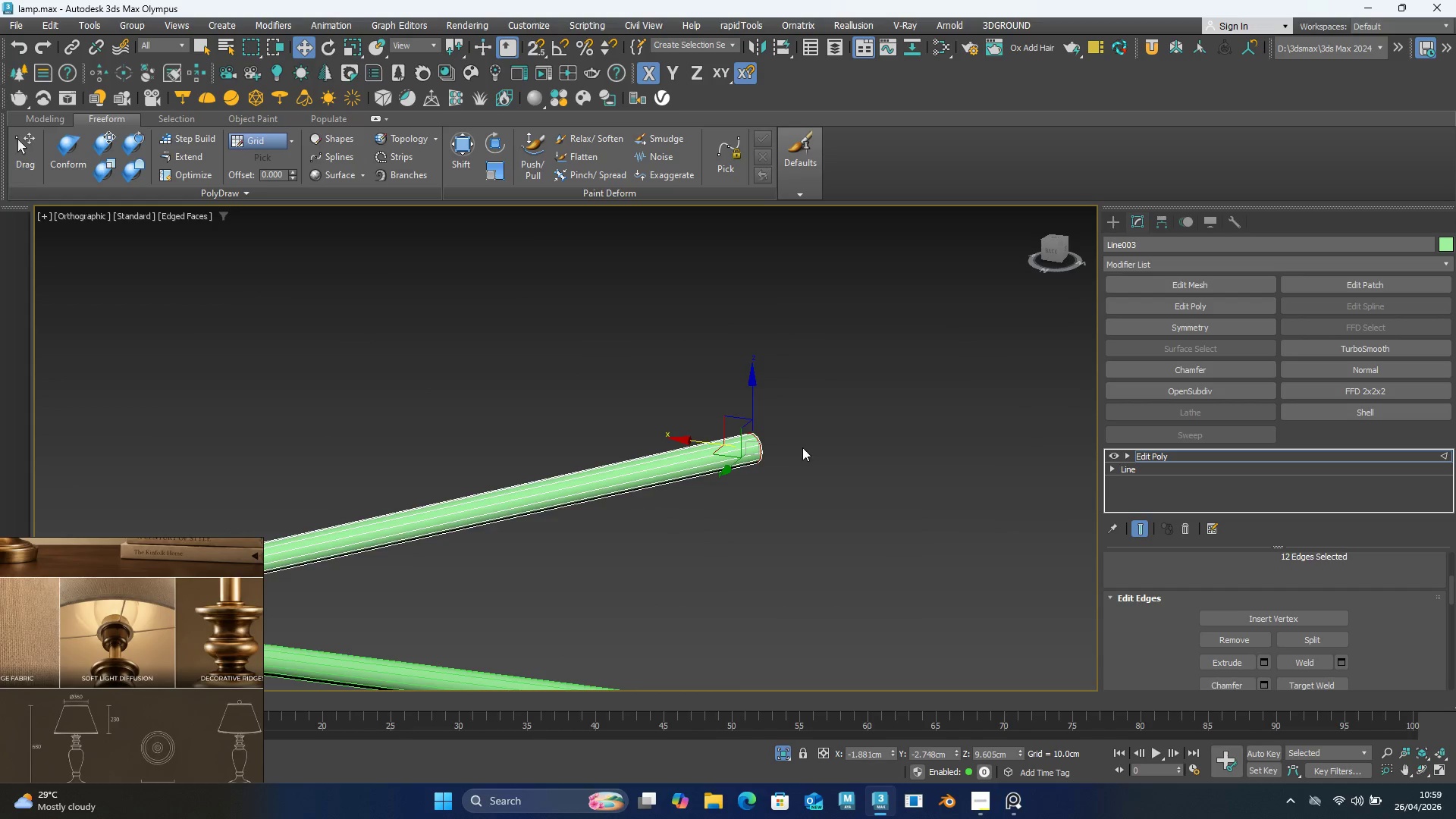 
scroll: coordinate [775, 438], scroll_direction: down, amount: 7.0
 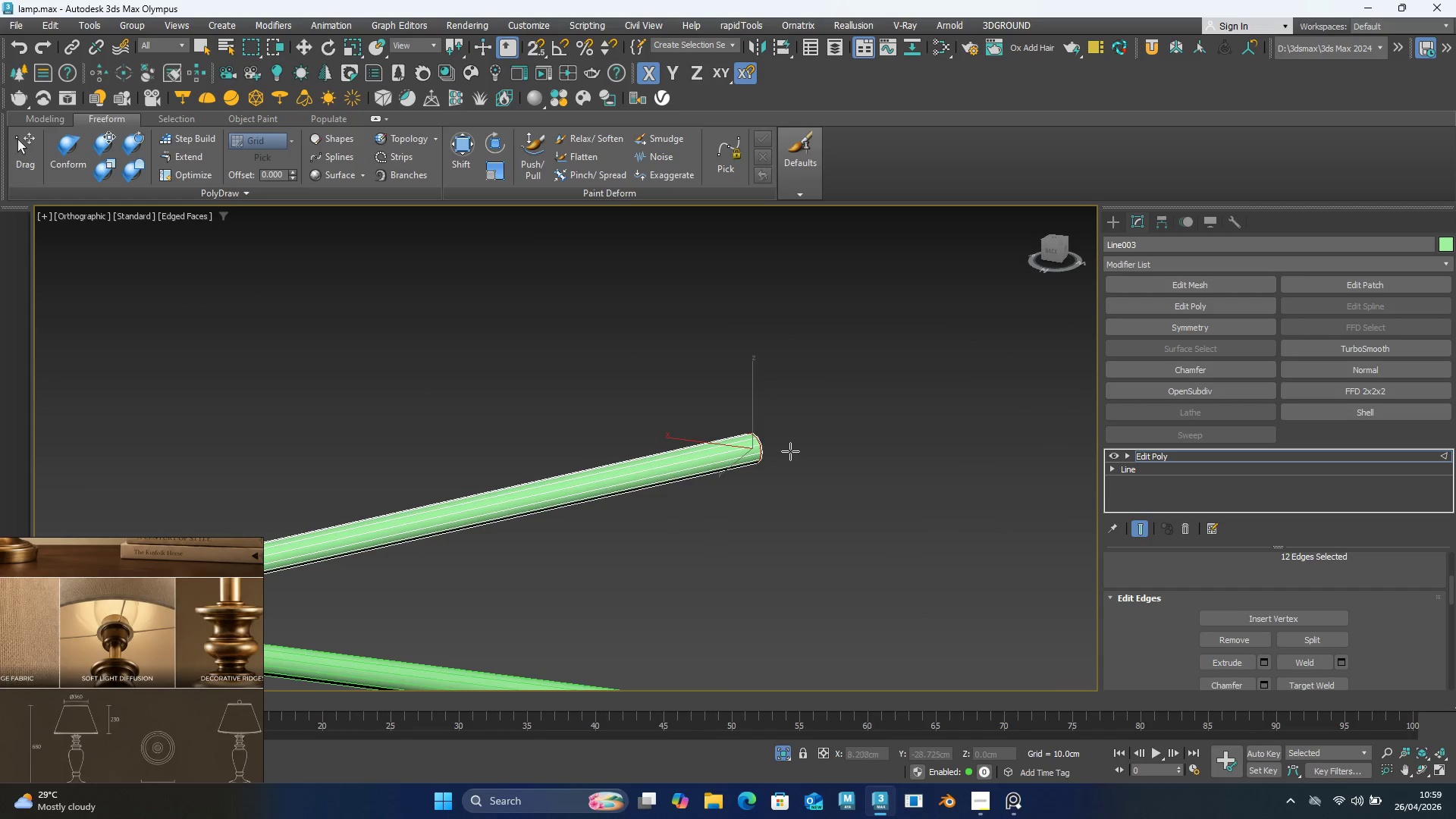 
hold_key(key=AltLeft, duration=0.39)
 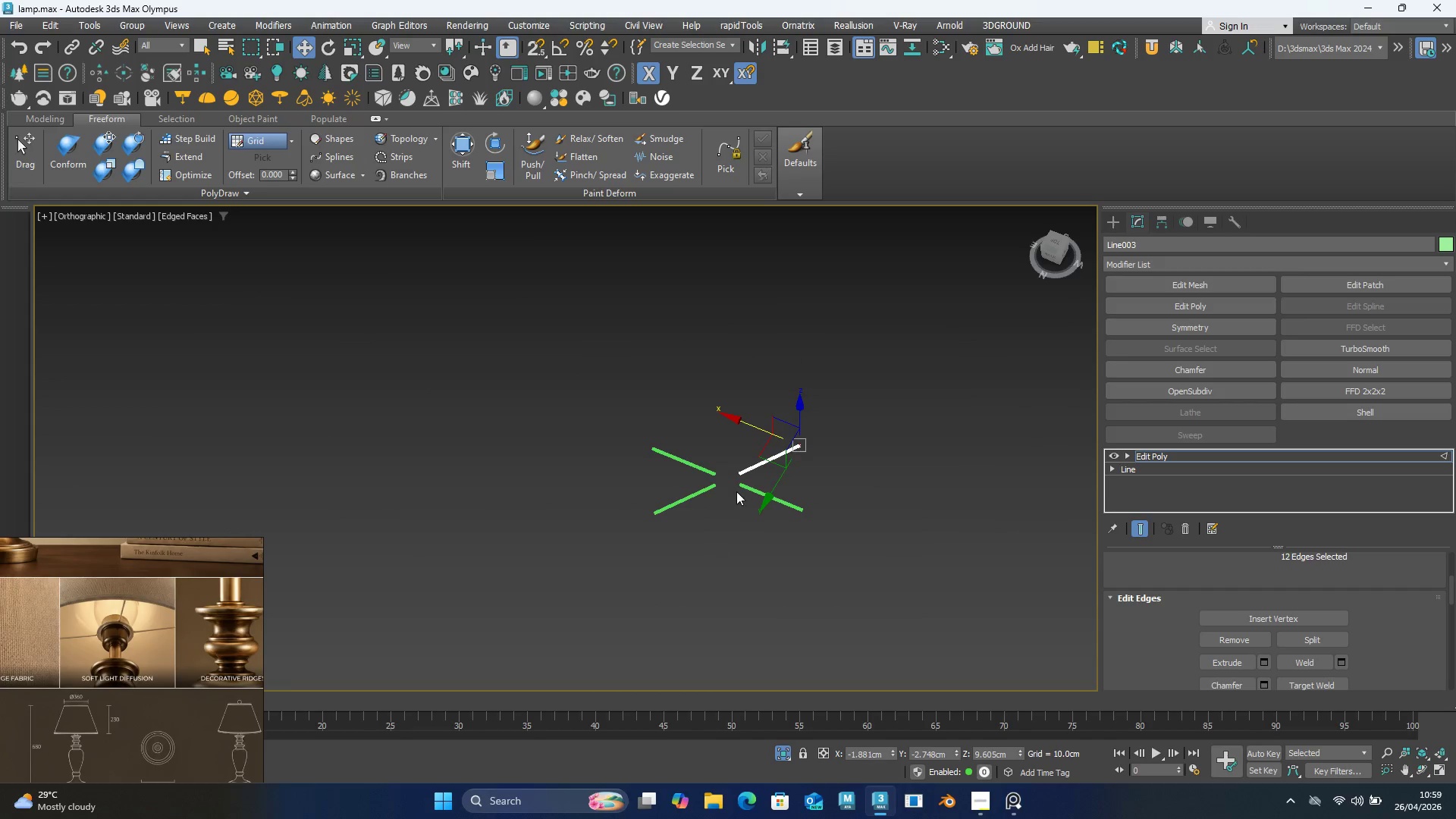 
scroll: coordinate [805, 445], scroll_direction: down, amount: 7.0
 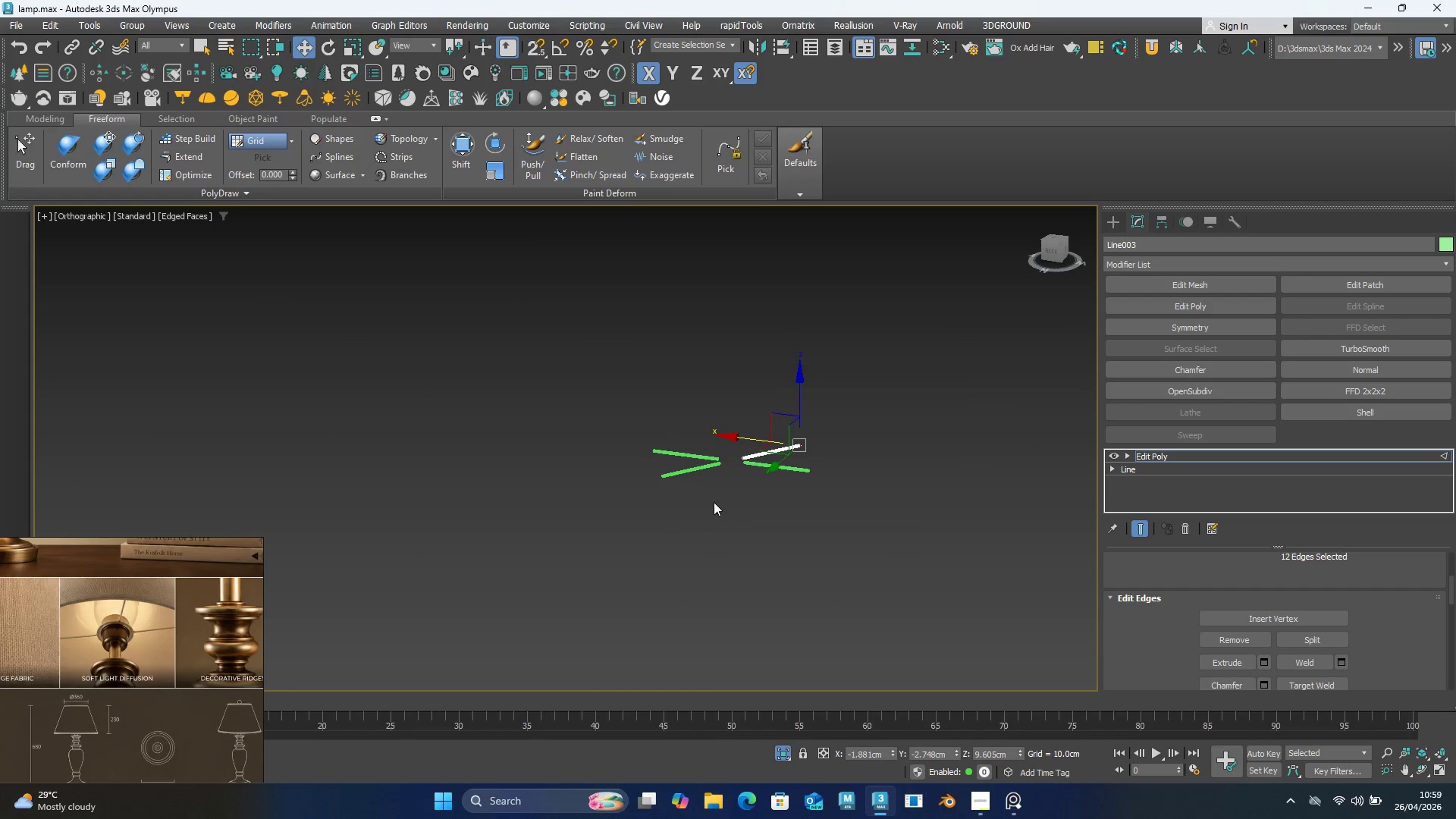 
scroll: coordinate [729, 473], scroll_direction: up, amount: 5.0
 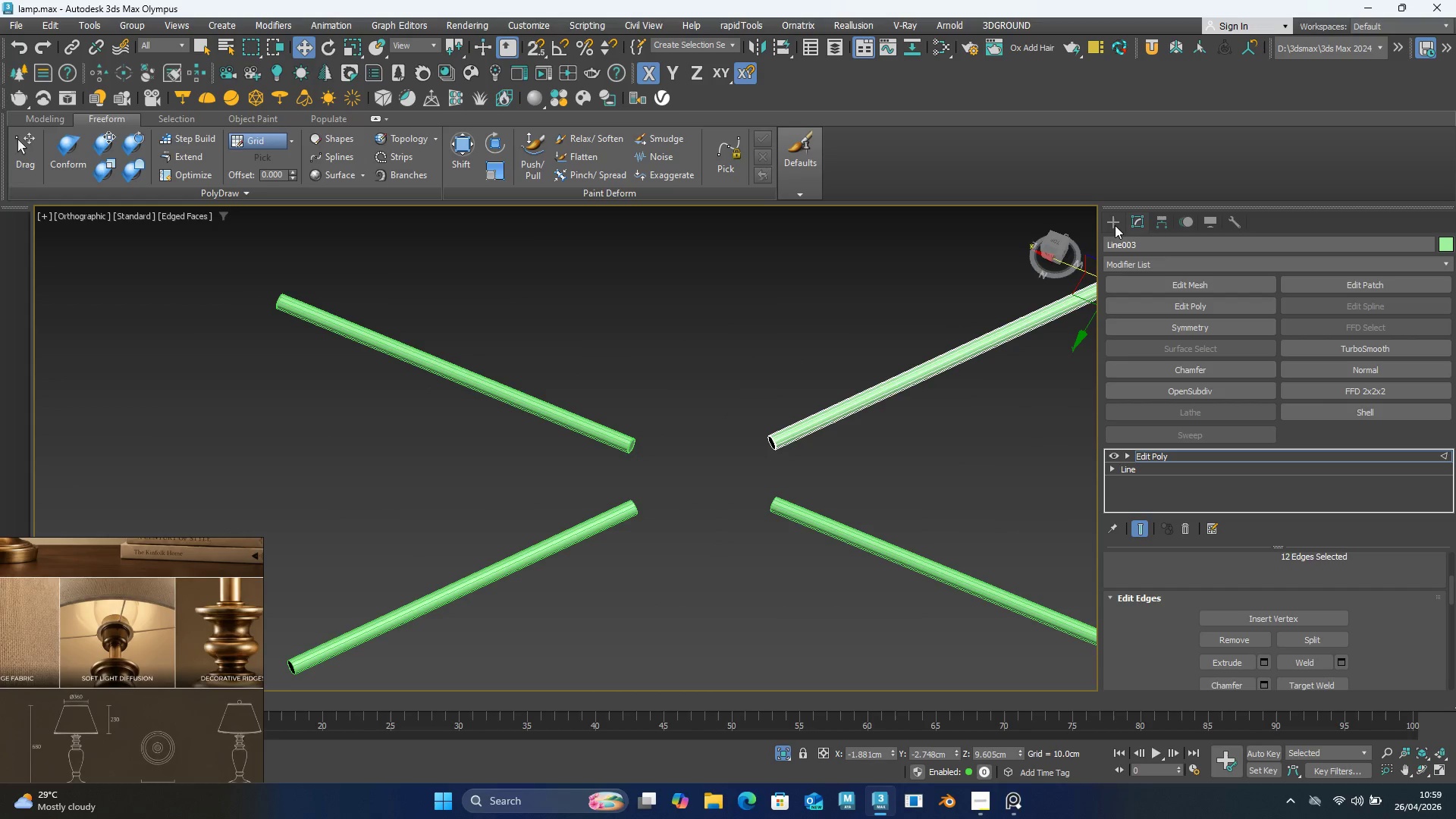 
left_click([1119, 218])
 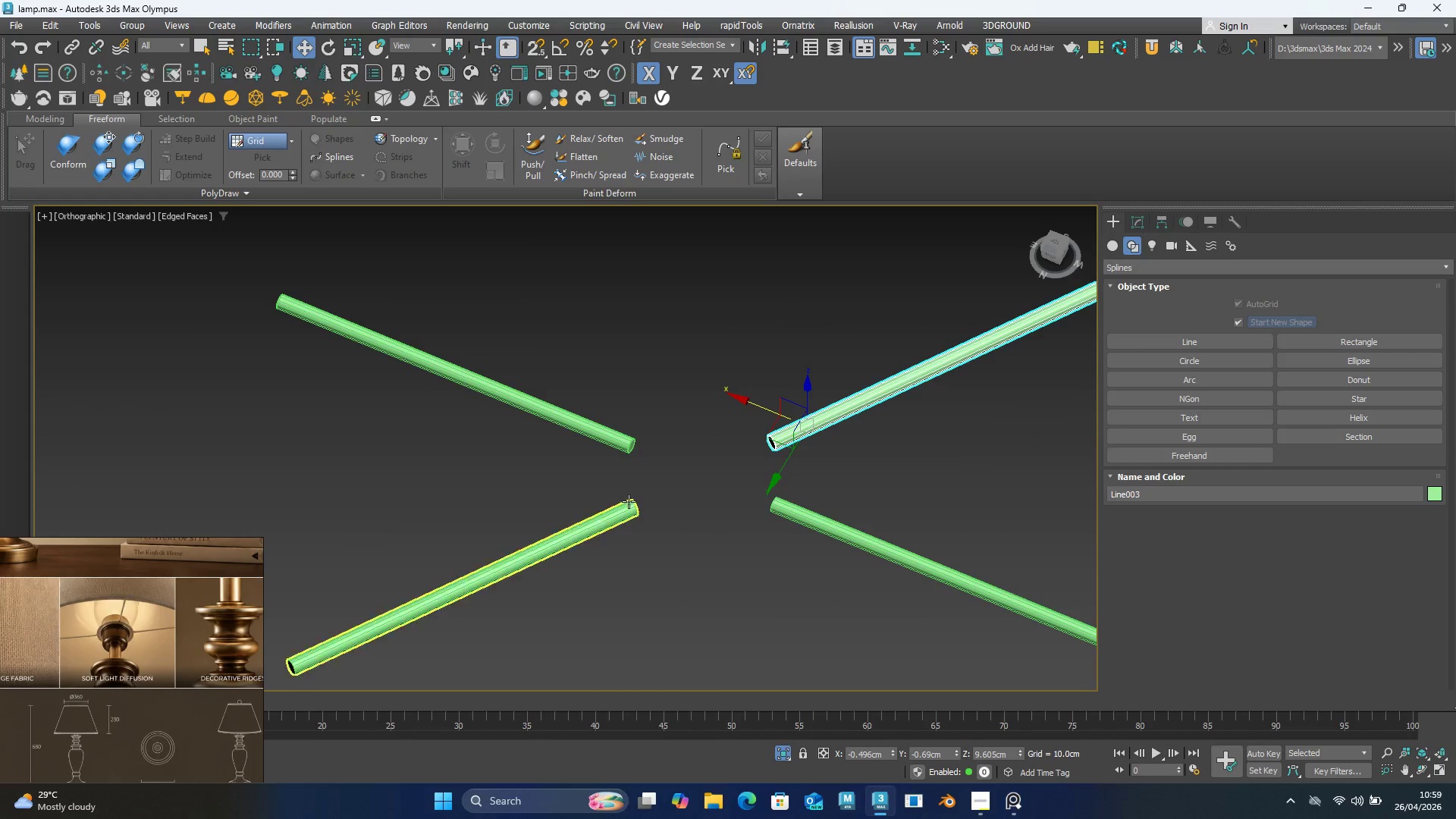 
left_click([608, 513])
 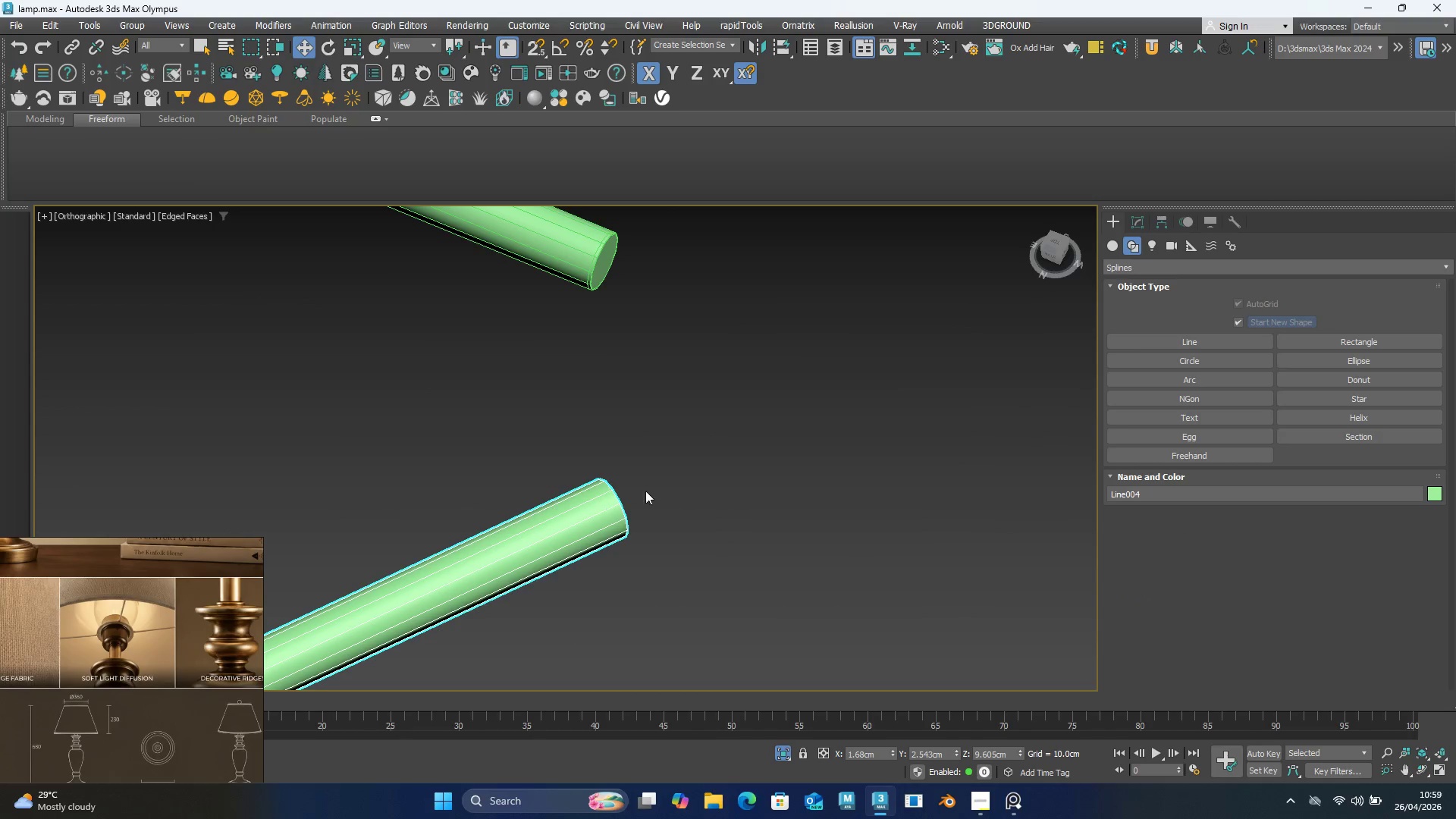 
scroll: coordinate [641, 507], scroll_direction: up, amount: 4.0
 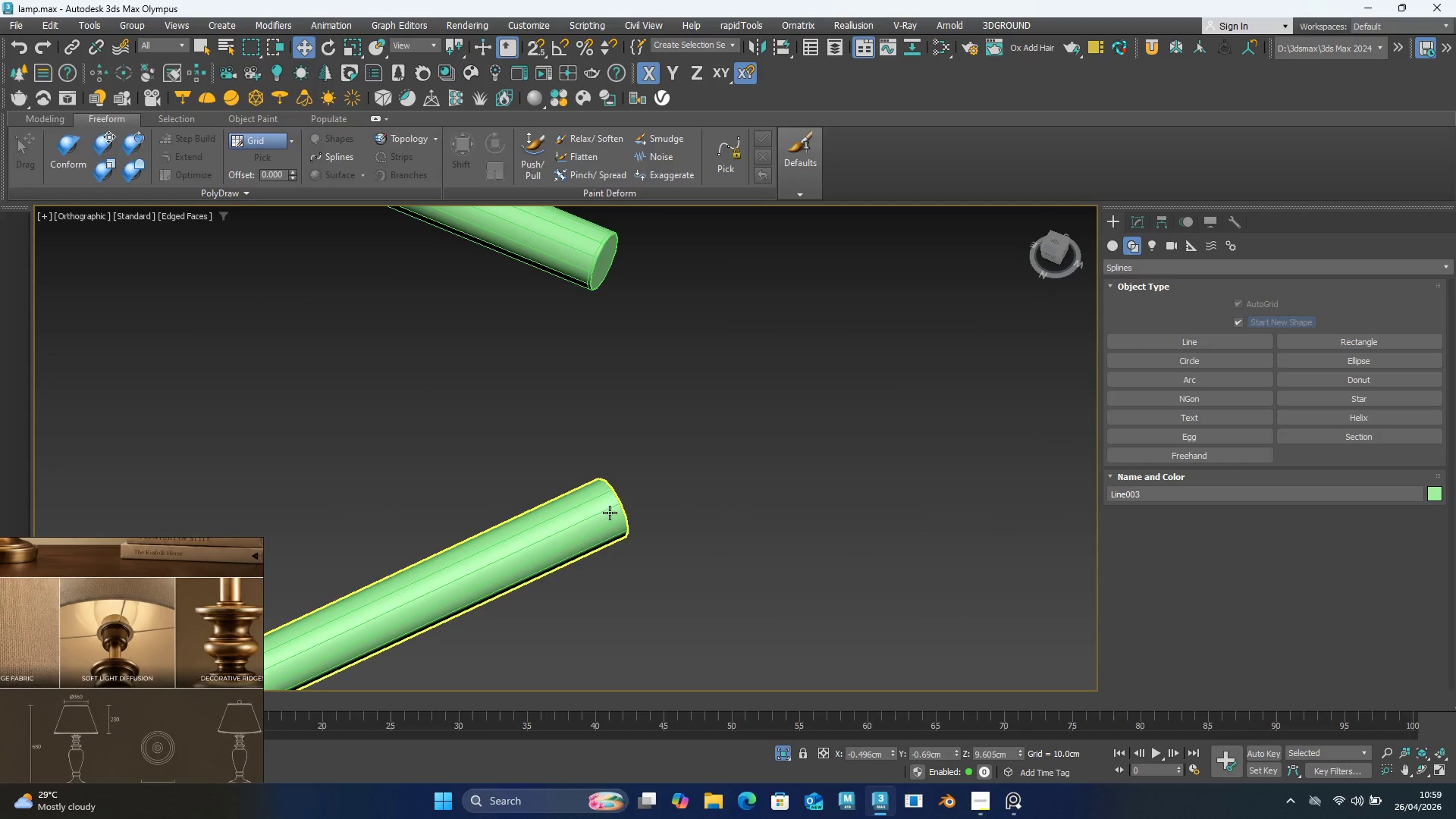 
hold_key(key=AltLeft, duration=0.75)
 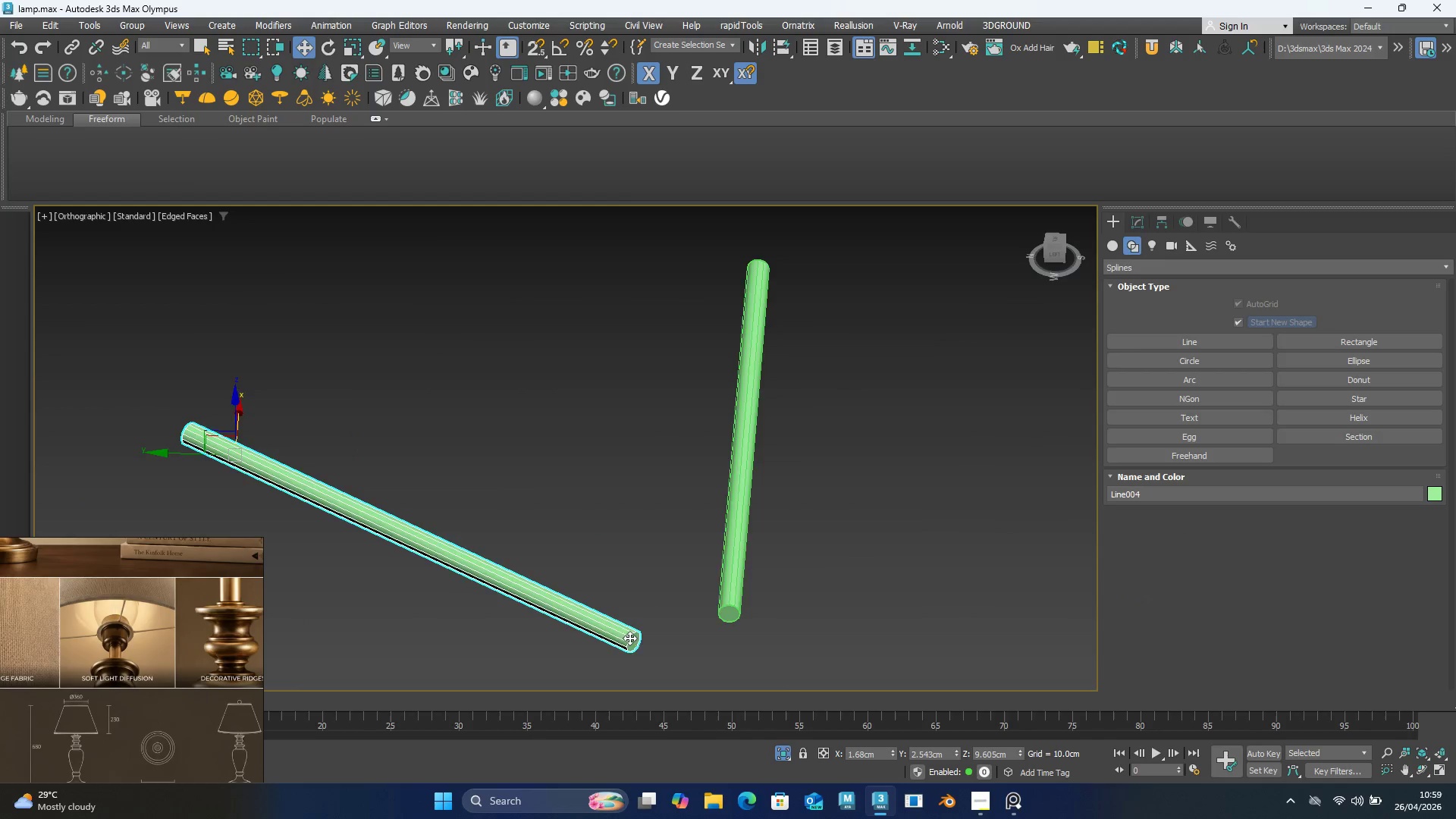 
scroll: coordinate [657, 480], scroll_direction: down, amount: 4.0
 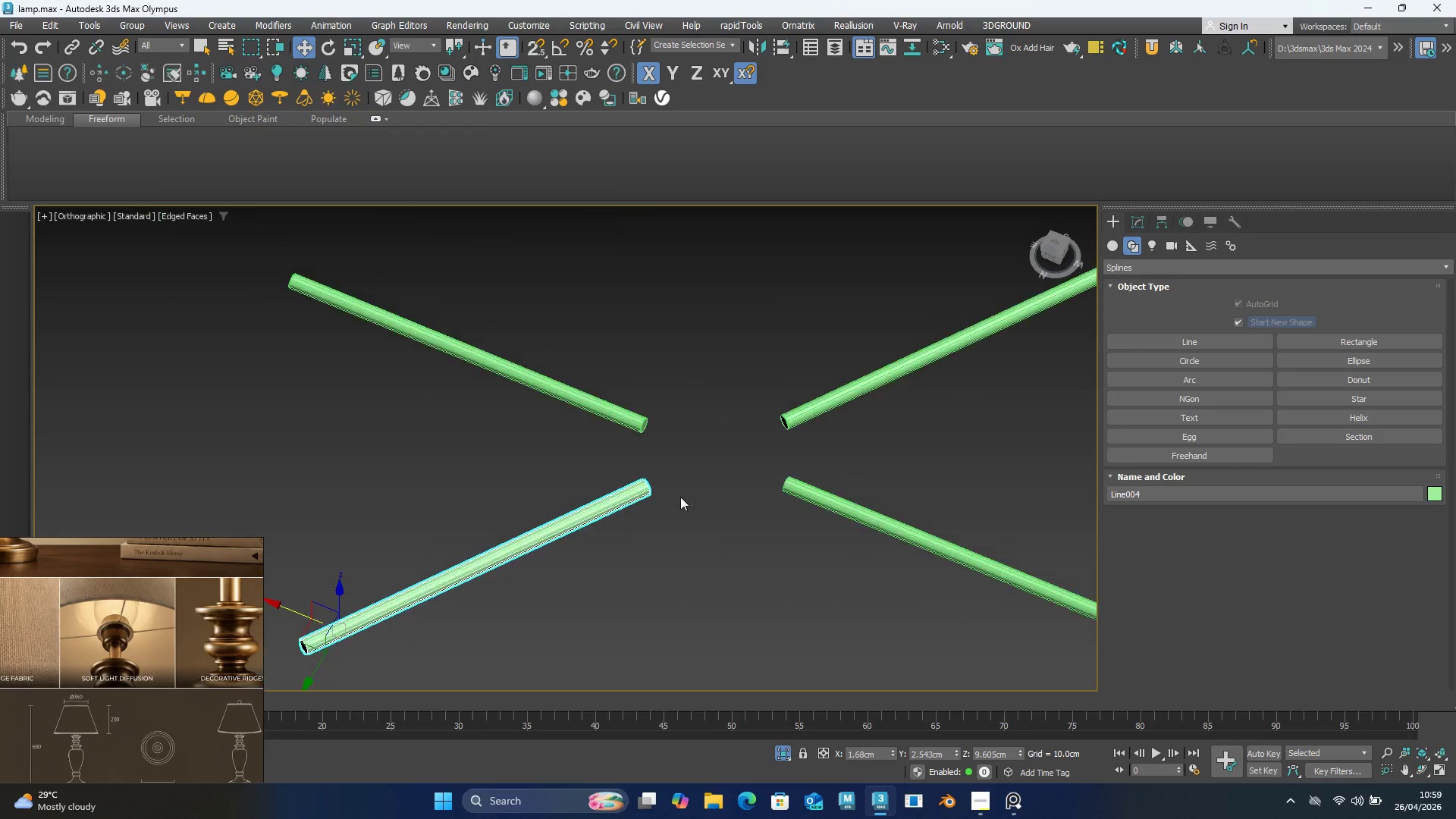 
scroll: coordinate [623, 644], scroll_direction: up, amount: 5.0
 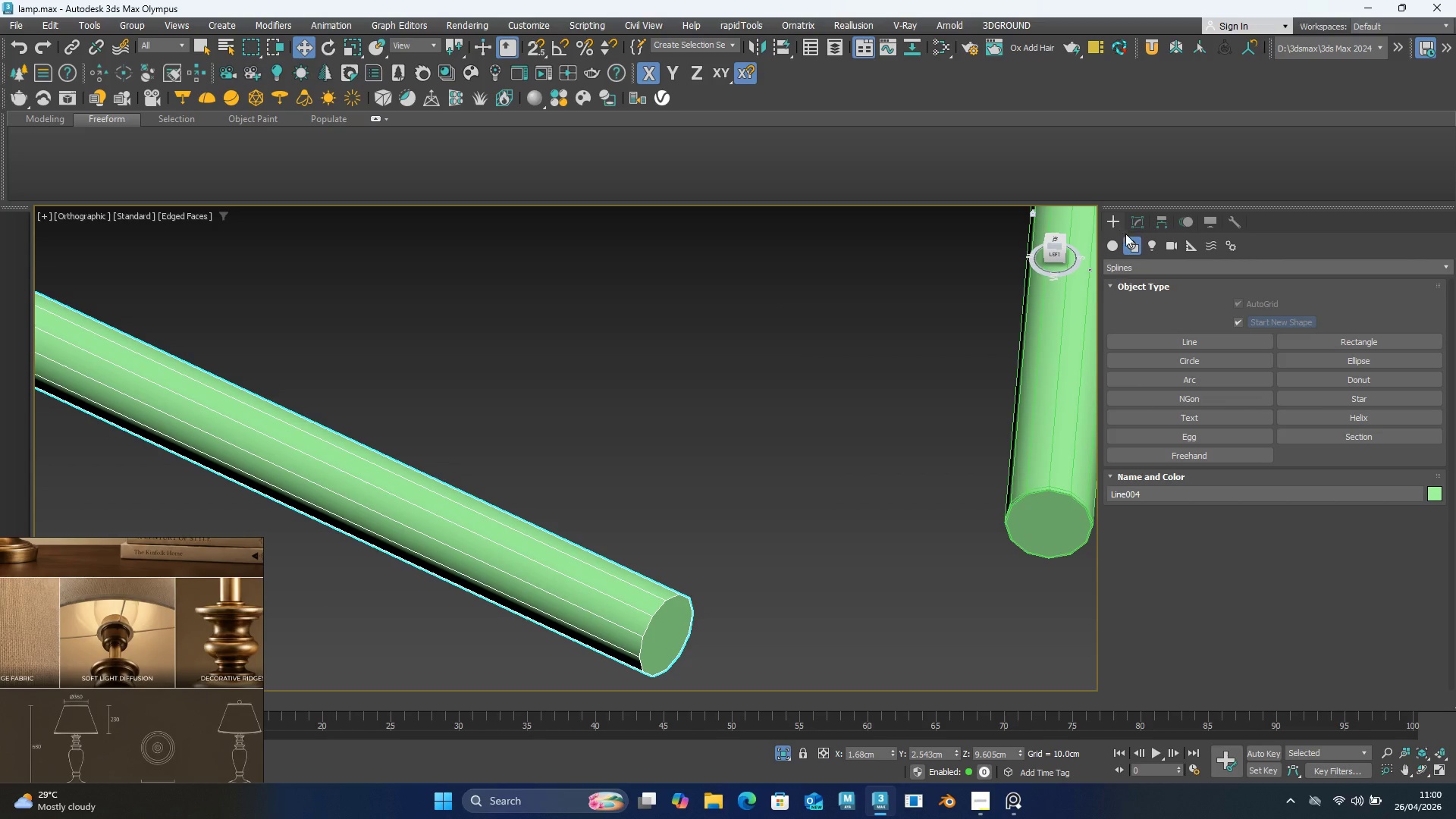 
left_click([1130, 227])
 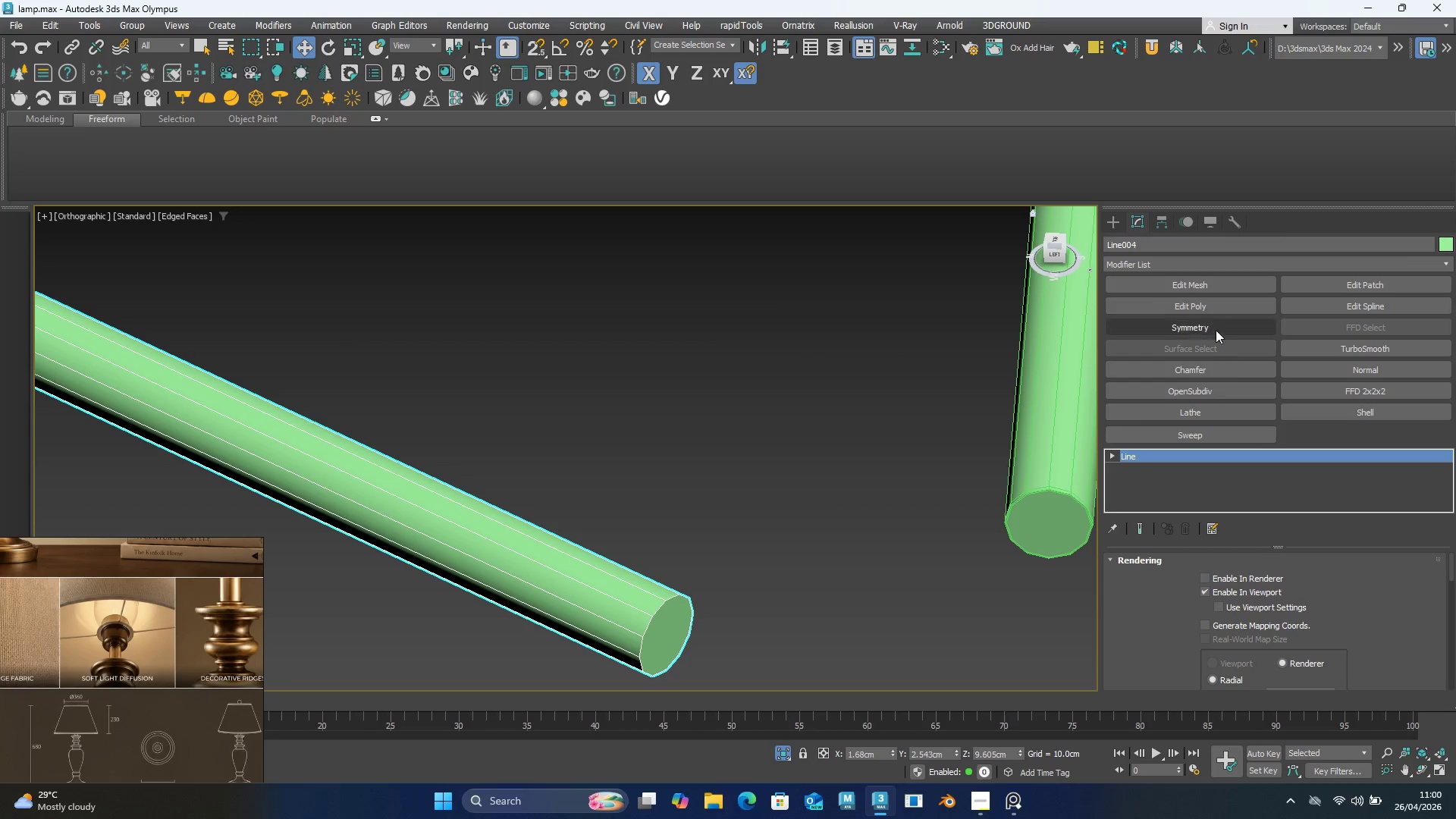 
left_click([1225, 306])
 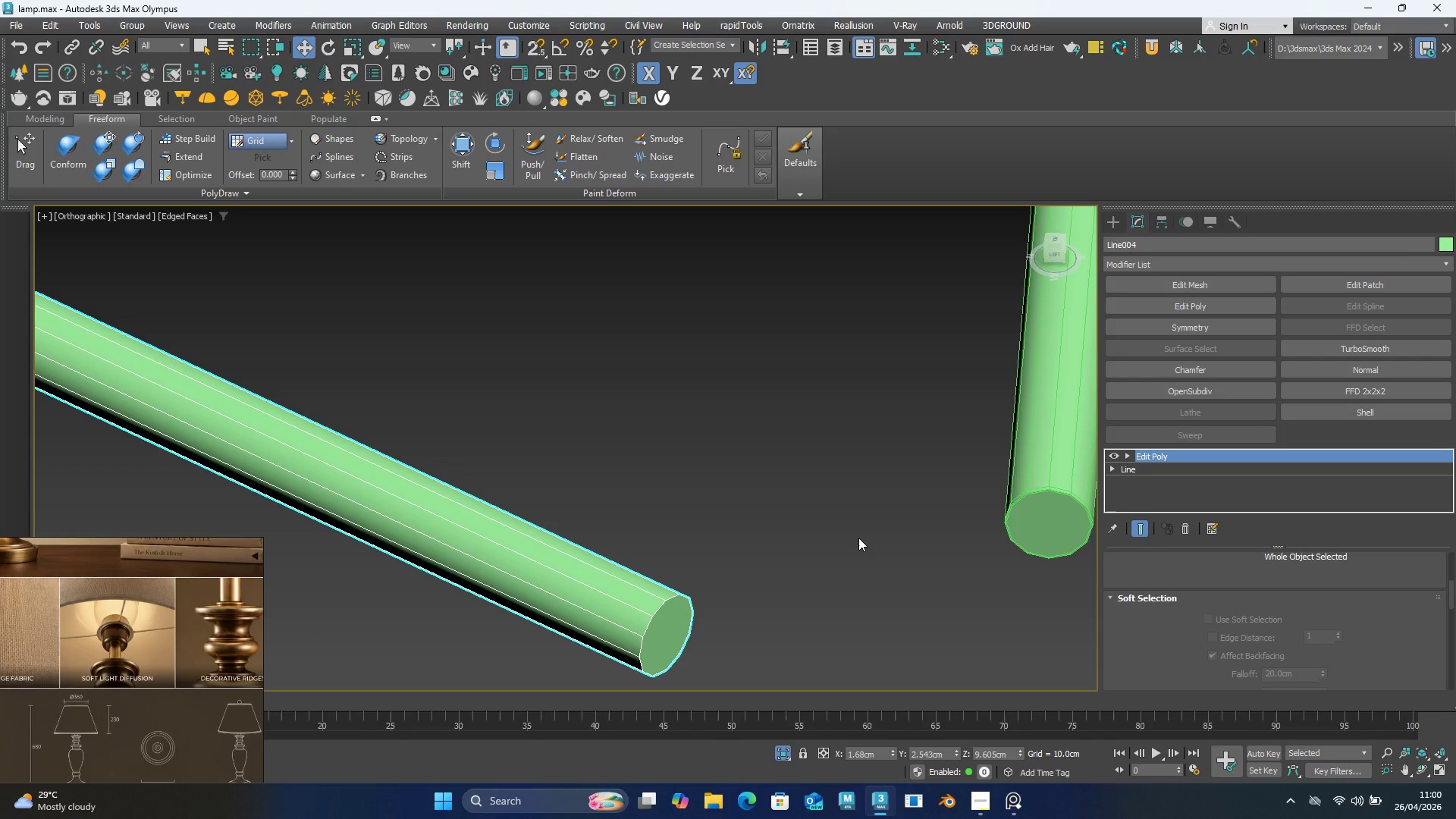 
key(4)
 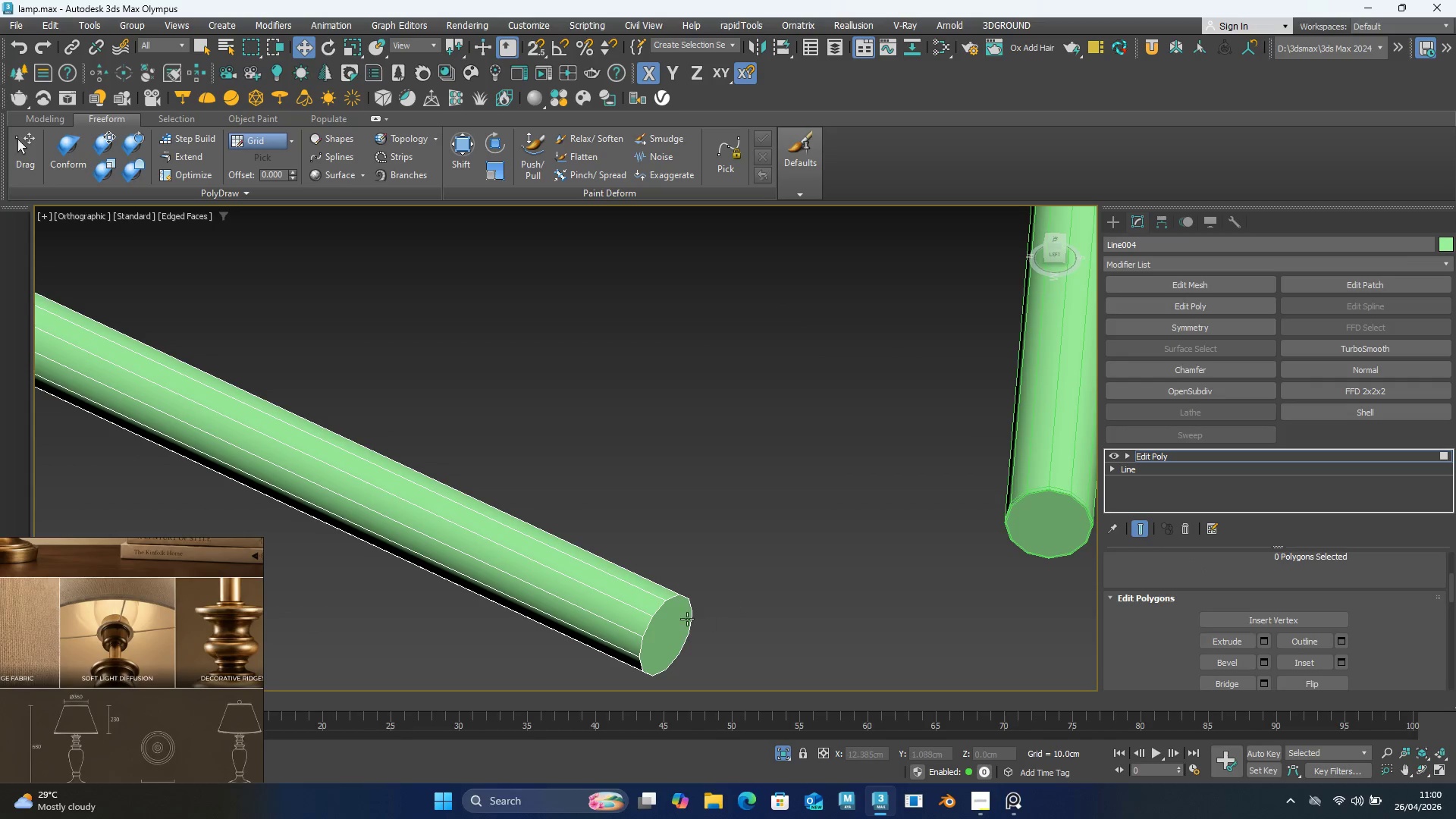 
left_click([687, 619])
 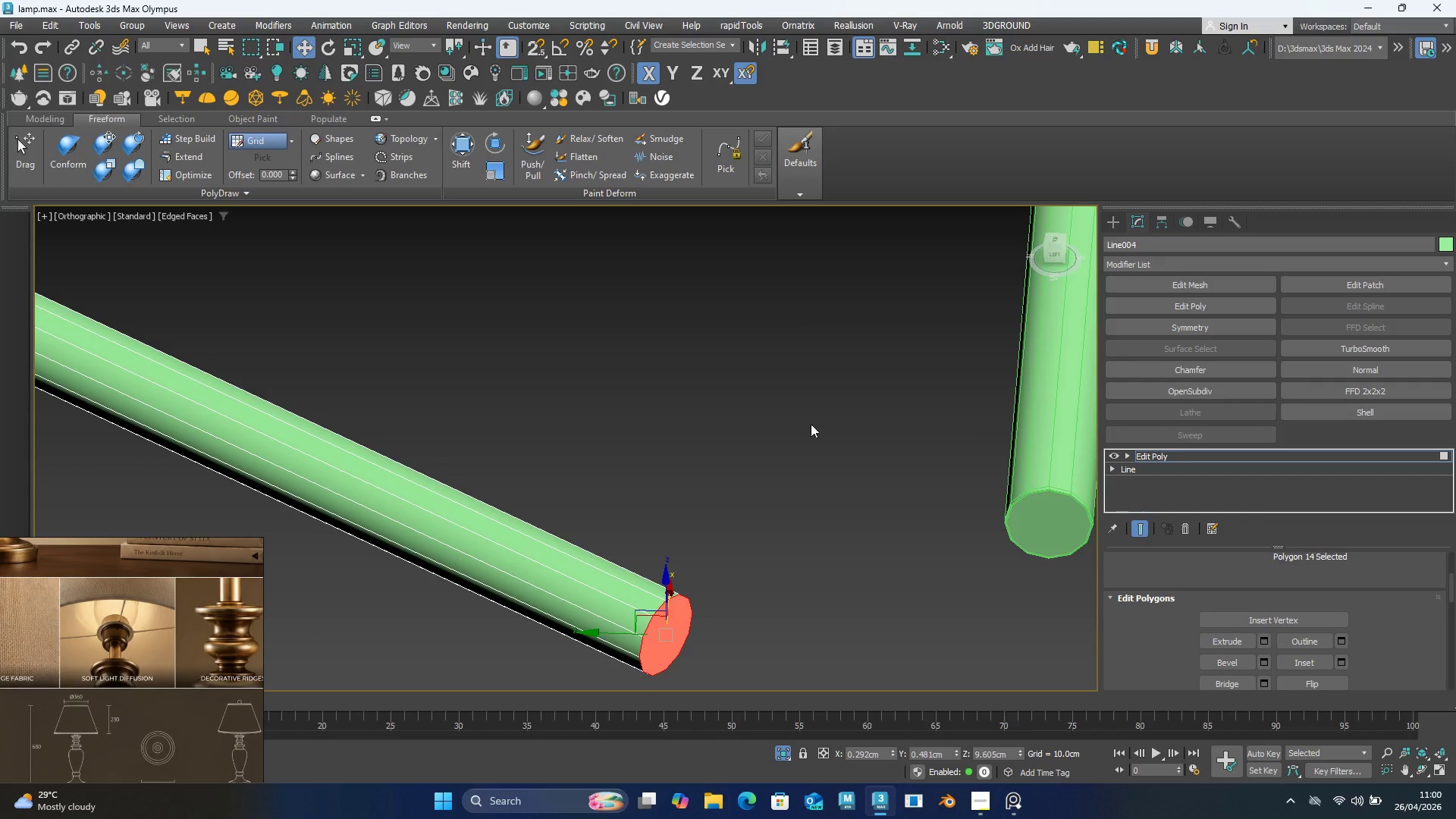 
hold_key(key=AltLeft, duration=0.8)
 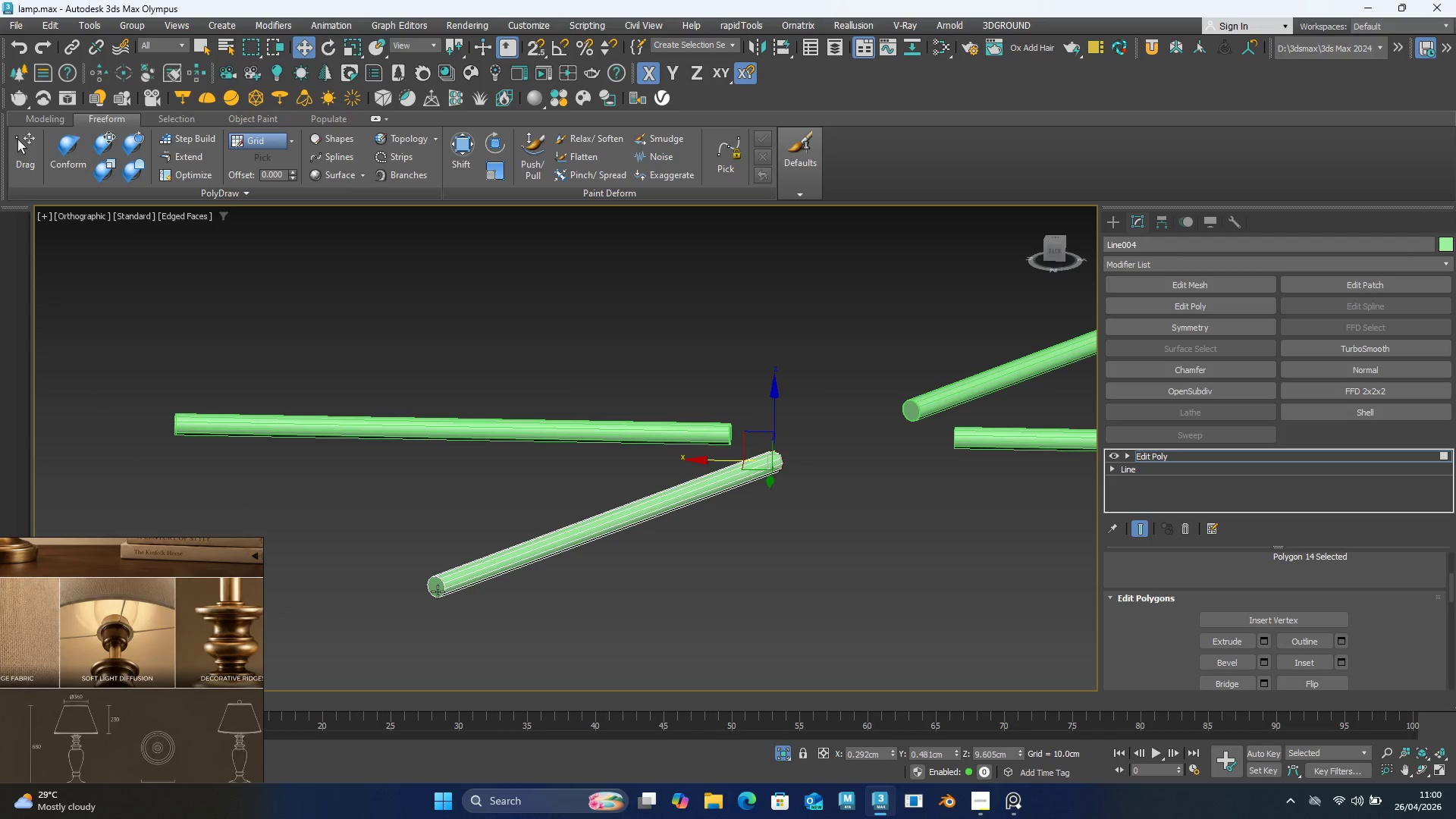 
scroll: coordinate [811, 403], scroll_direction: down, amount: 5.0
 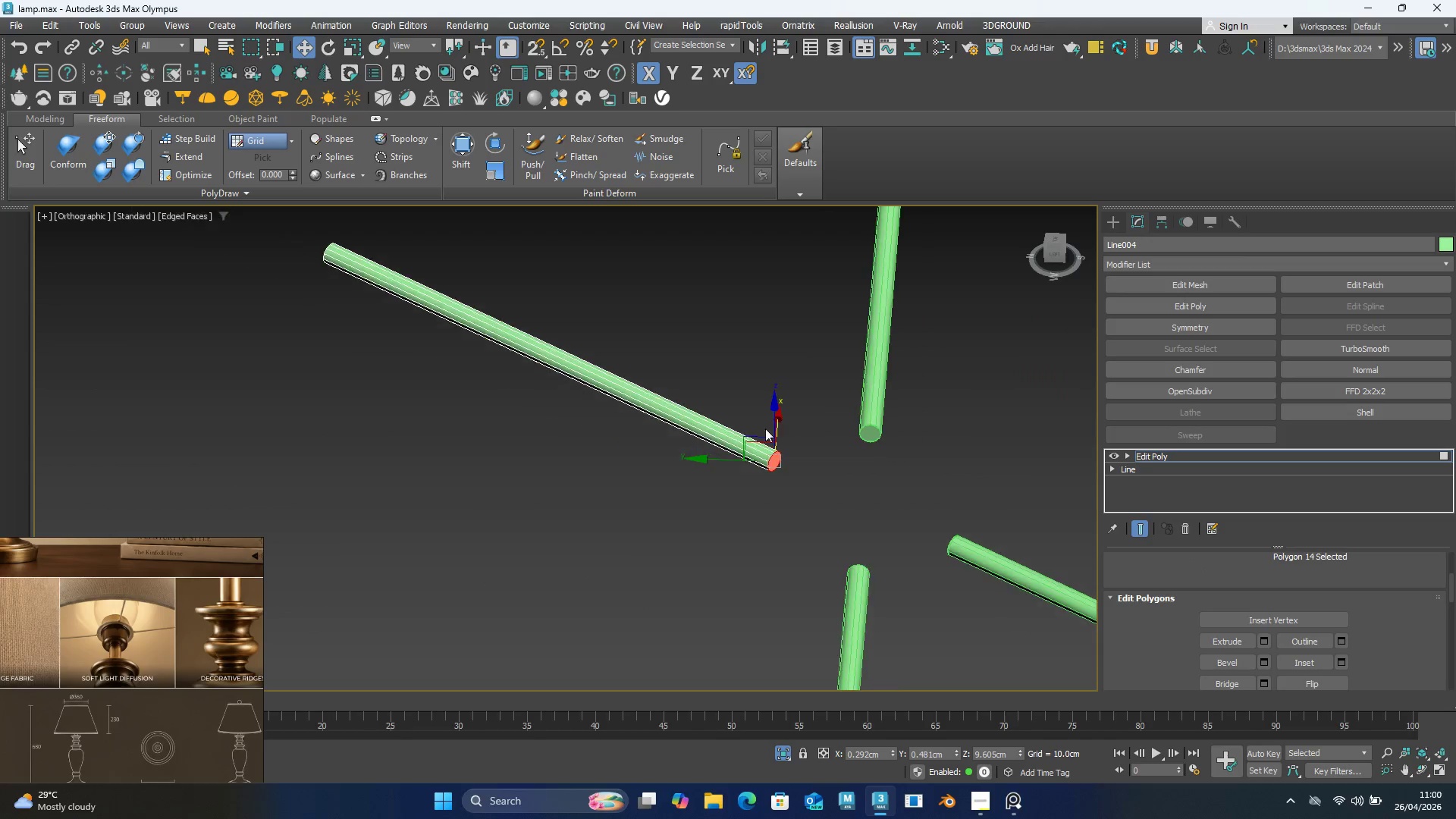 
hold_key(key=ControlLeft, duration=0.83)
left_click([438, 592])
 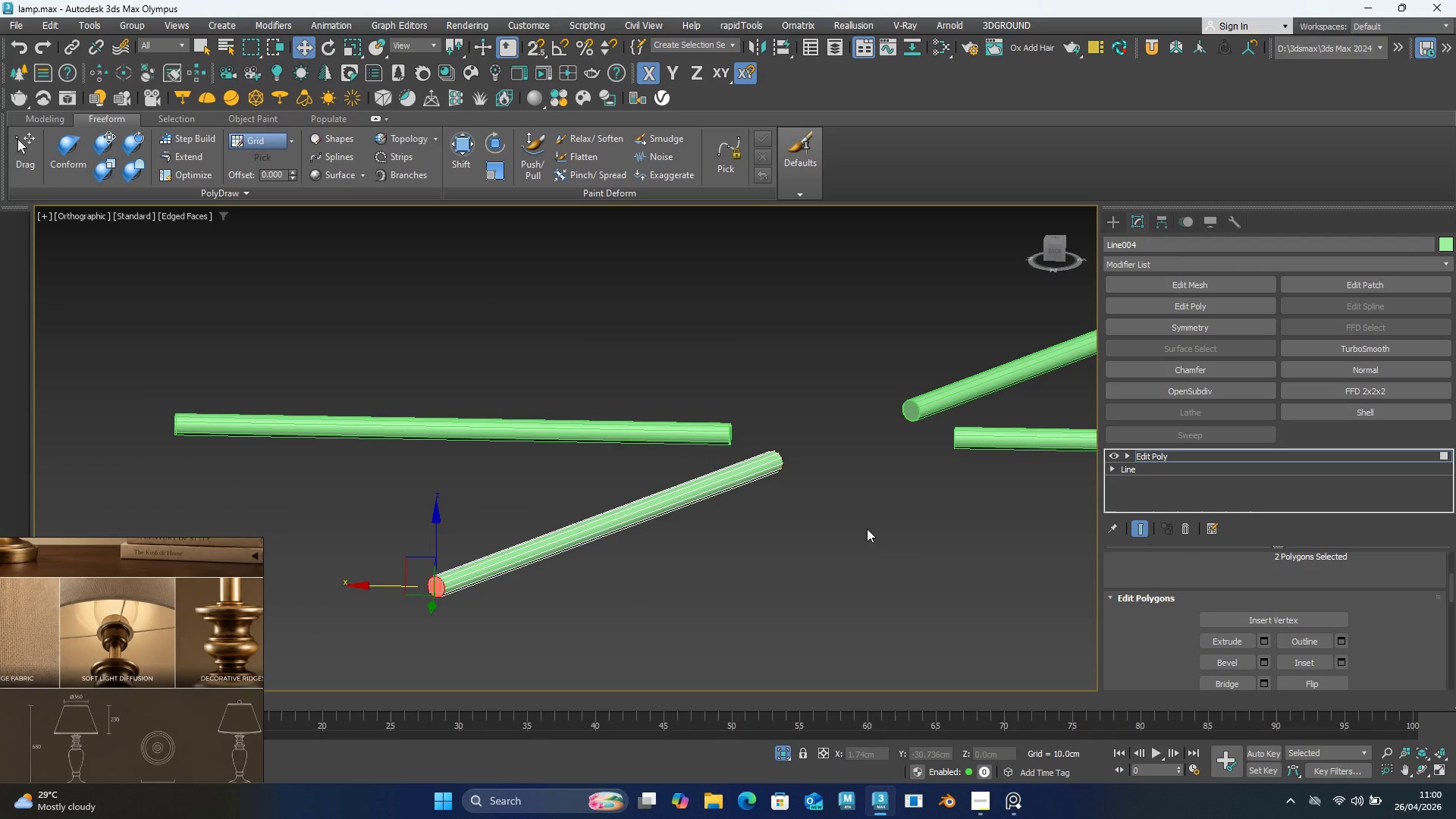 
hold_key(key=AltLeft, duration=0.66)
 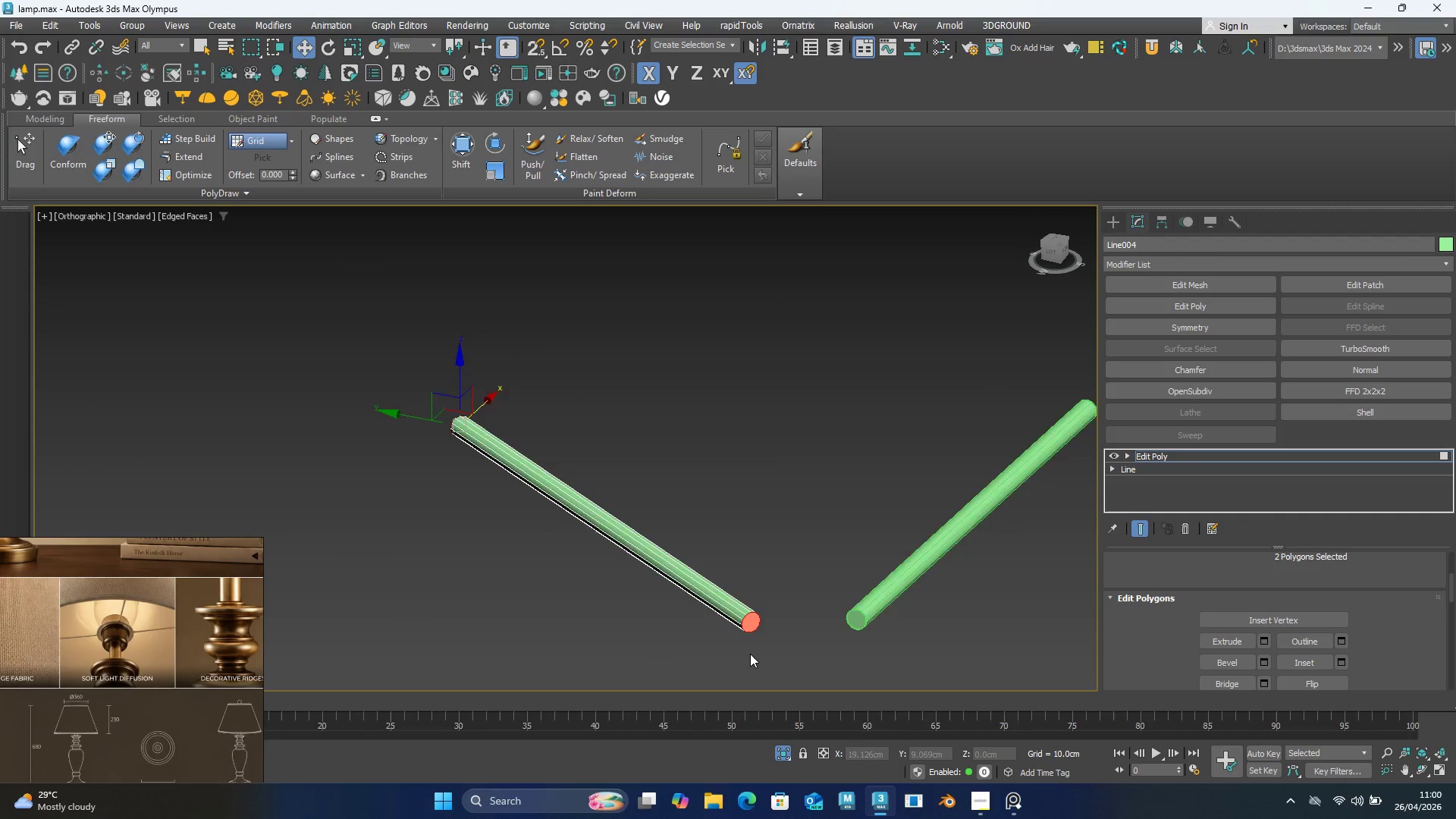 
scroll: coordinate [752, 654], scroll_direction: up, amount: 2.0
 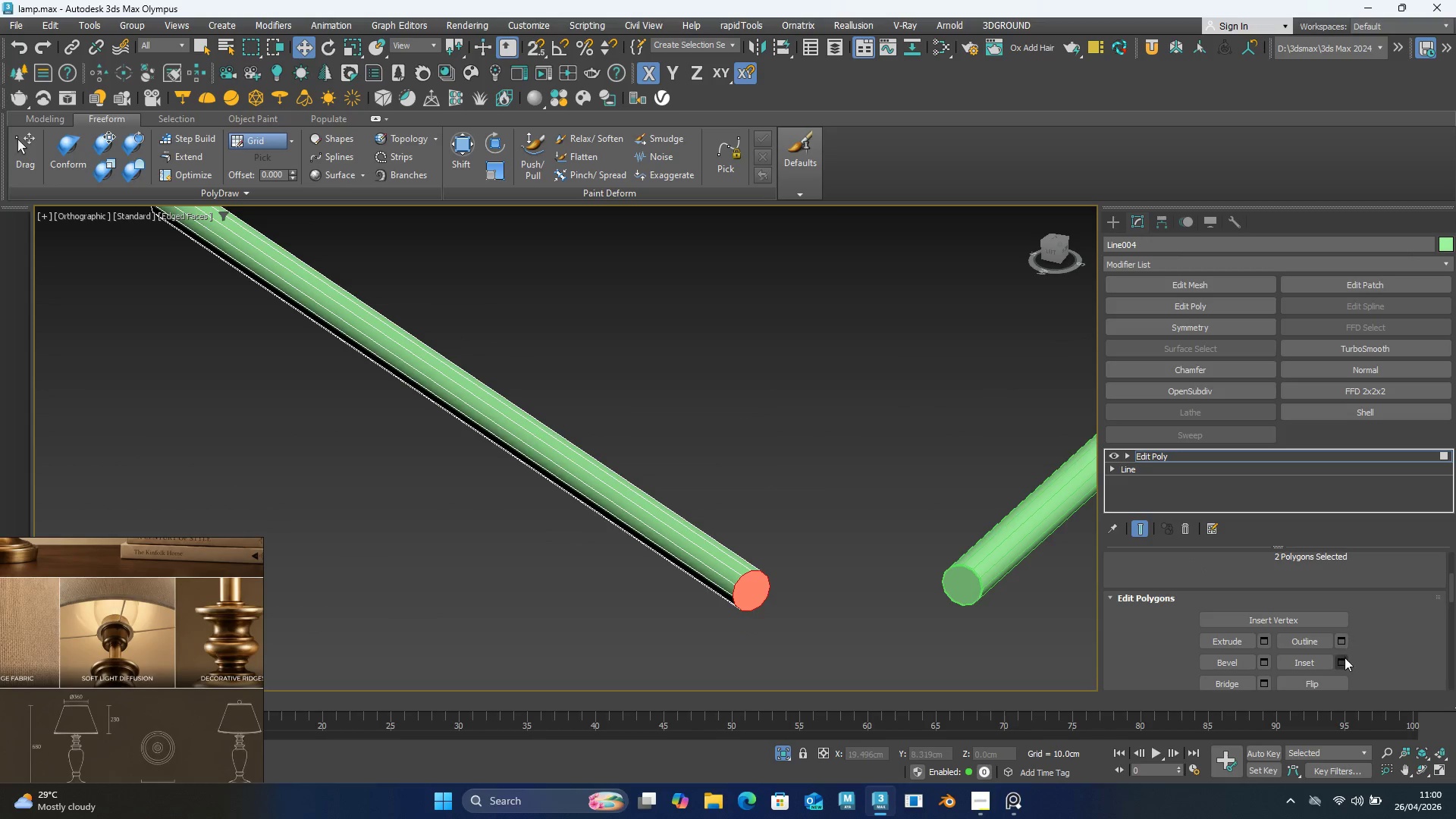 
left_click([1348, 663])
 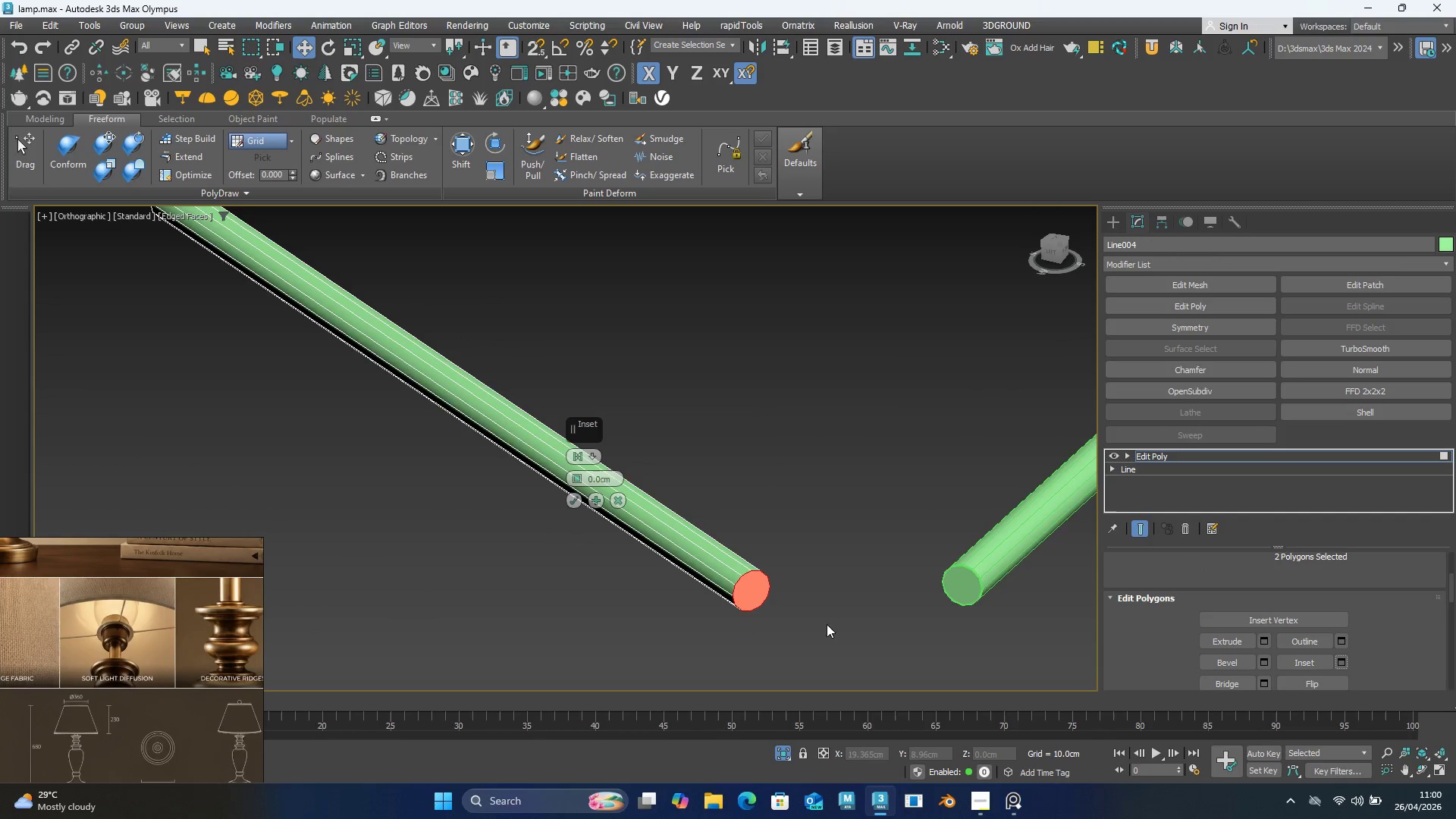 
scroll: coordinate [769, 588], scroll_direction: up, amount: 7.0
 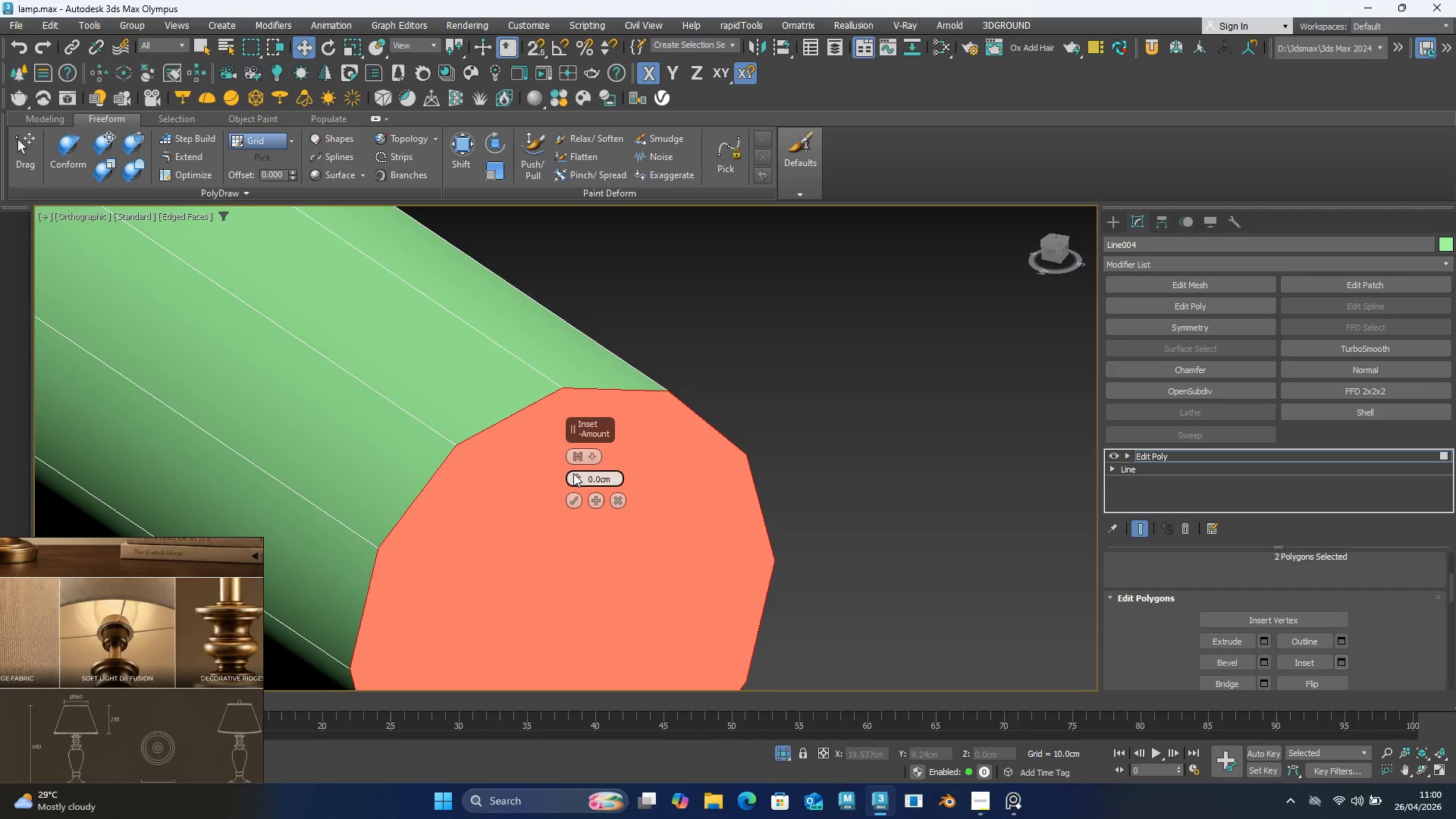 
left_click_drag(start_coordinate=[573, 473], to_coordinate=[574, 464])
 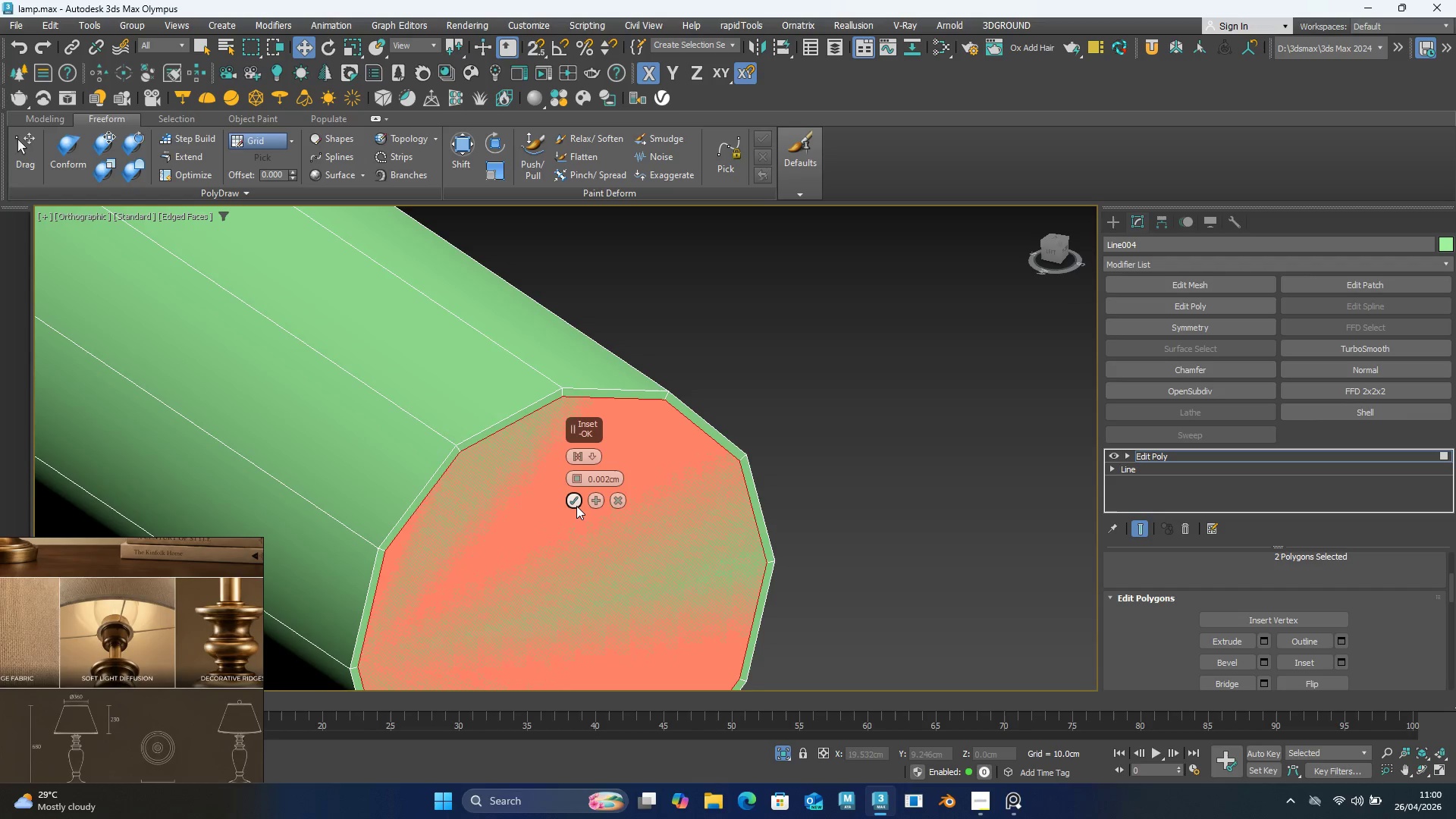 
left_click([574, 507])
 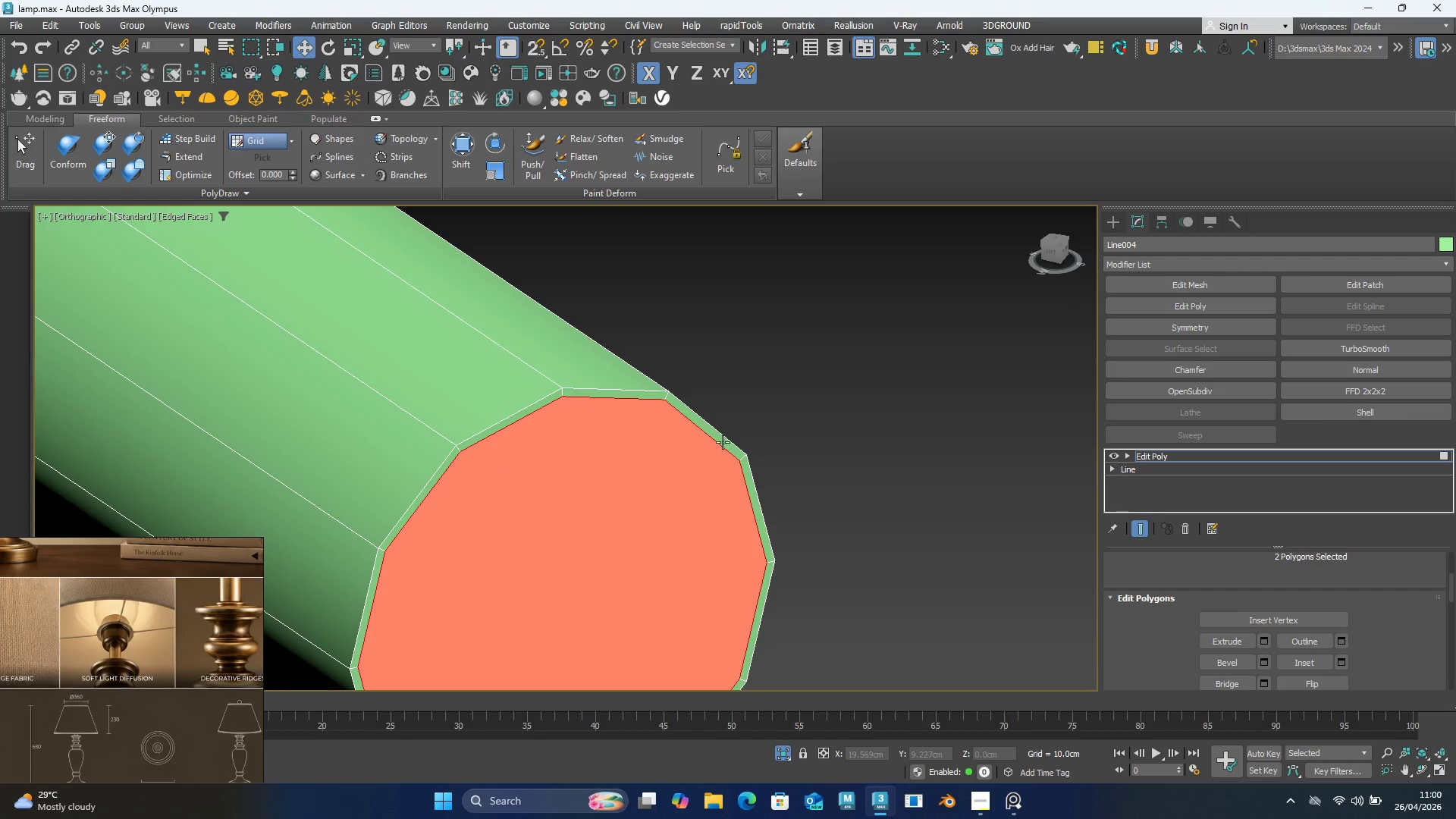 
hold_key(key=AltLeft, duration=0.56)
 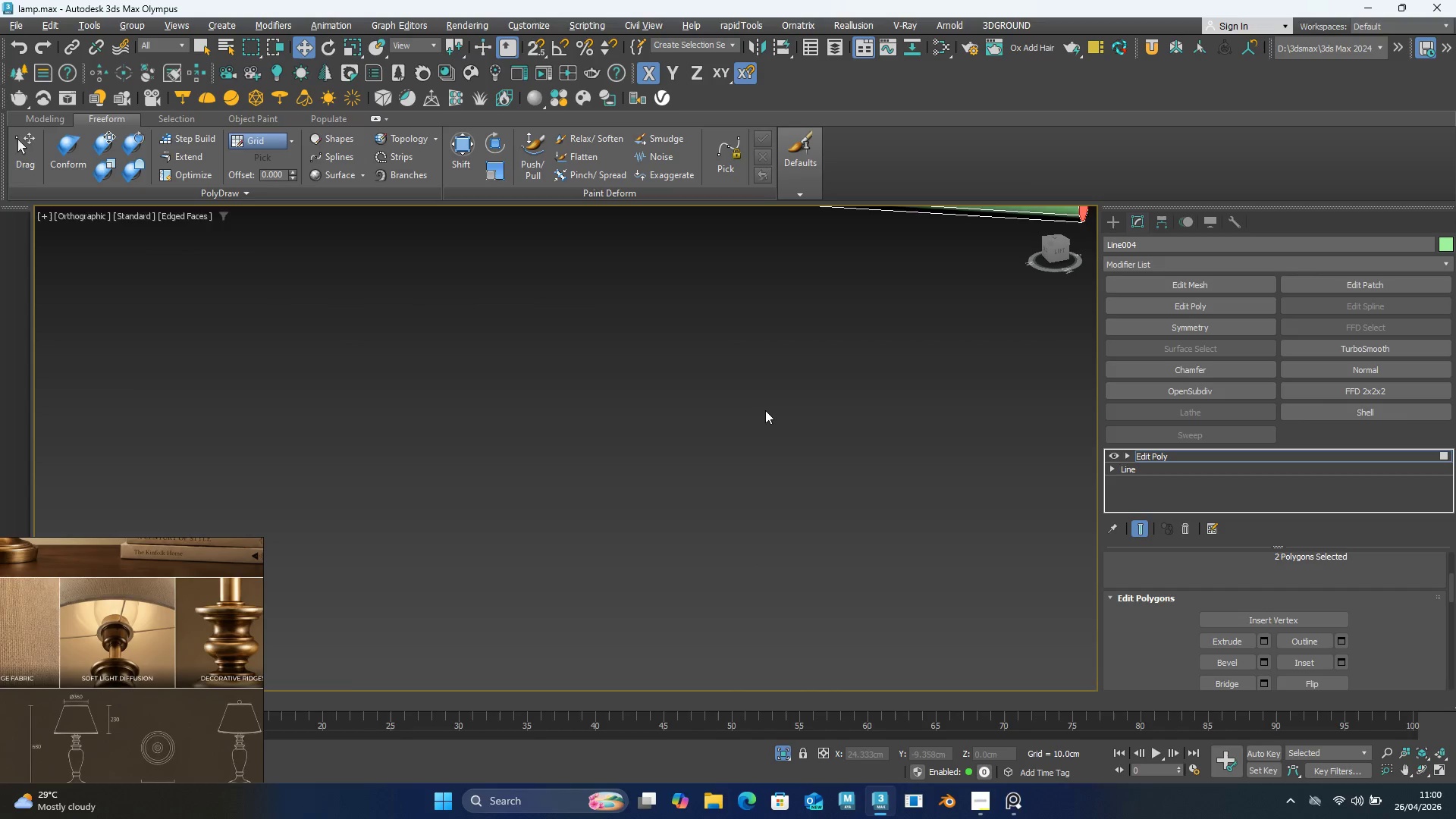 
scroll: coordinate [557, 506], scroll_direction: down, amount: 8.0
 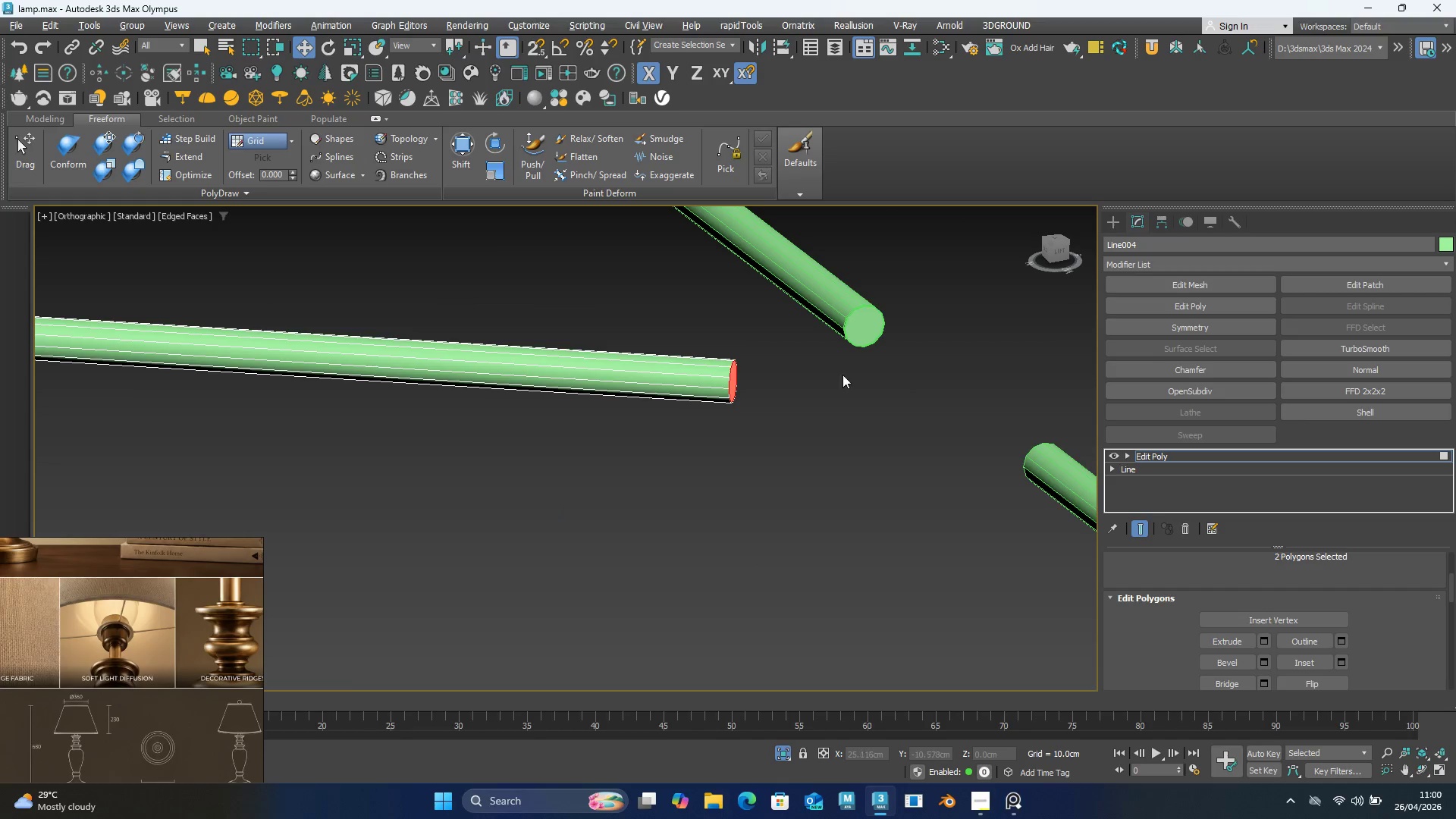 
scroll: coordinate [762, 359], scroll_direction: up, amount: 5.0
 